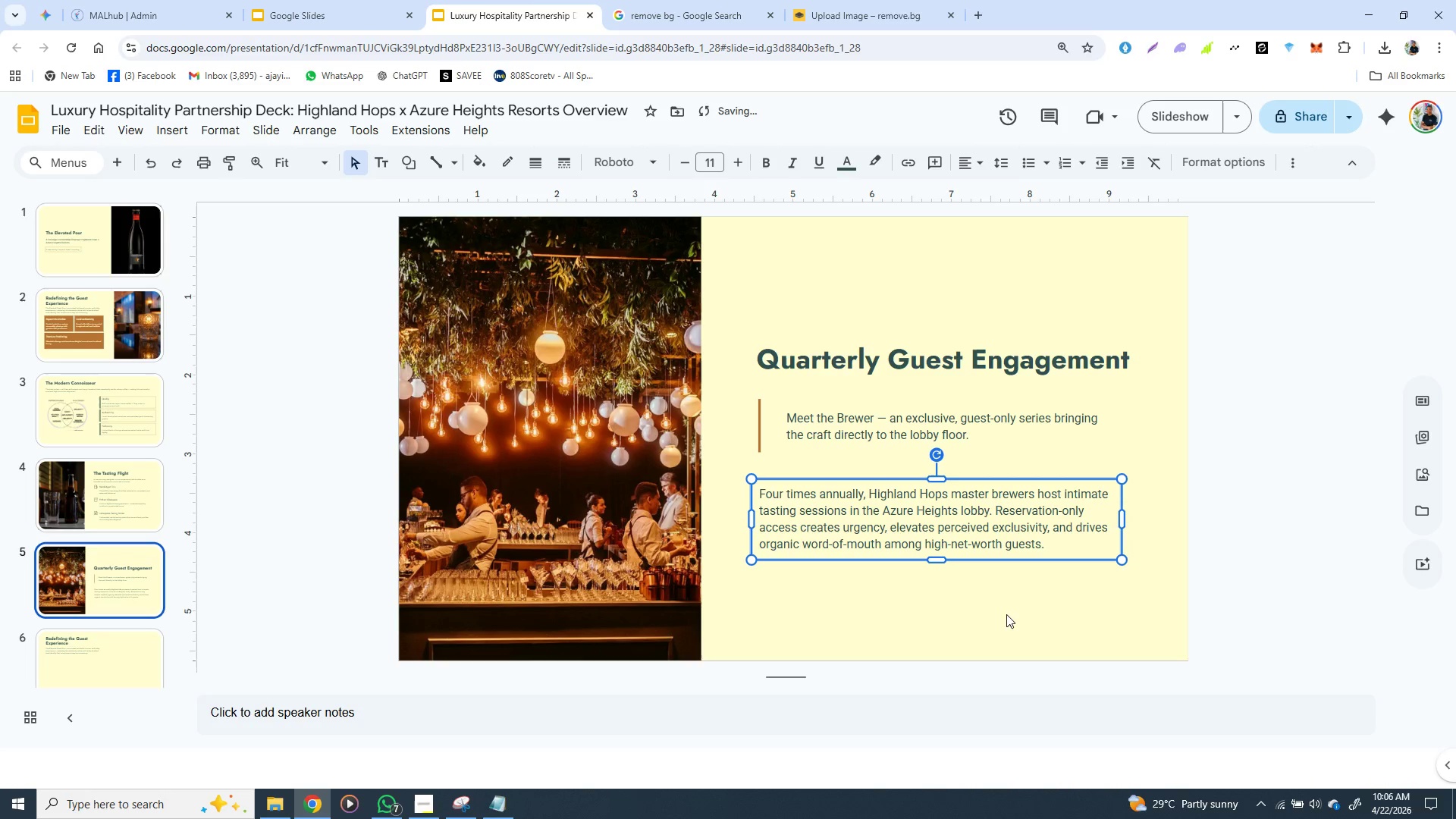 
key(ArrowLeft)
 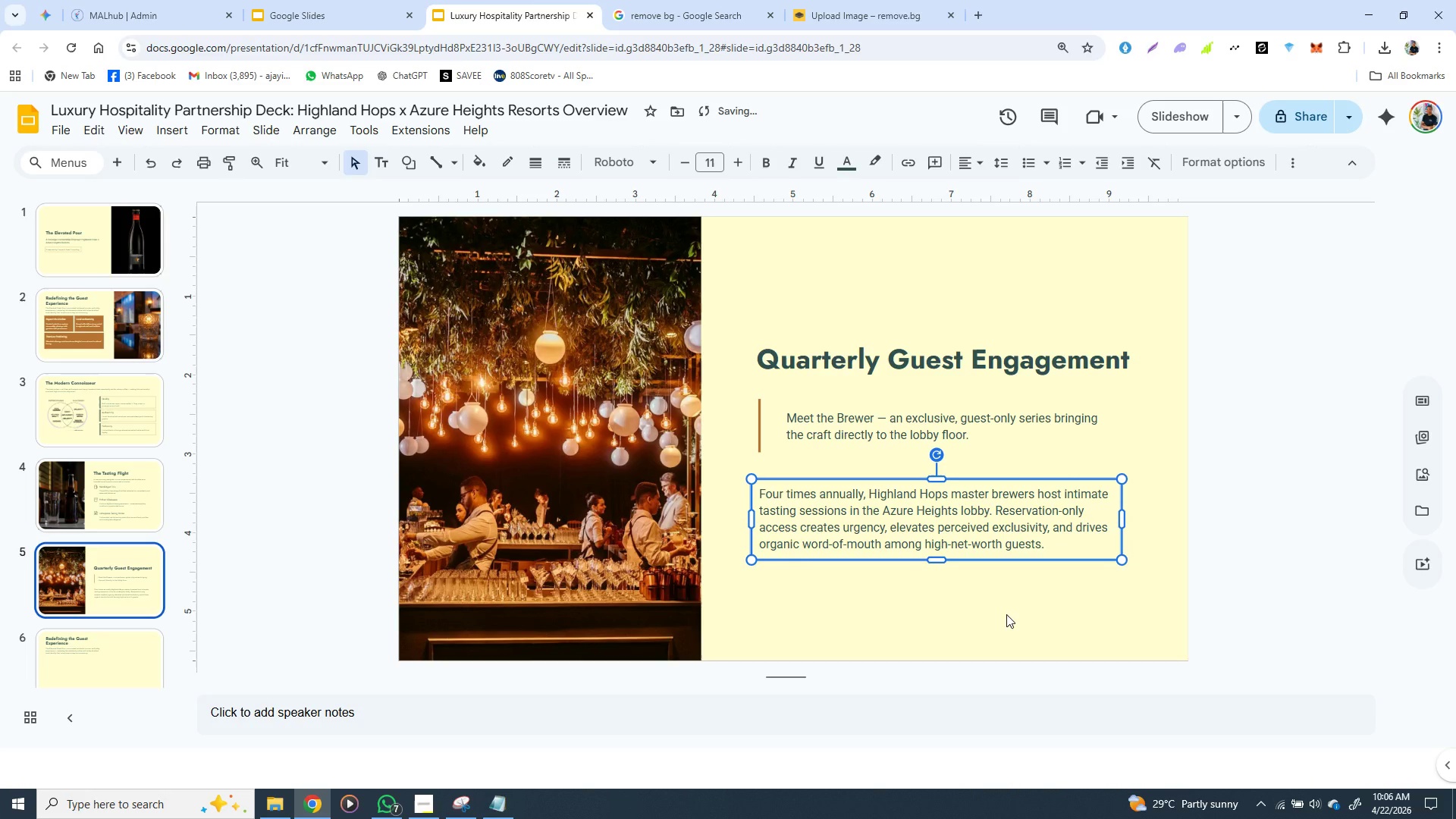 
key(ArrowLeft)
 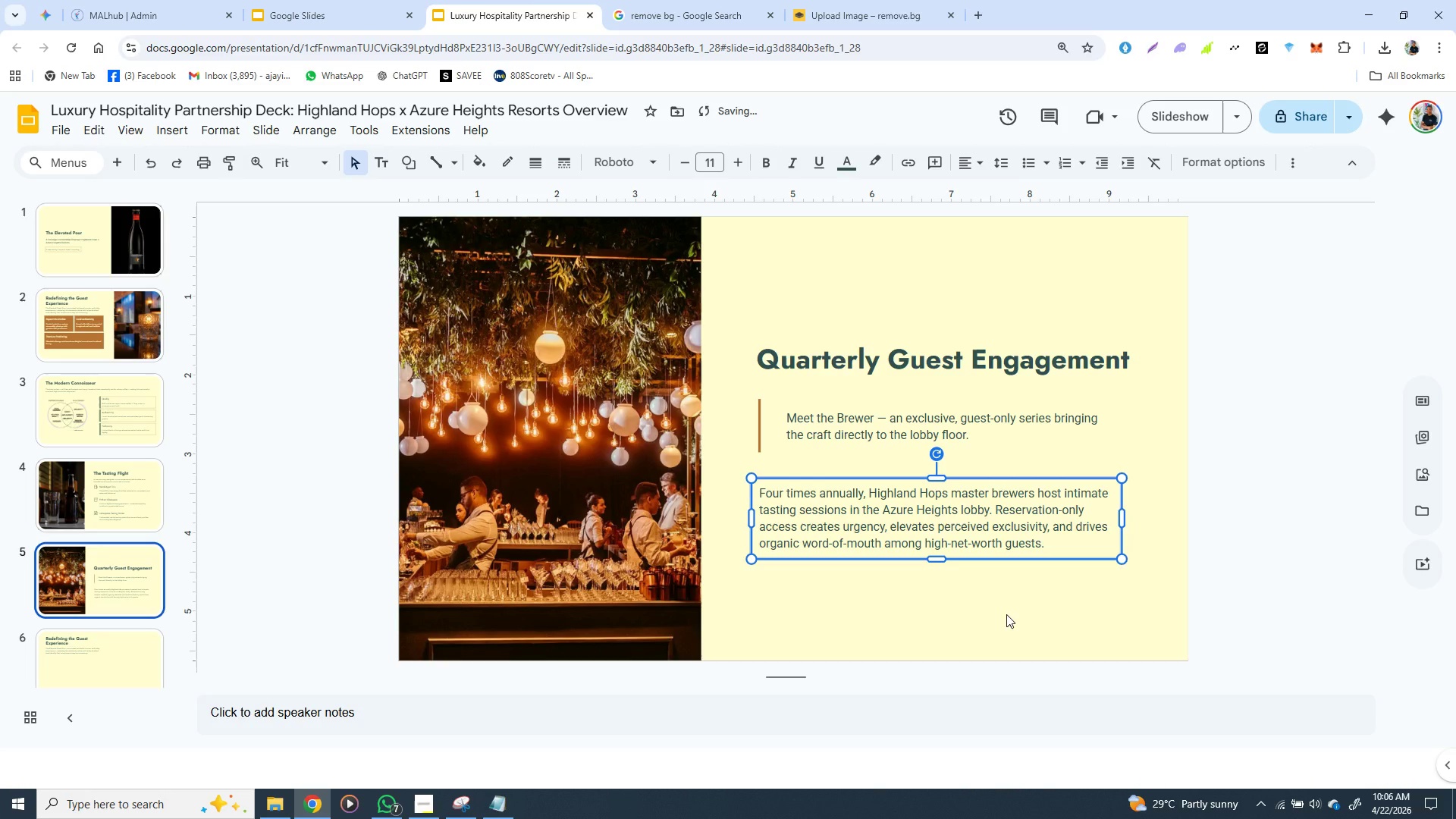 
hold_key(key=ArrowUp, duration=0.7)
 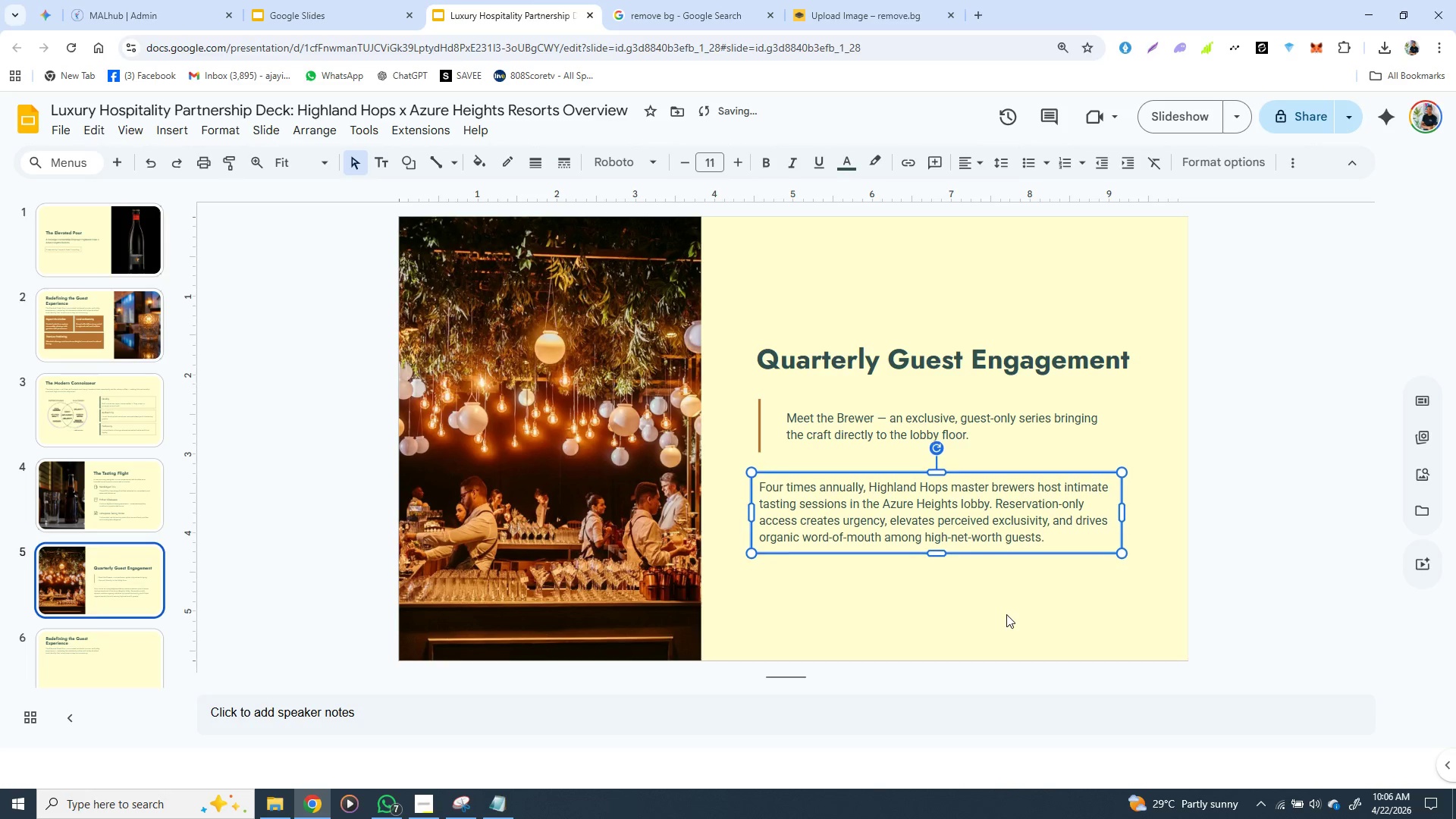 
key(ArrowUp)
 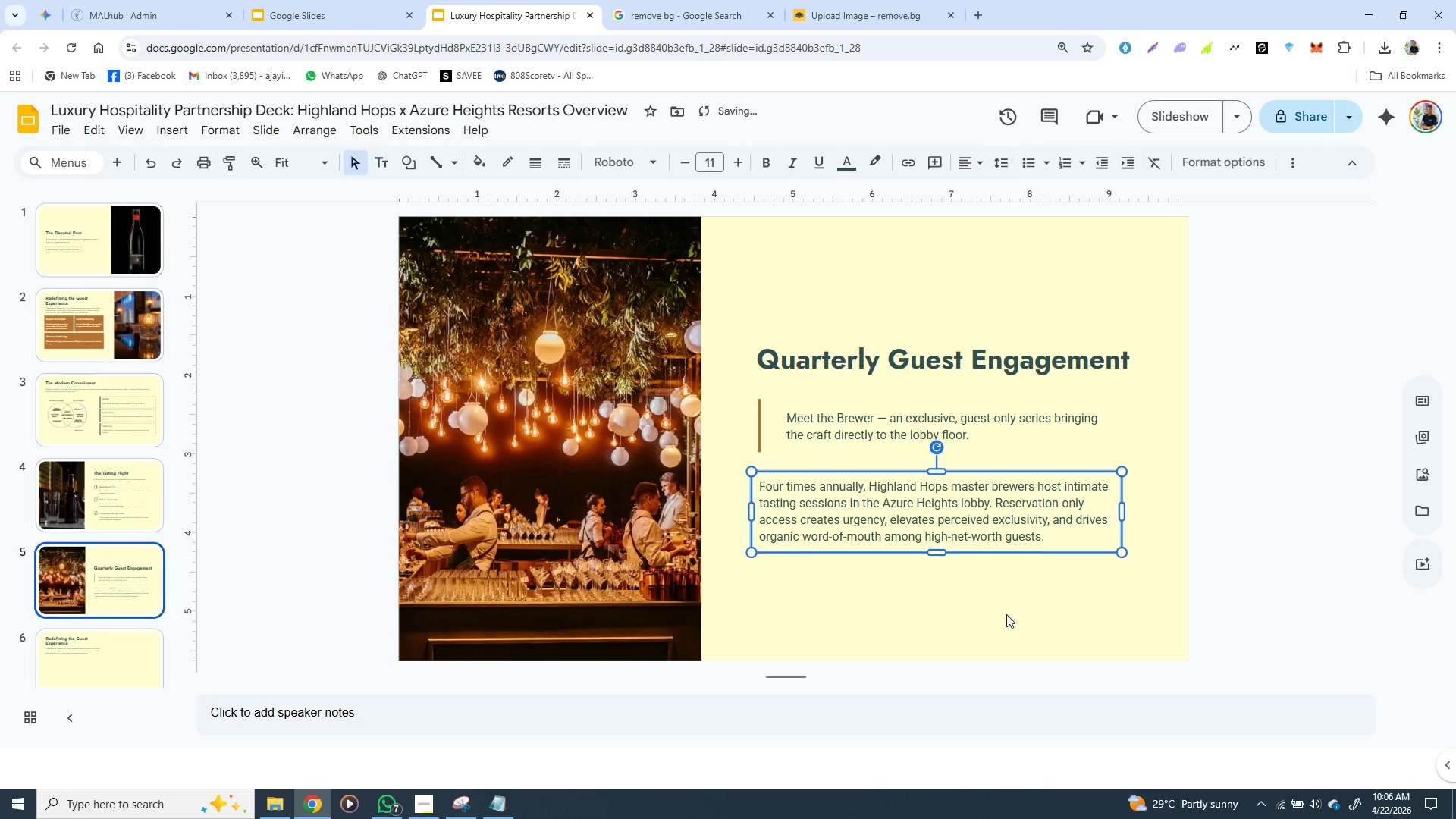 
key(ArrowUp)
 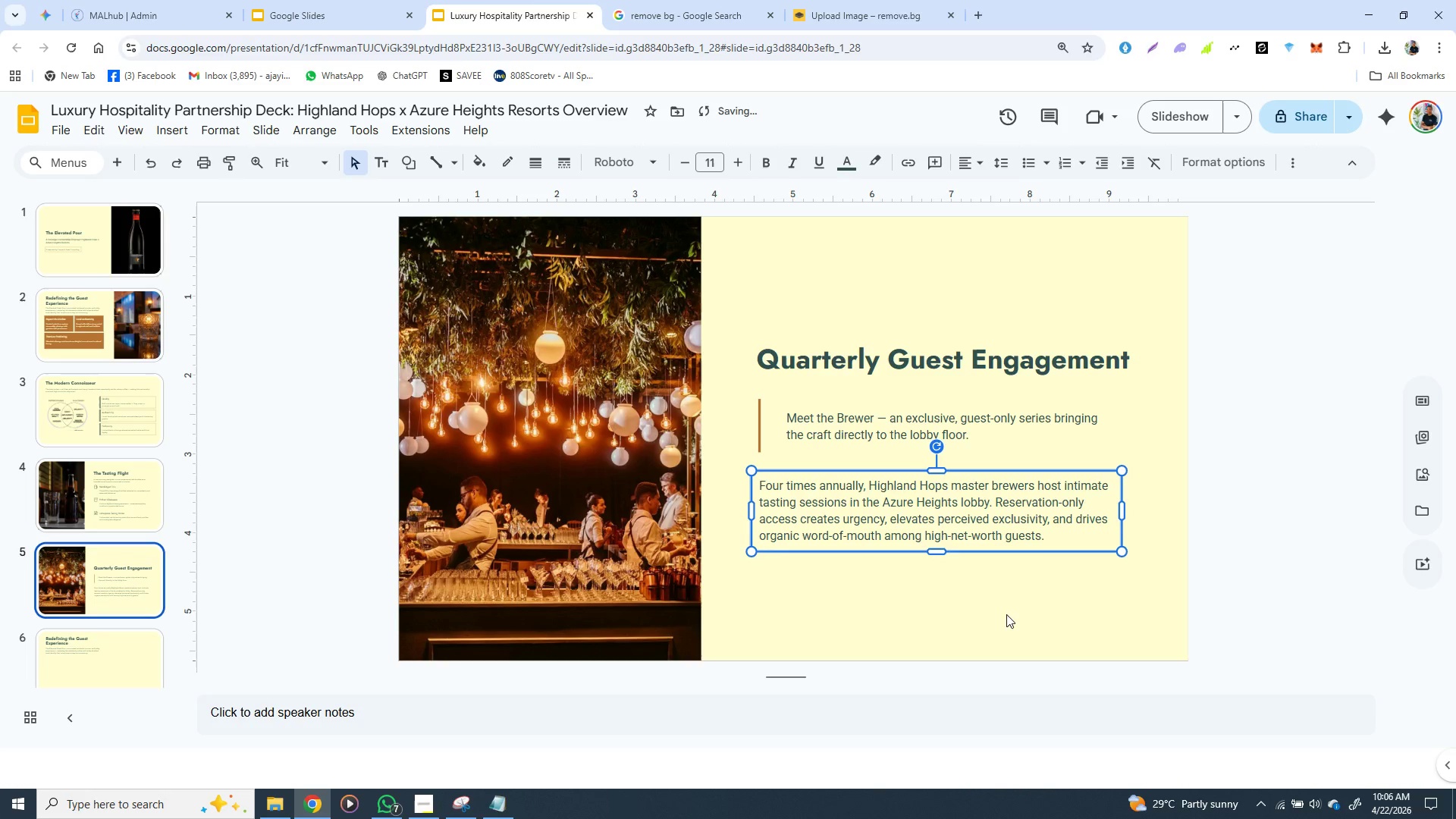 
key(ArrowUp)
 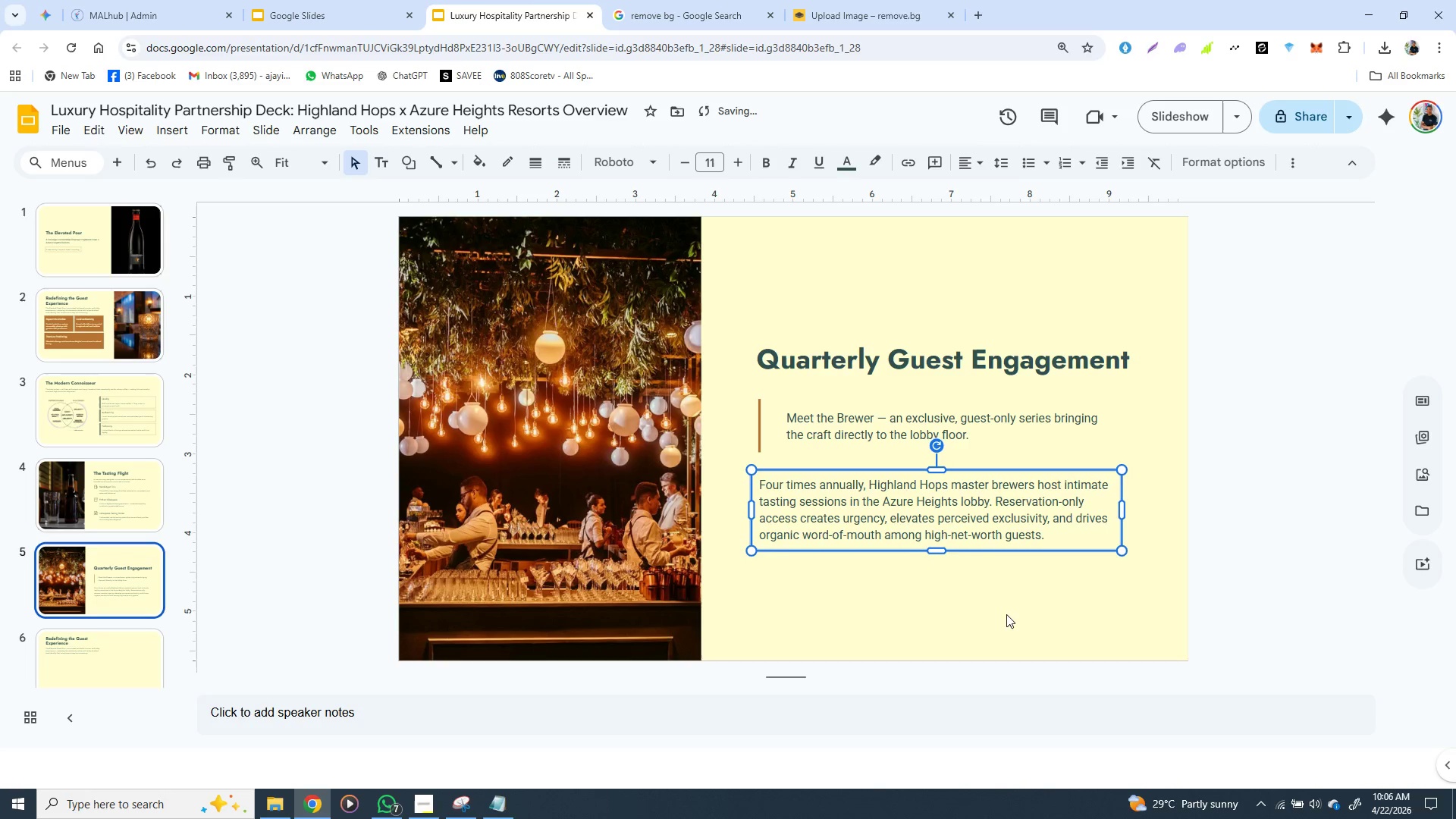 
key(ArrowUp)
 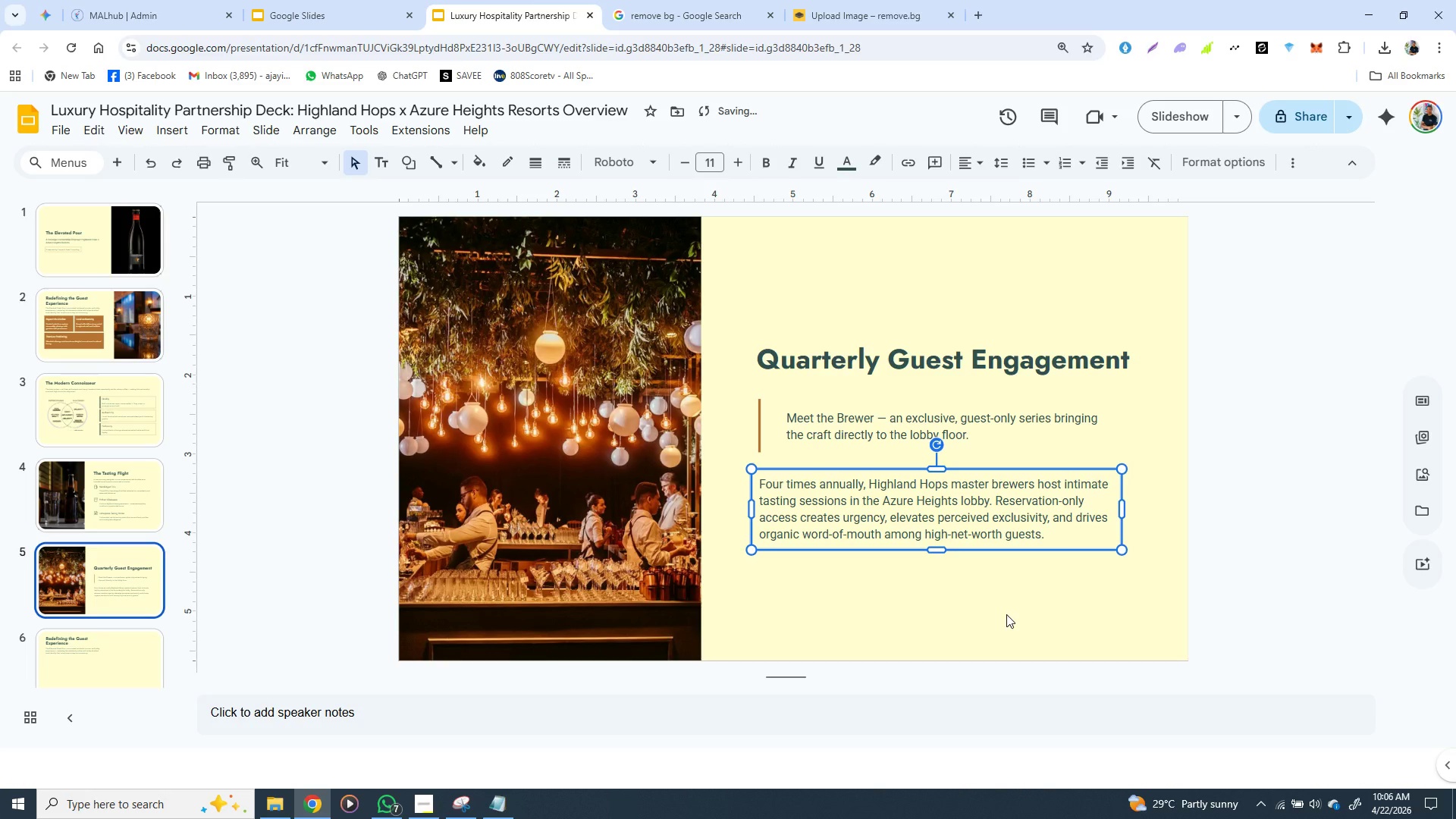 
key(ArrowUp)
 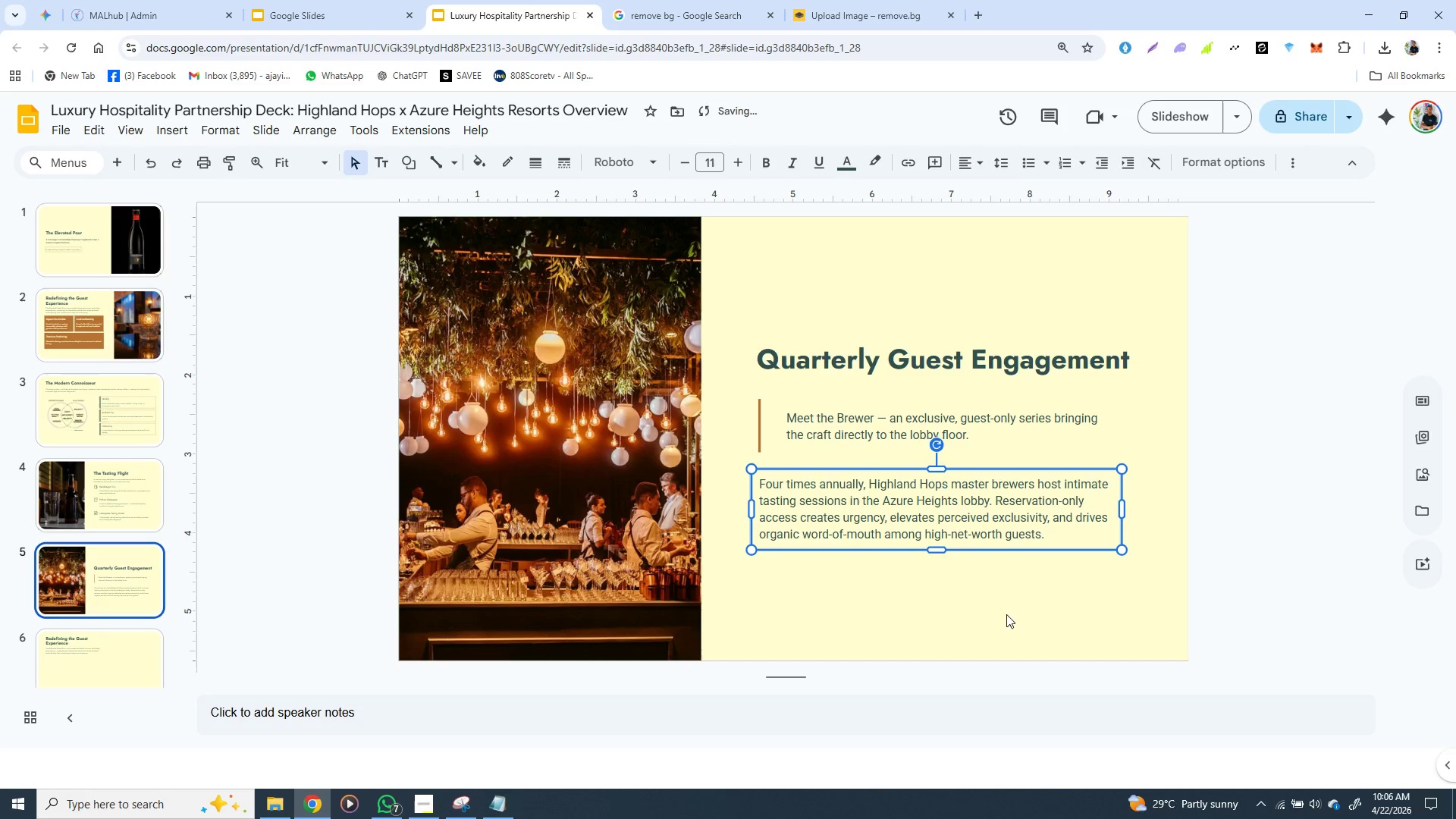 
key(ArrowUp)
 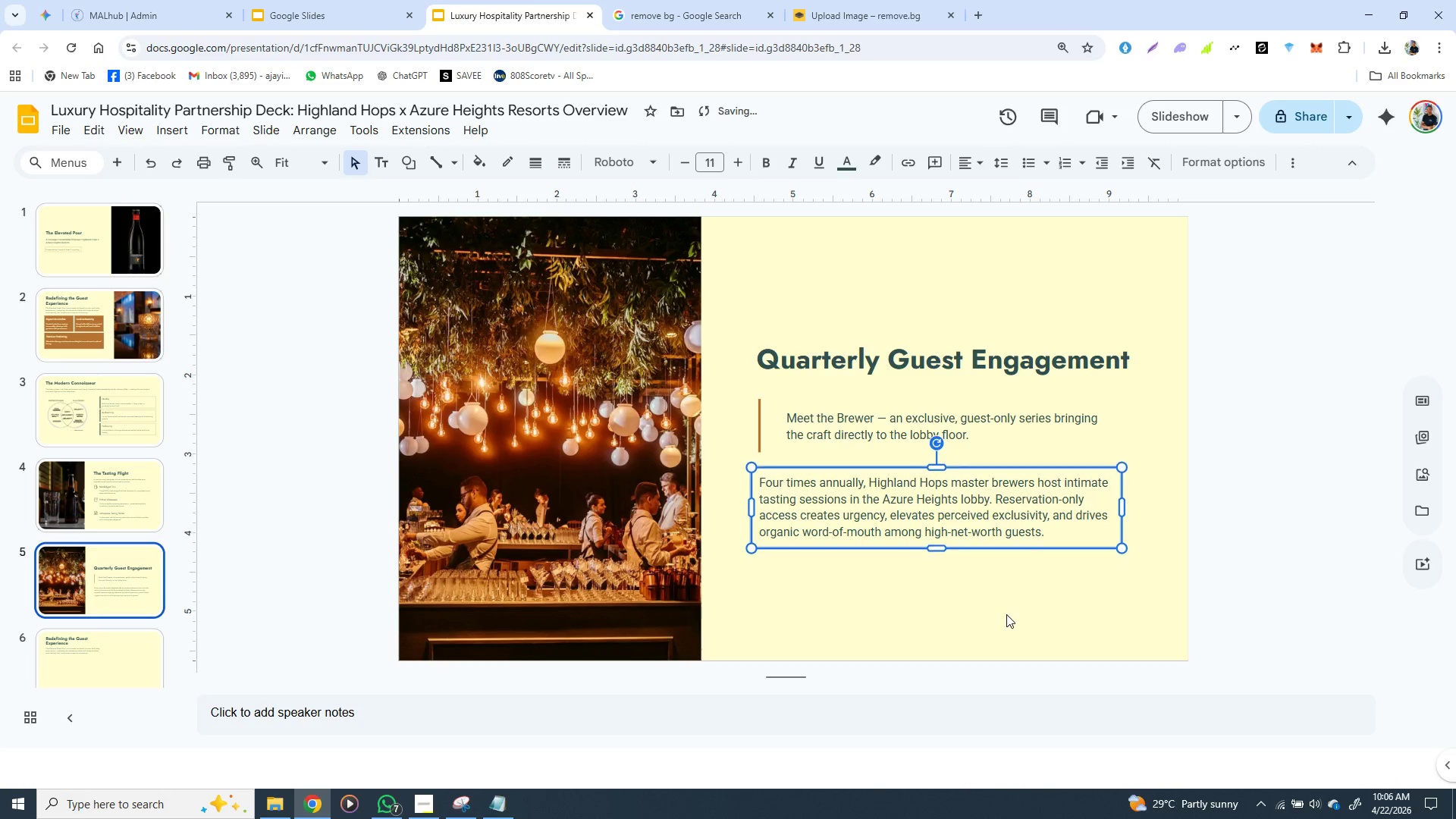 
key(ArrowUp)
 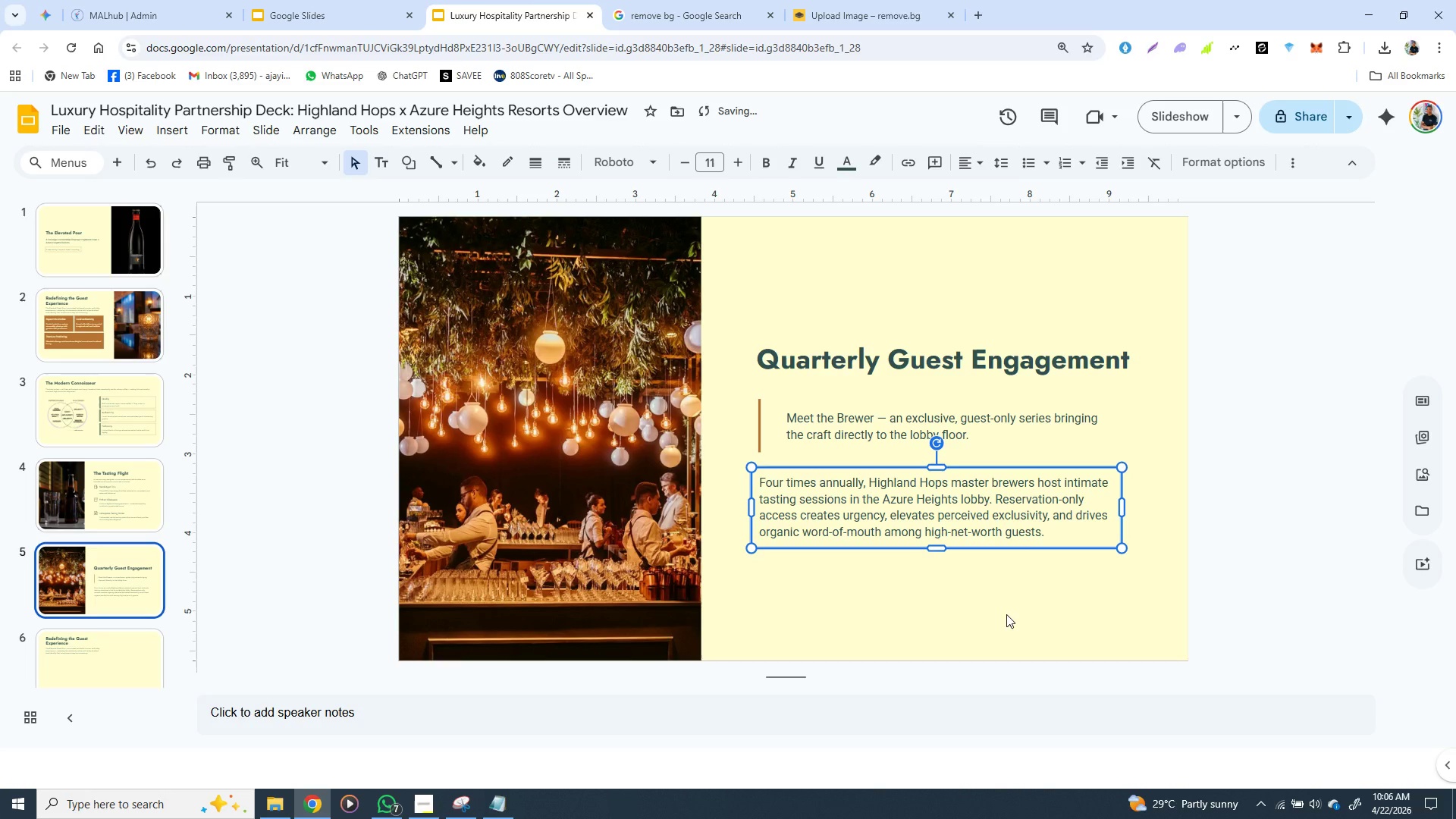 
key(ArrowUp)
 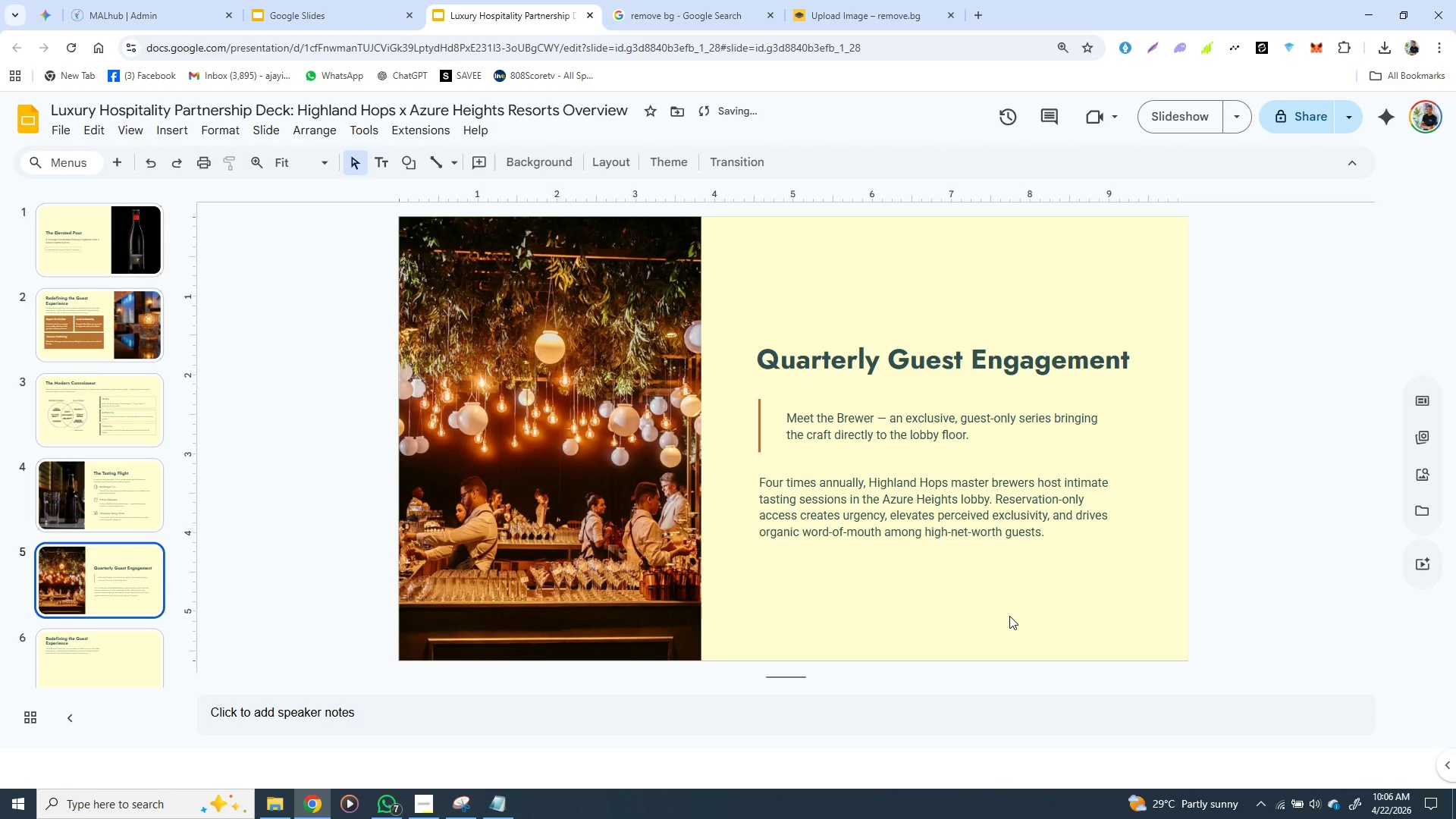 
left_click([1009, 616])
 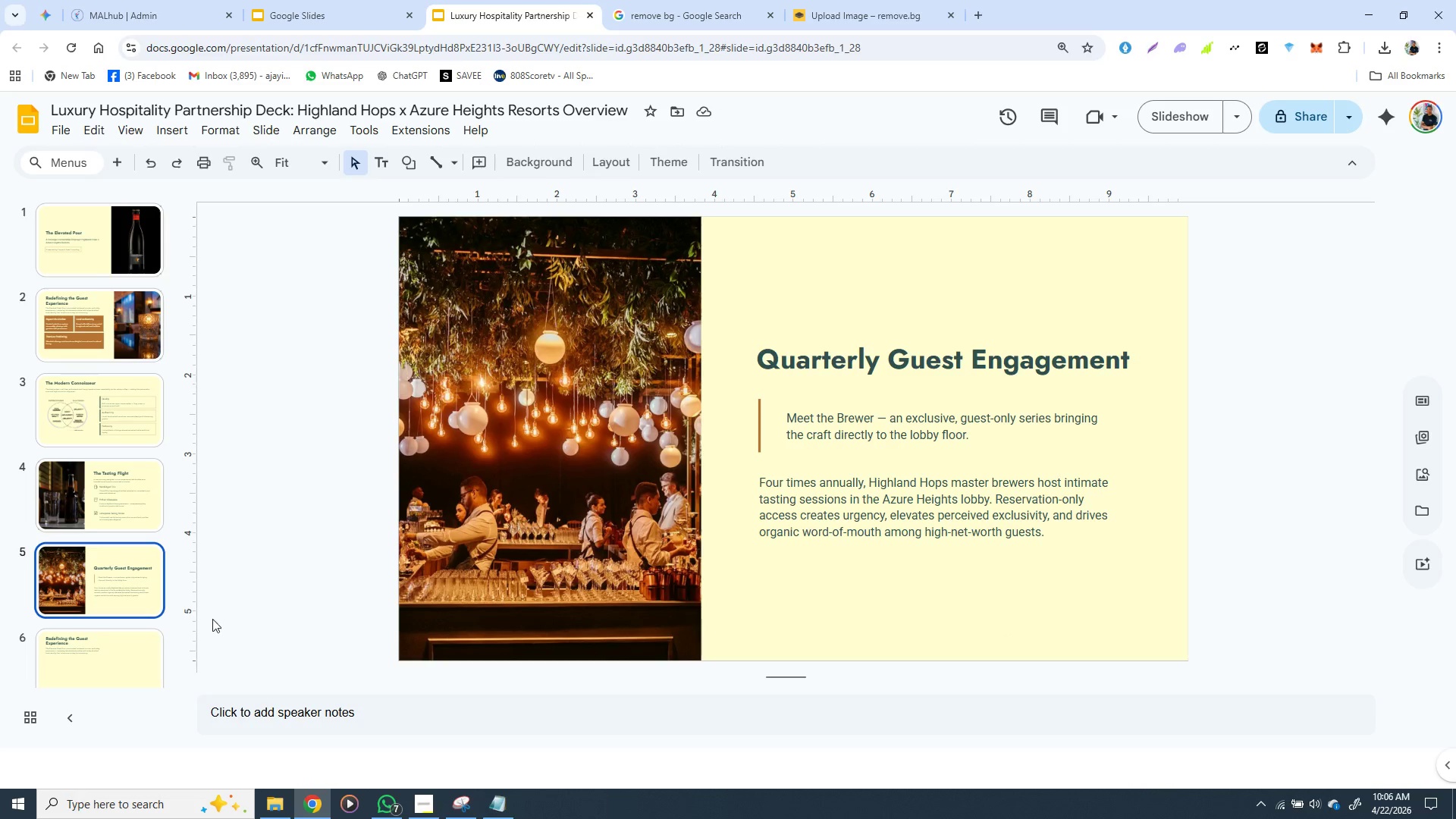 
wait(6.25)
 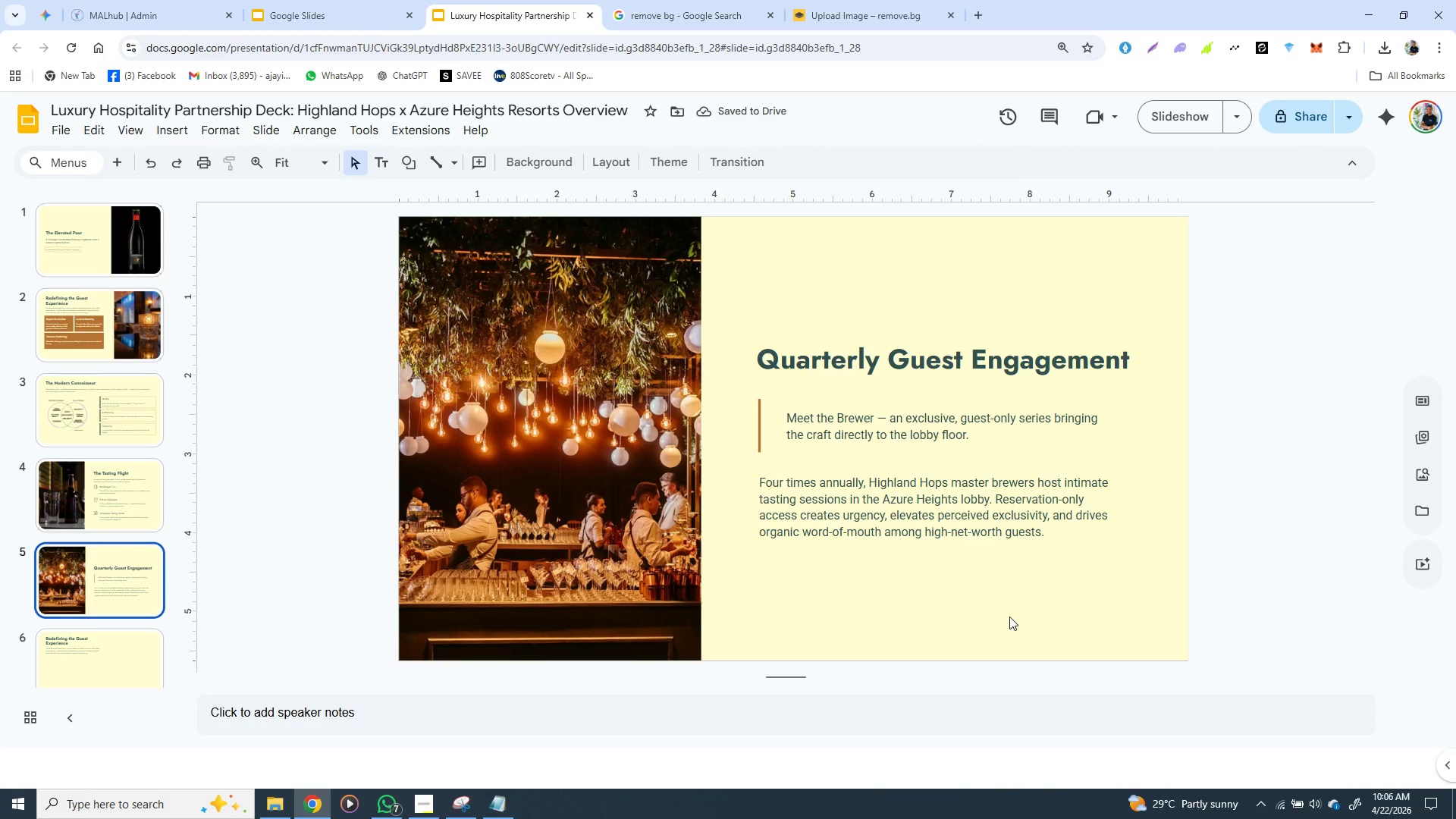 
left_click([140, 653])
 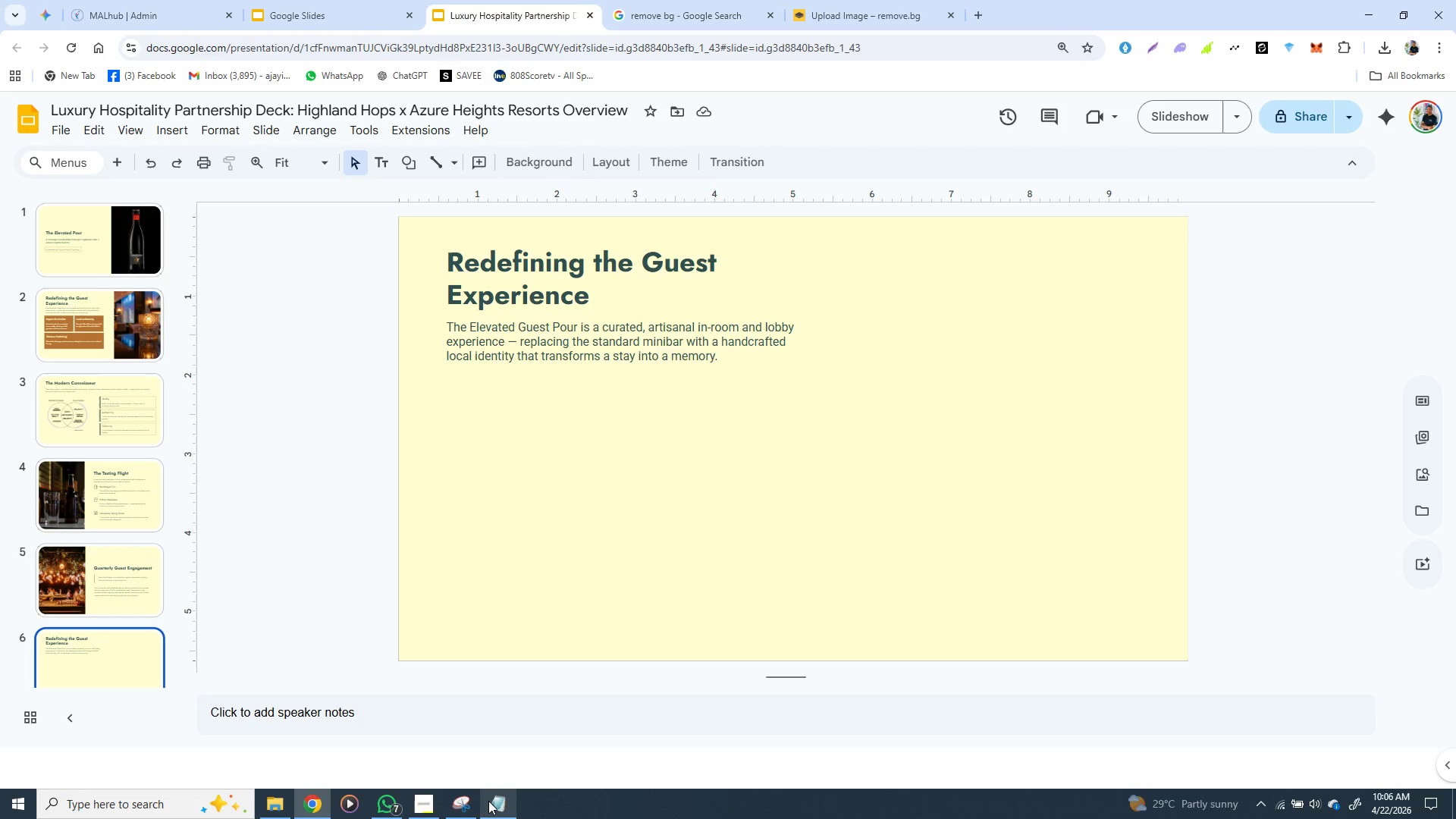 
left_click([494, 801])
 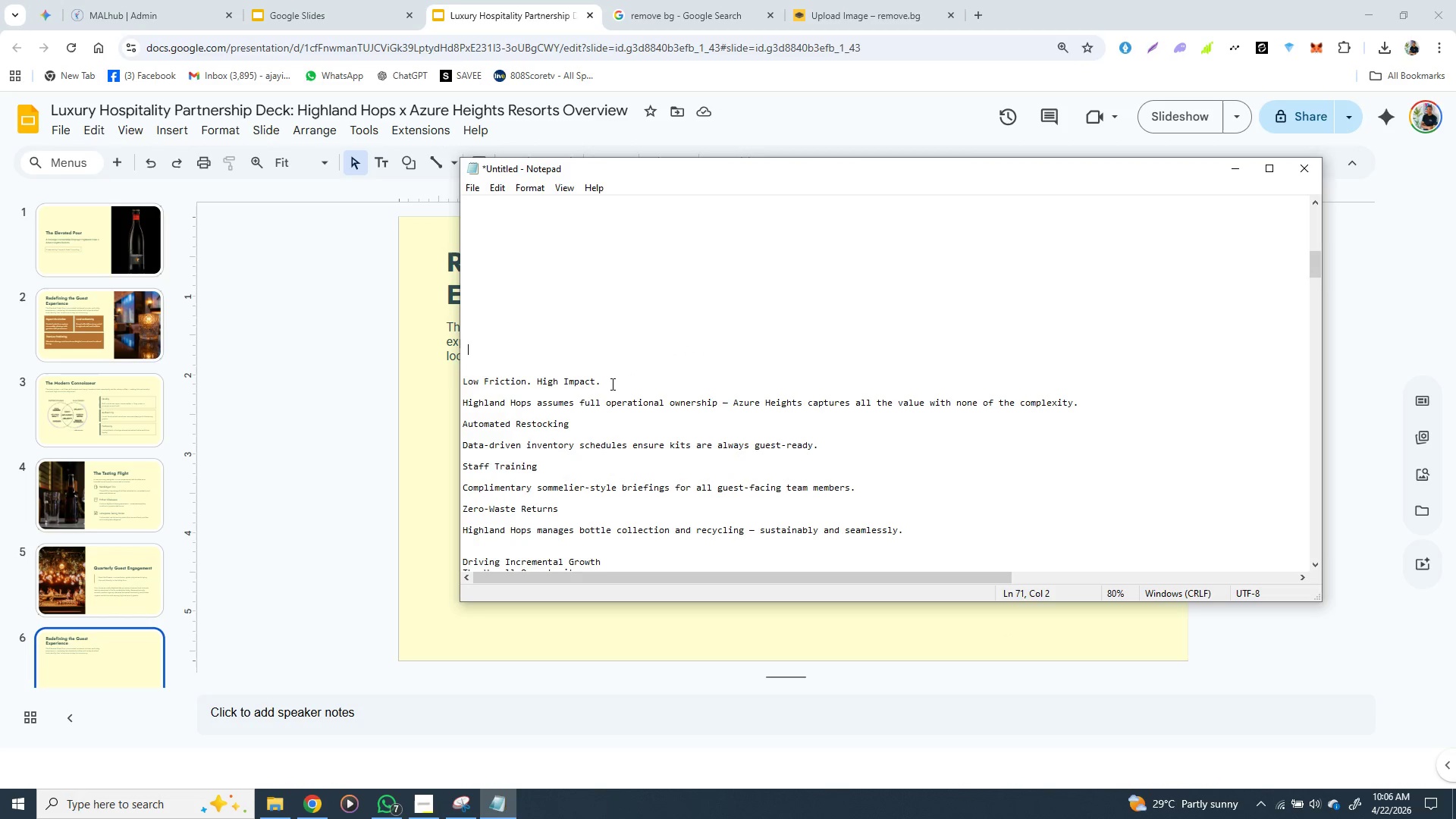 
left_click_drag(start_coordinate=[609, 383], to_coordinate=[461, 381])
 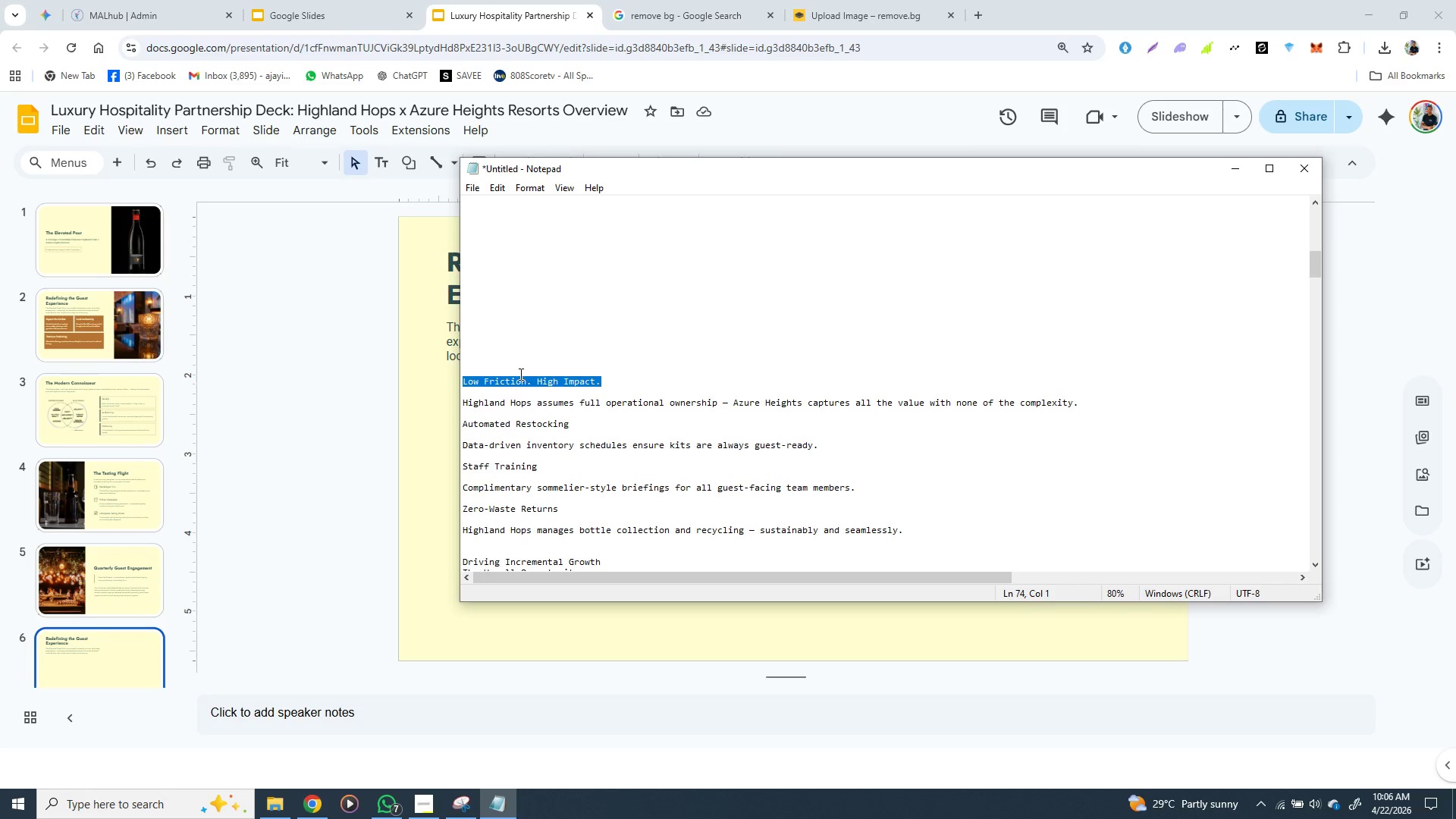 
key(Control+X)
 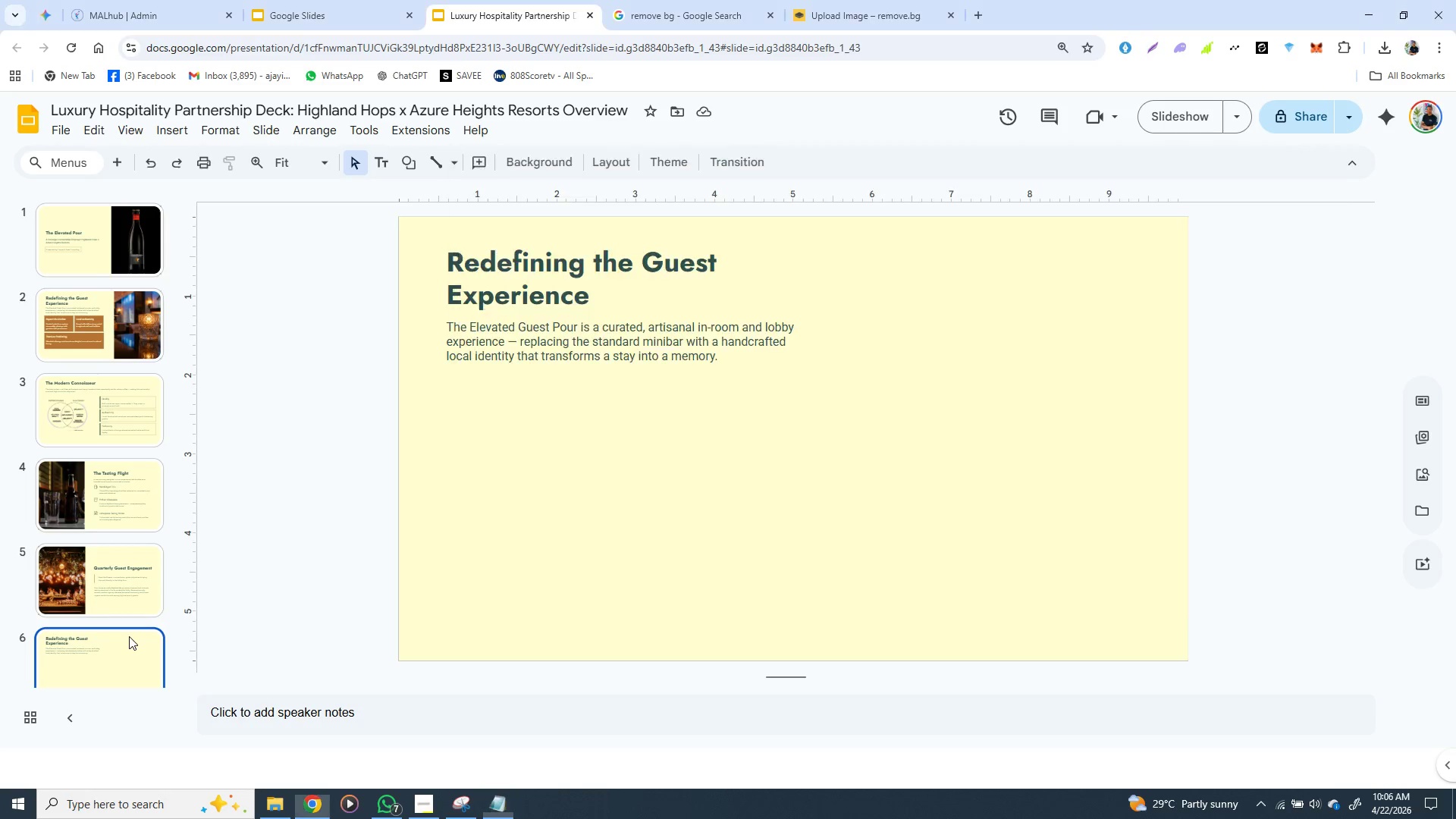 
left_click([129, 636])
 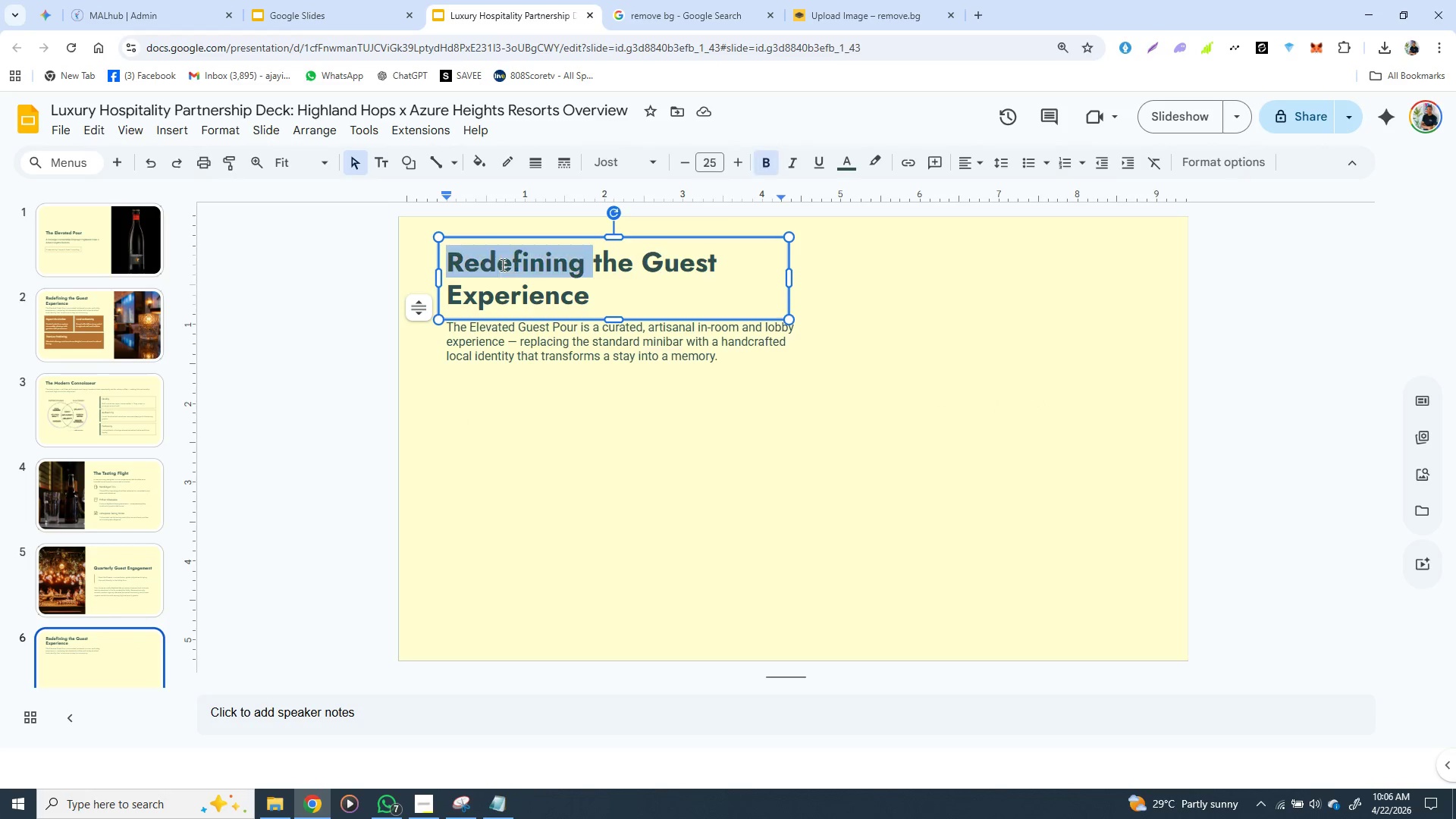 
double_click([501, 265])
 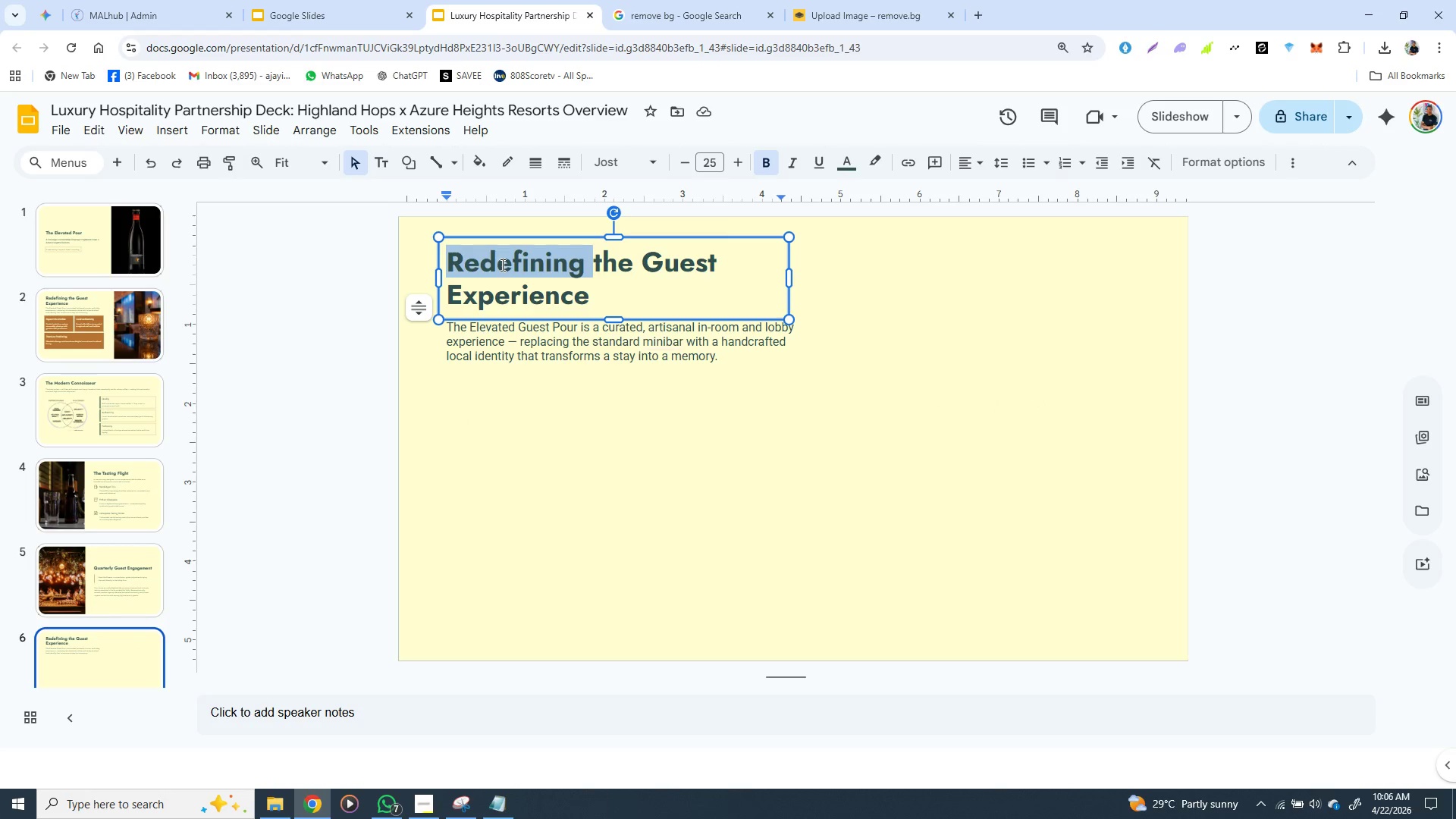 
triple_click([501, 265])
 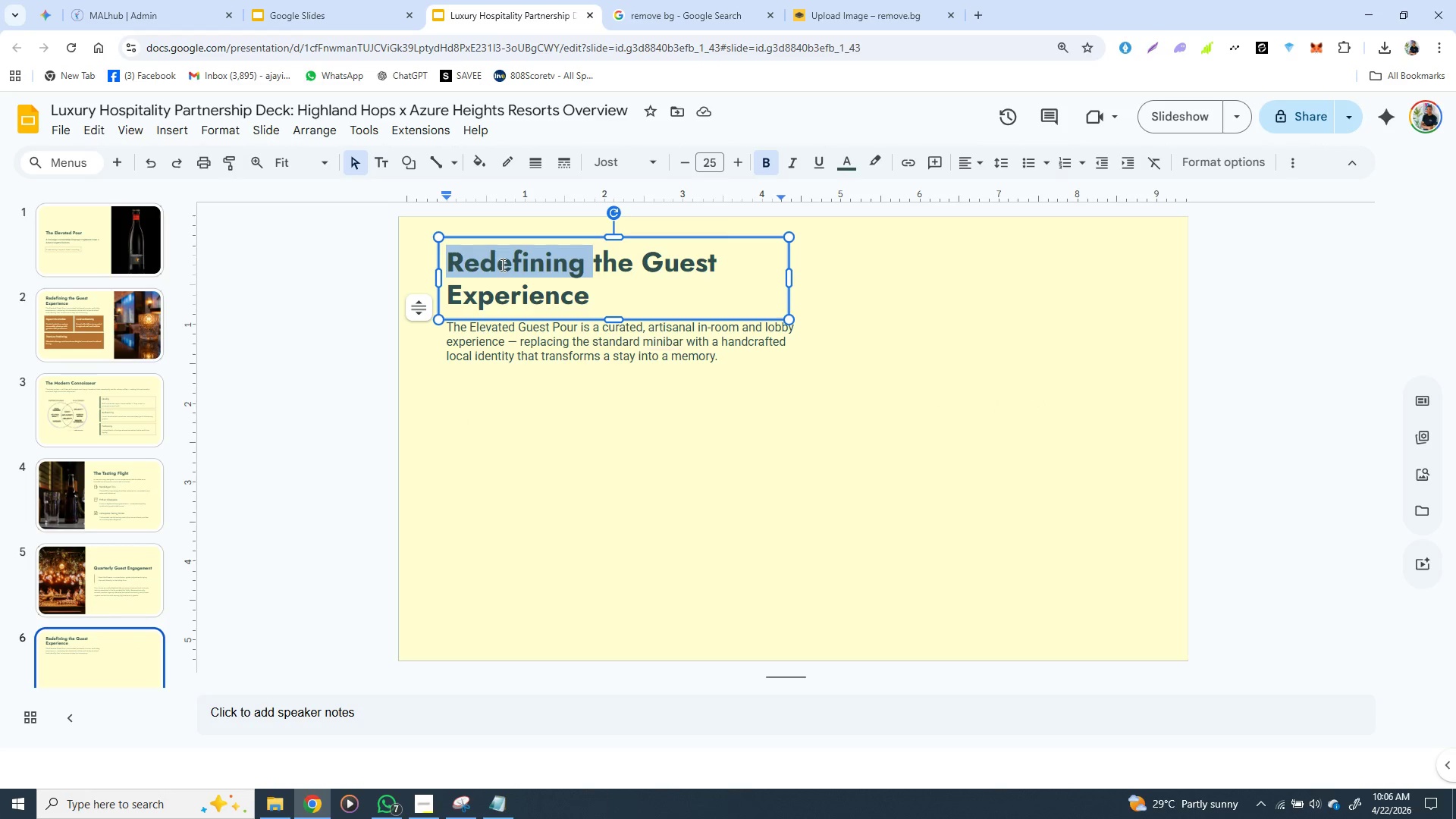 
triple_click([501, 265])
 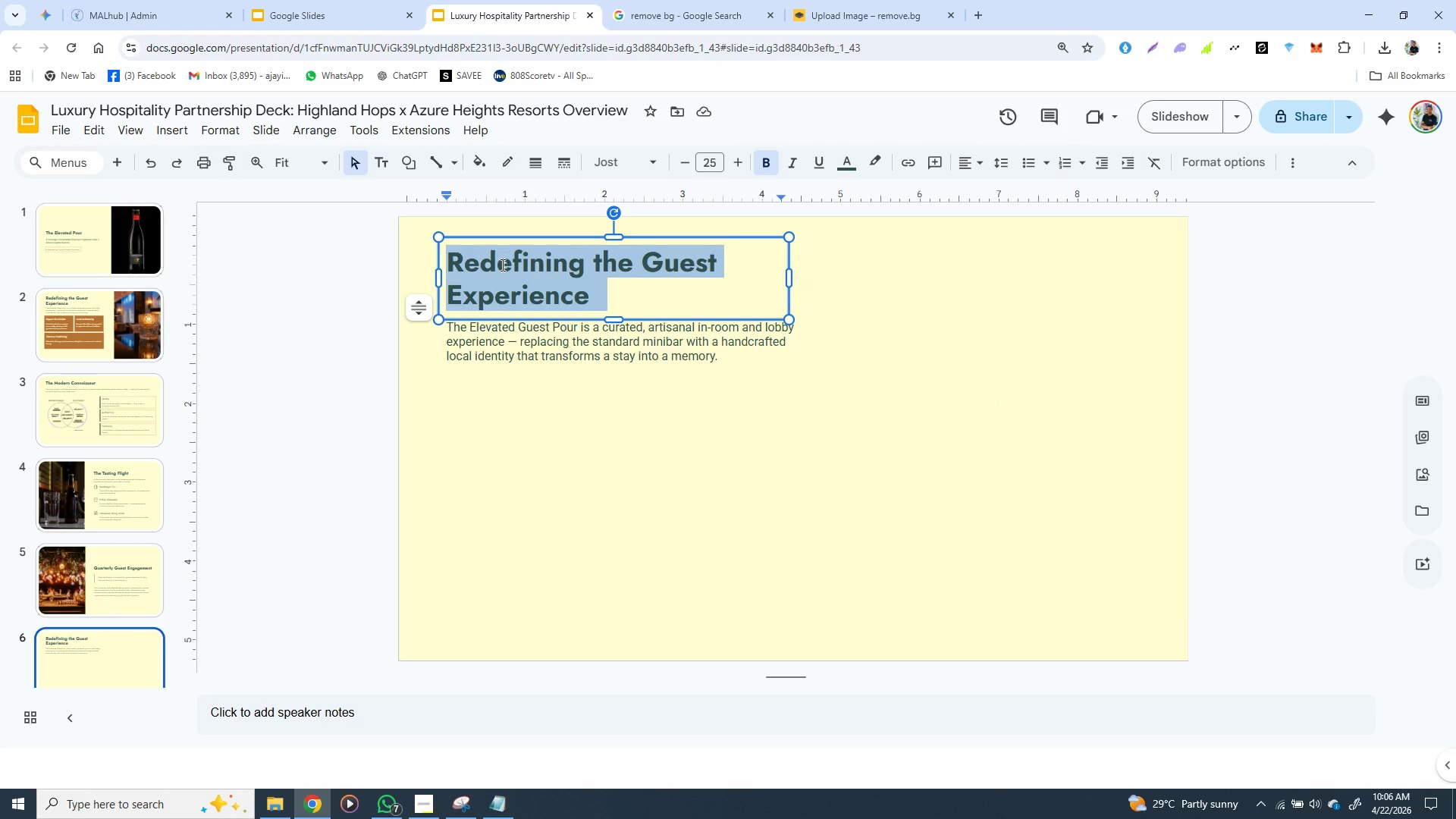 
triple_click([501, 265])
 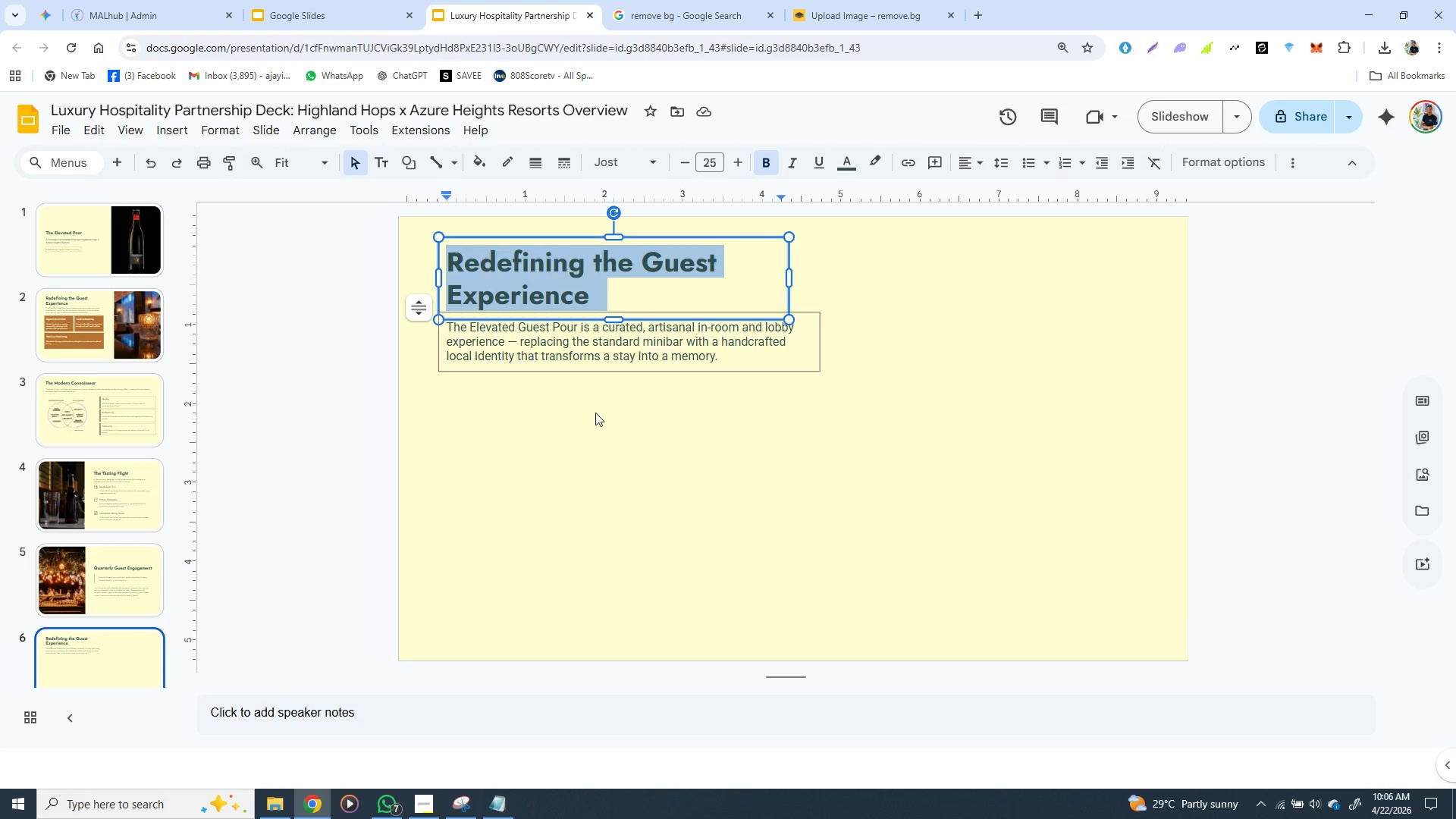 
key(Control+V)
 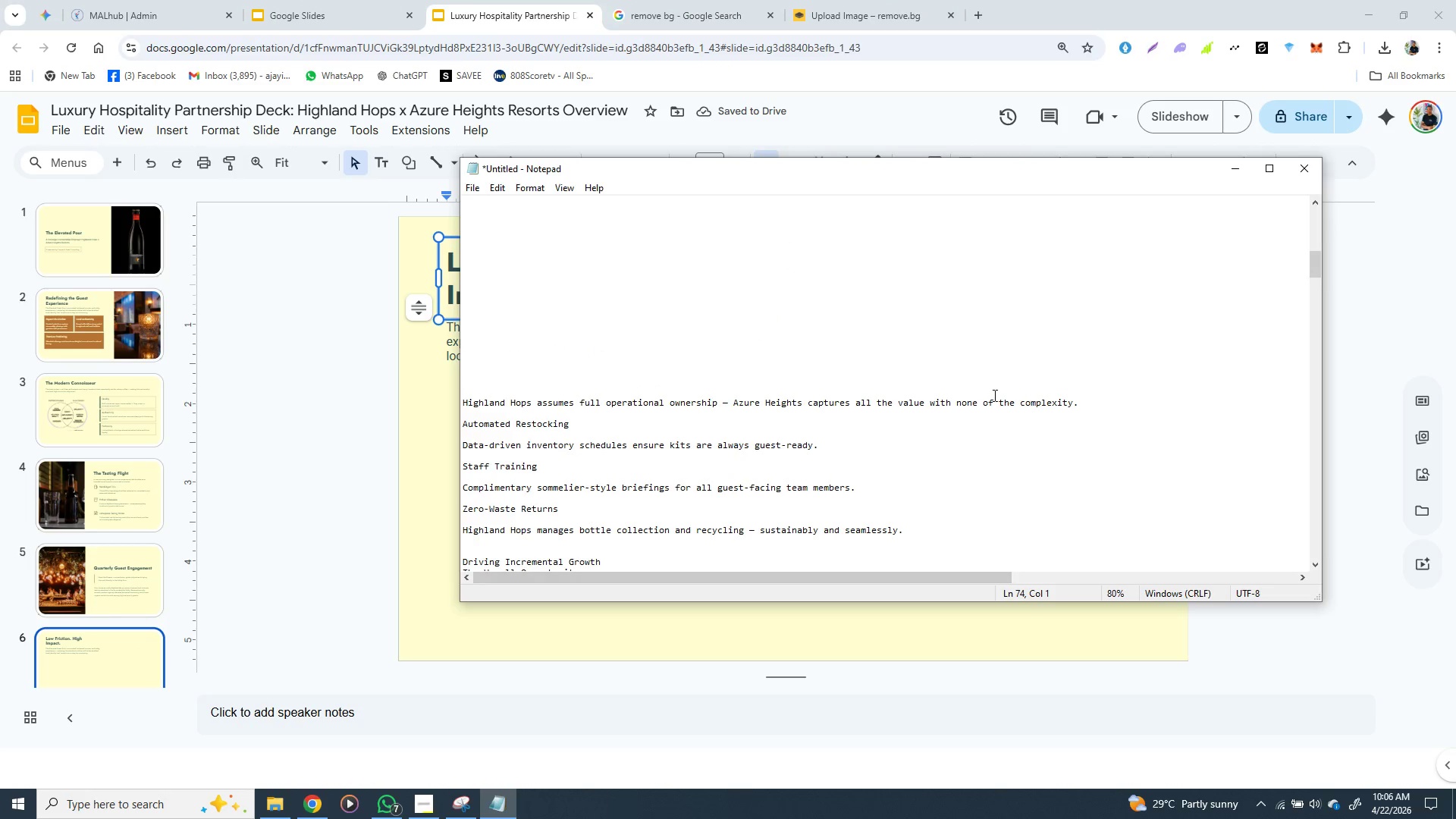 
left_click_drag(start_coordinate=[1081, 405], to_coordinate=[463, 402])
 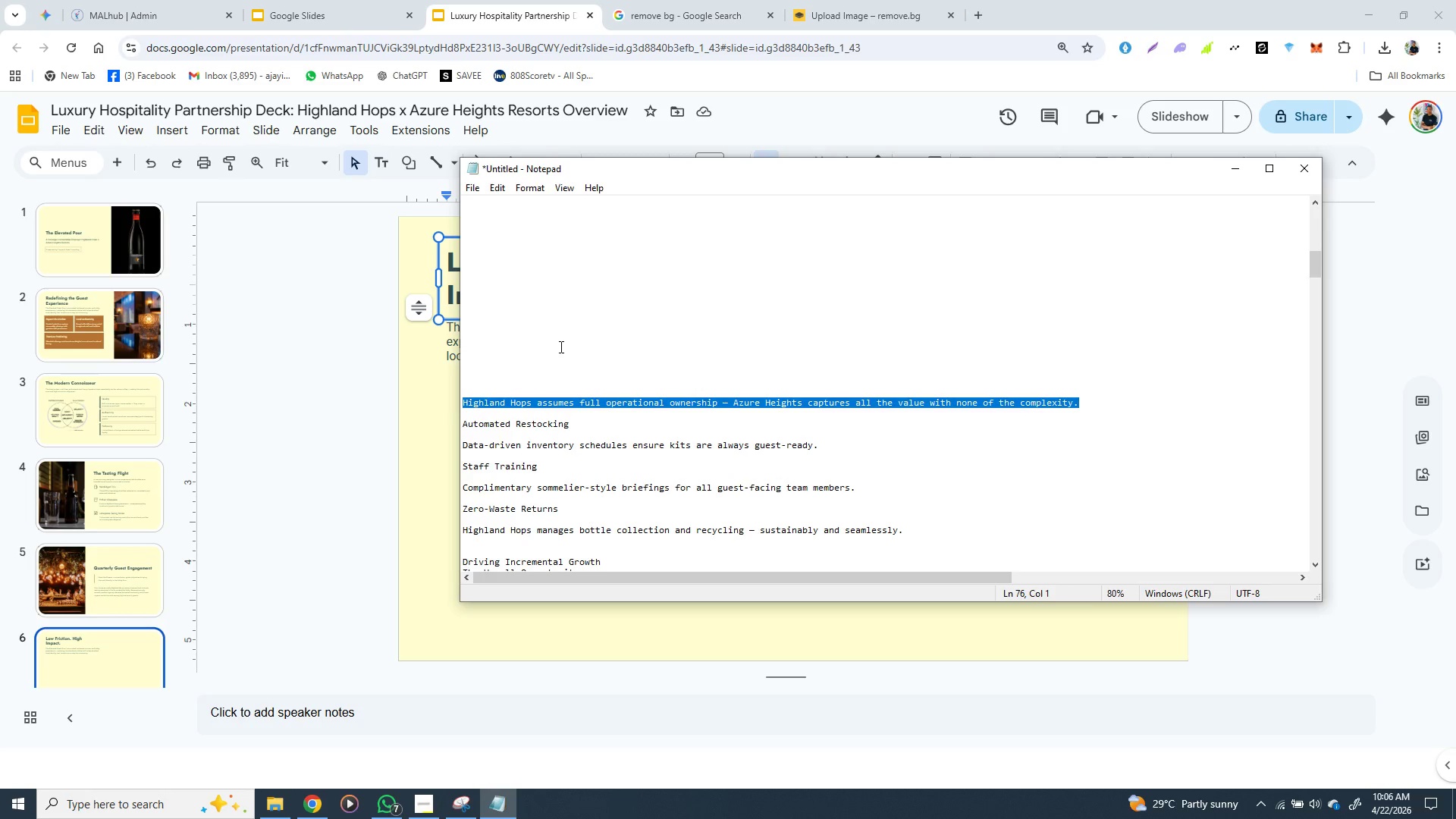 
key(Control+X)
 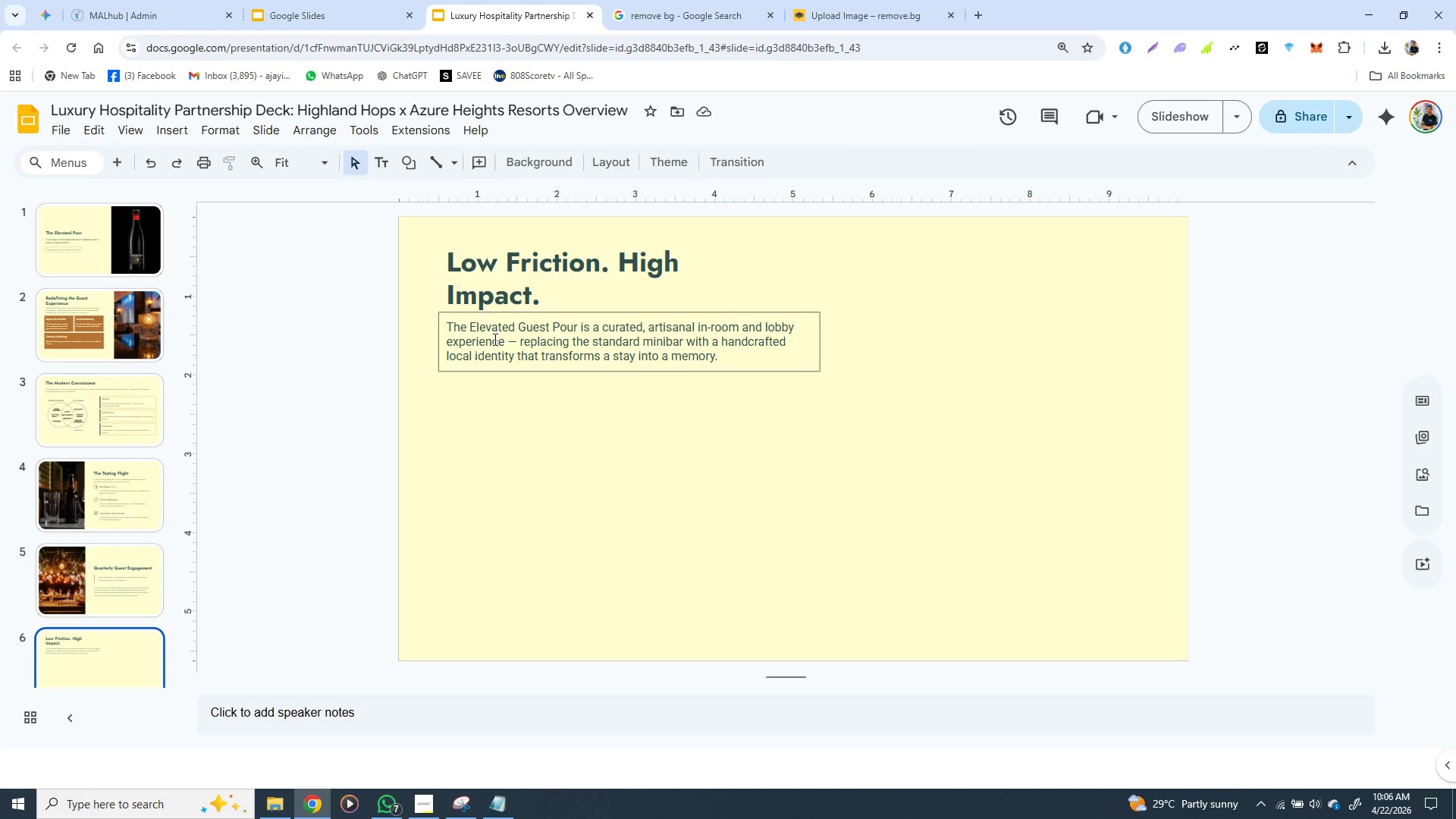 
double_click([494, 339])
 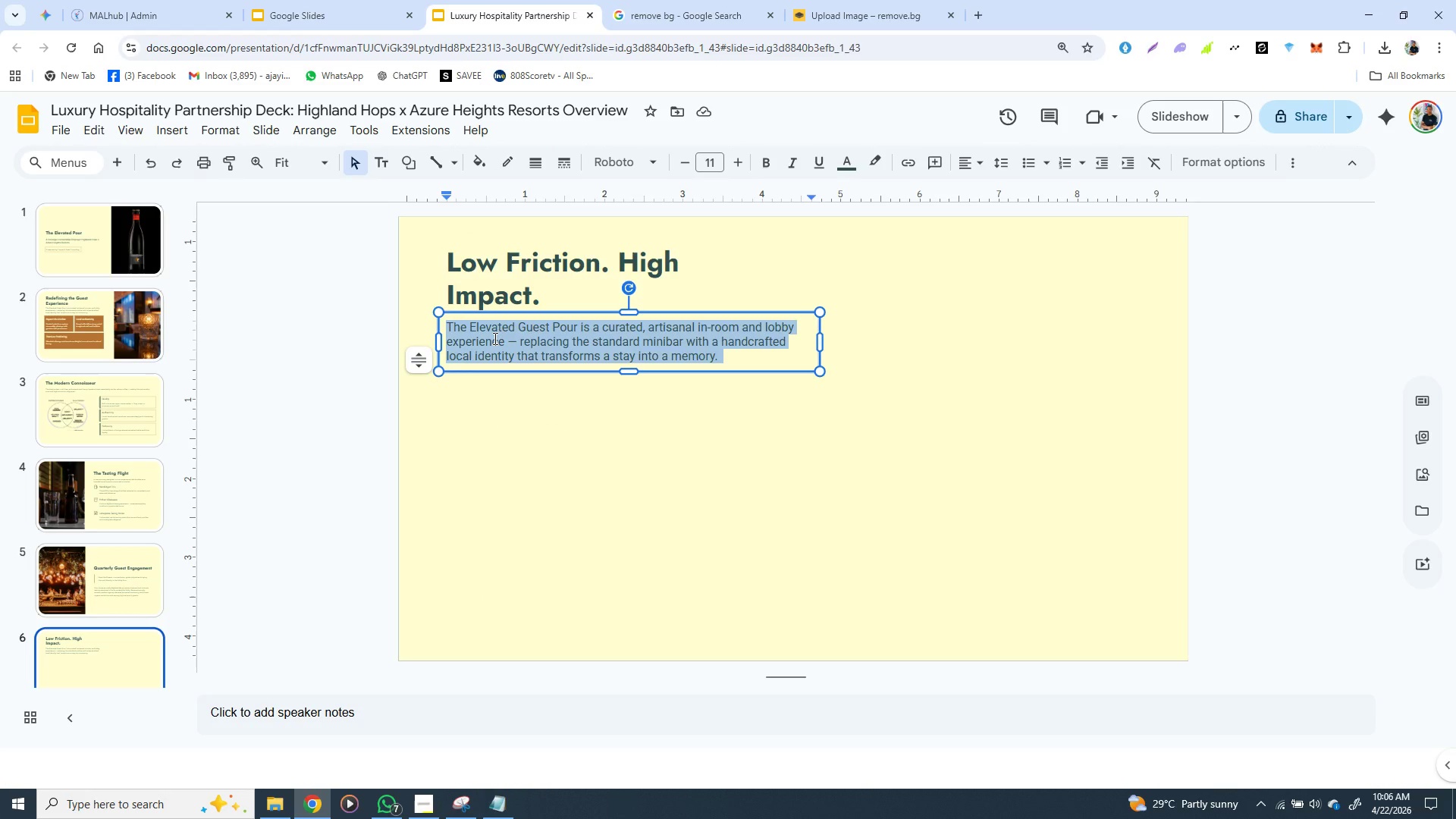 
triple_click([494, 339])
 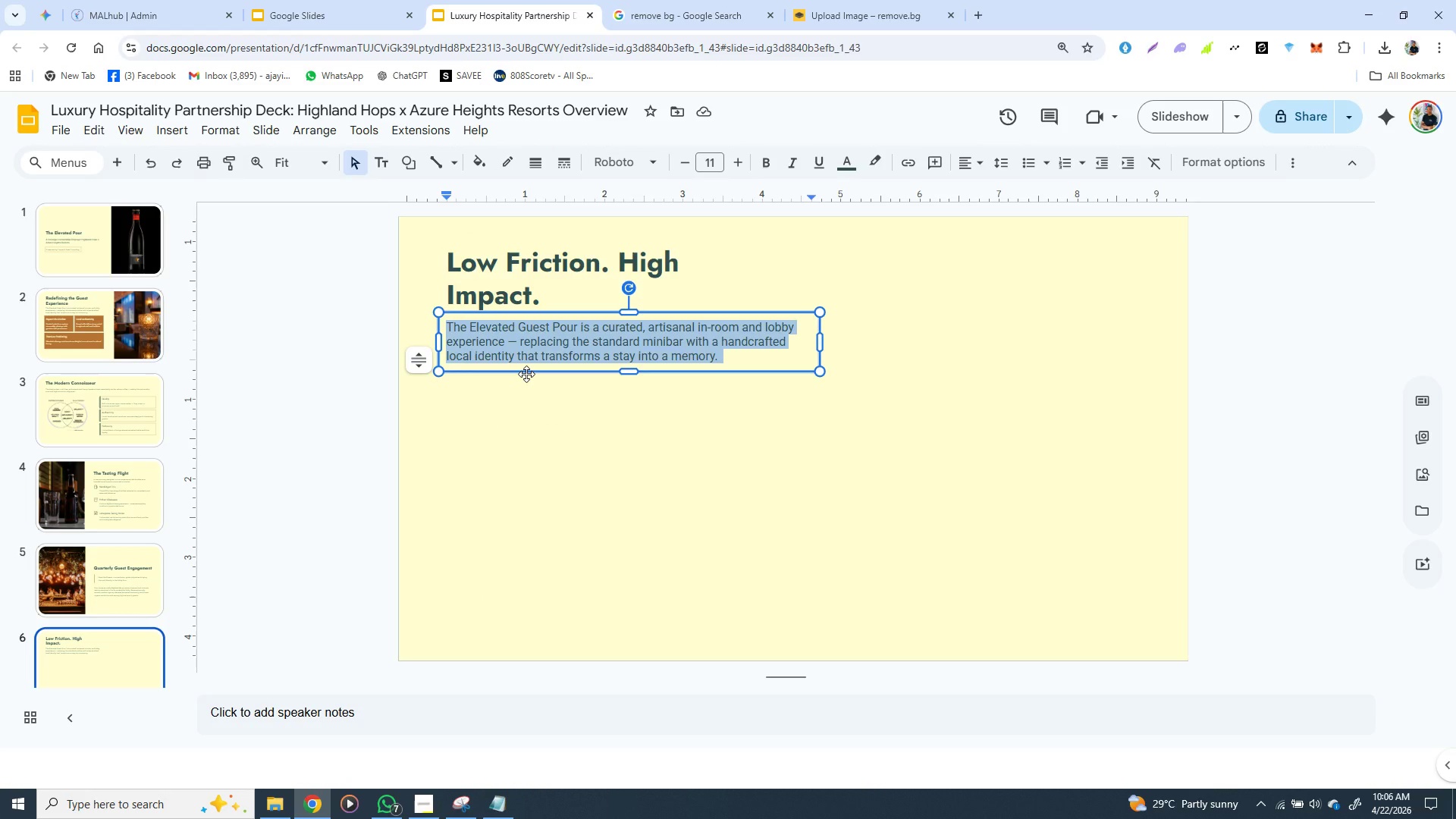 
key(Control+V)
 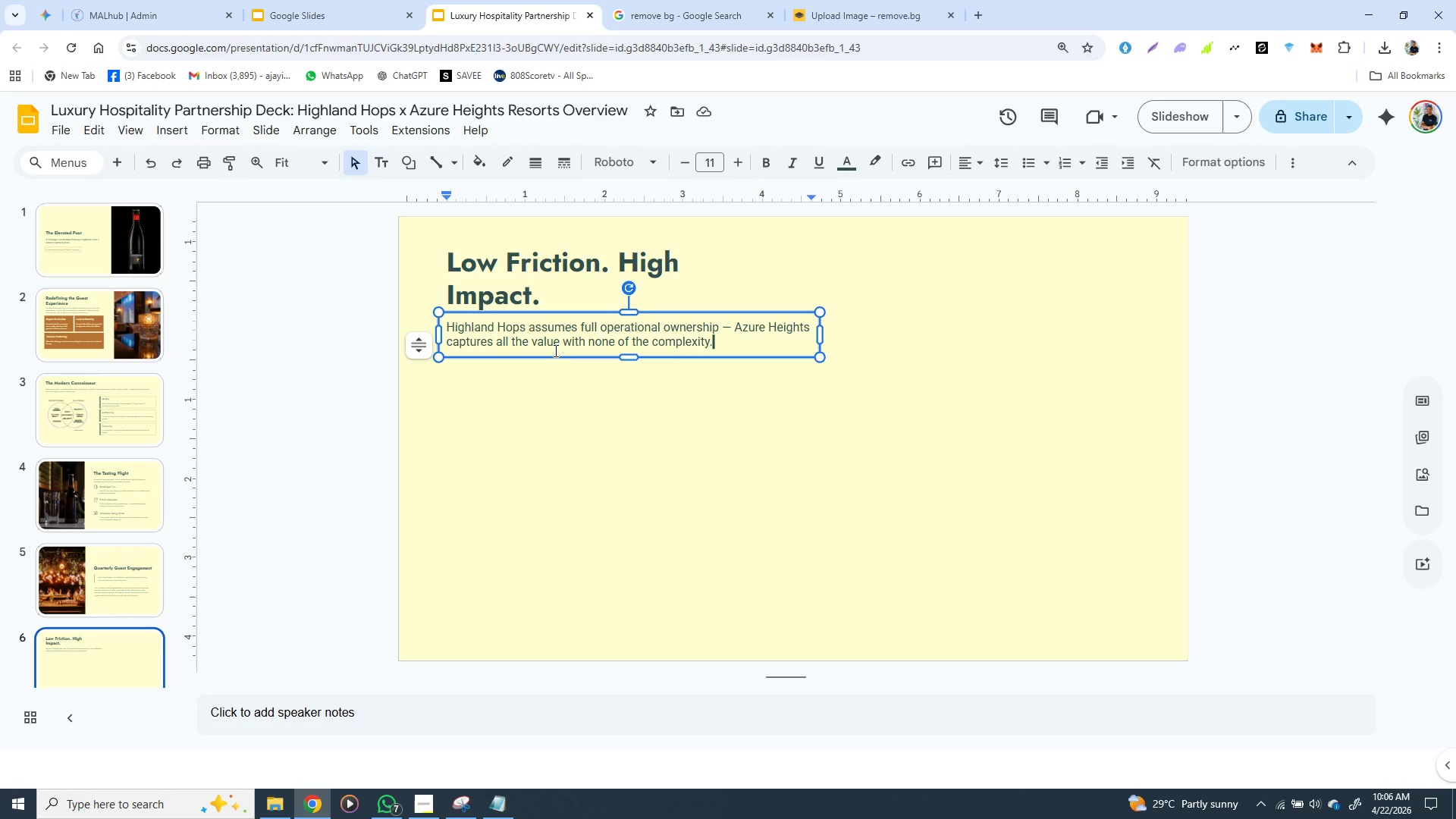 
wait(12.03)
 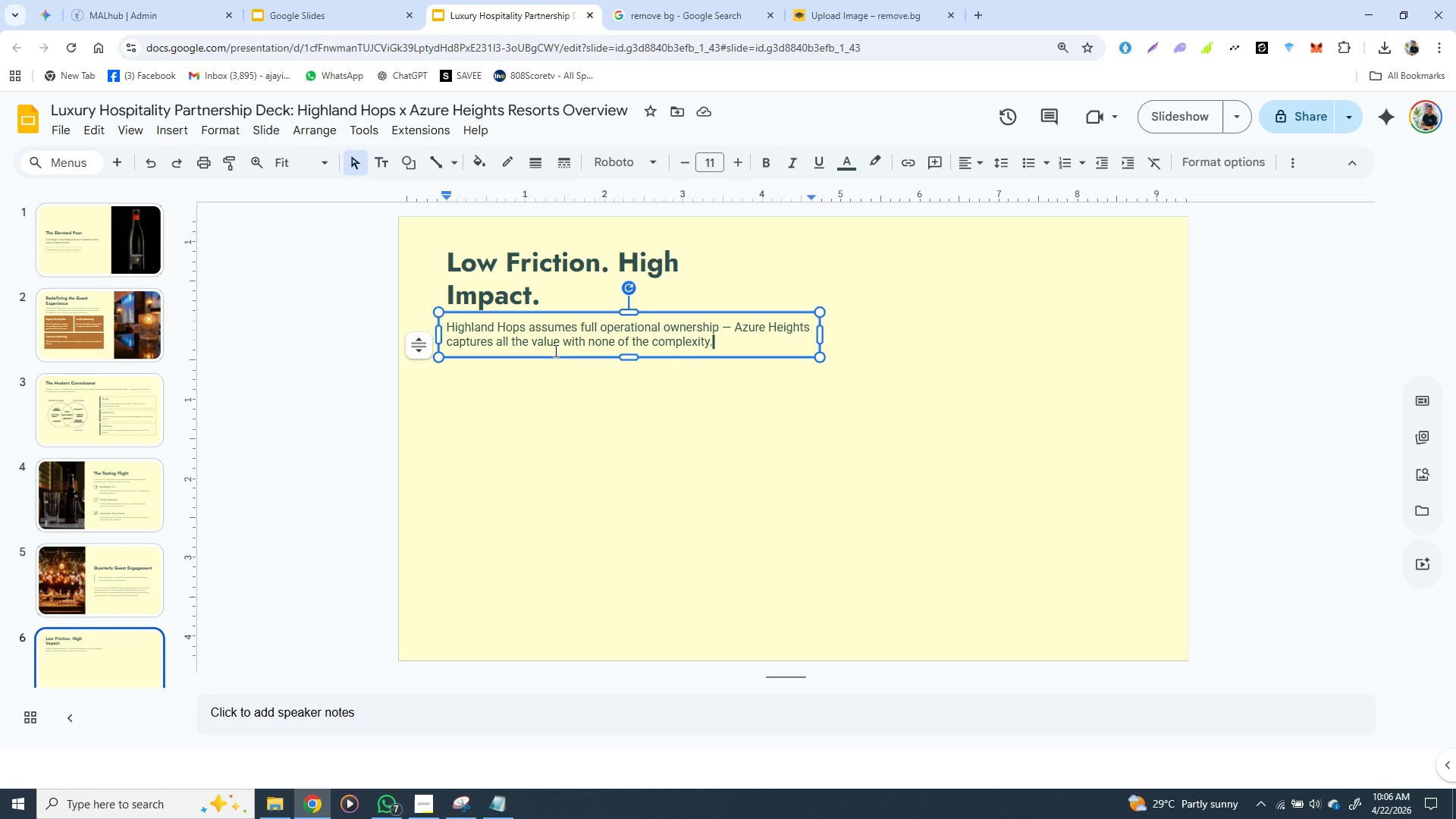 
left_click([761, 279])
 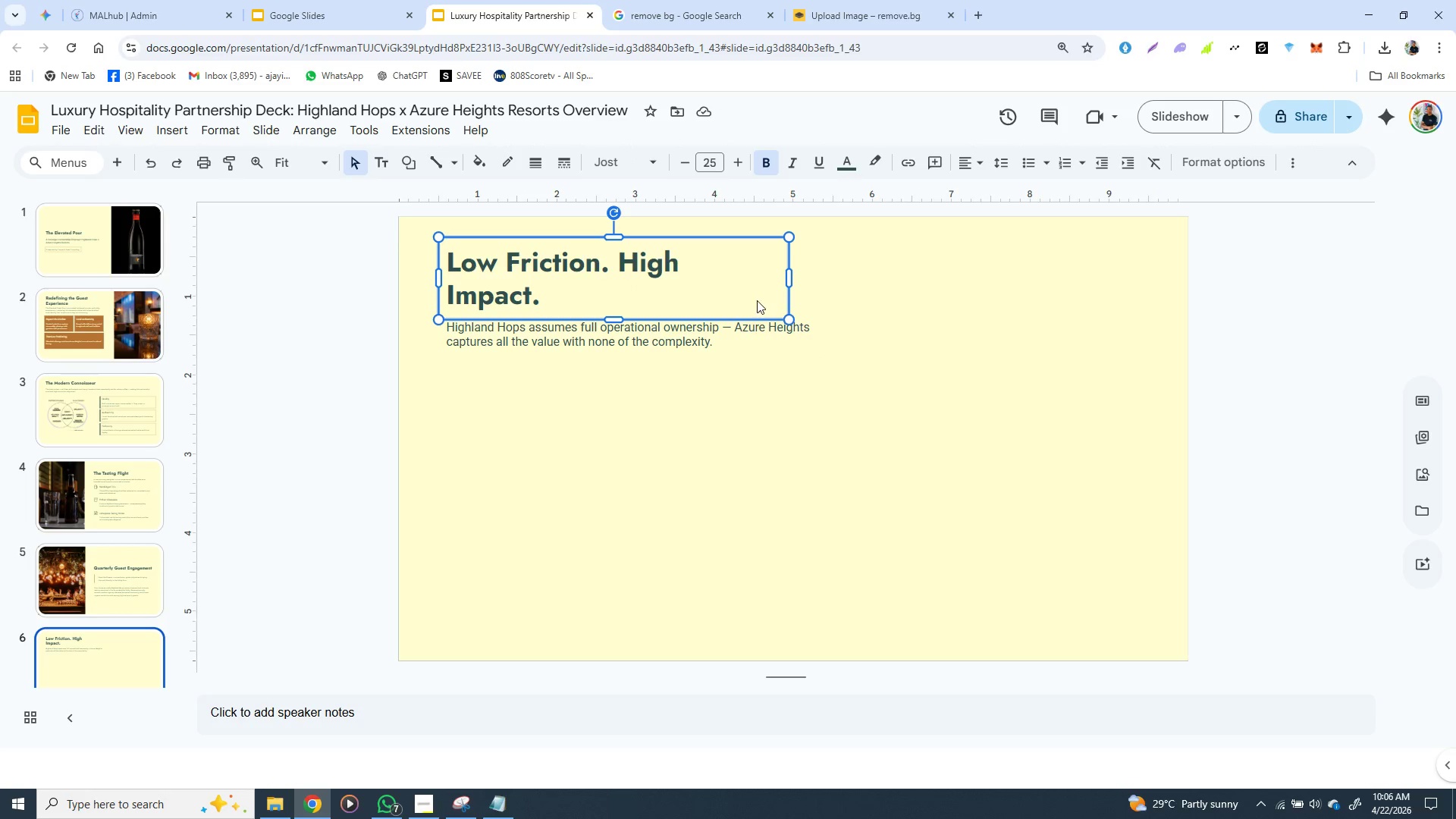 
hold_key(key=ShiftLeft, duration=1.05)
left_click([758, 335])
 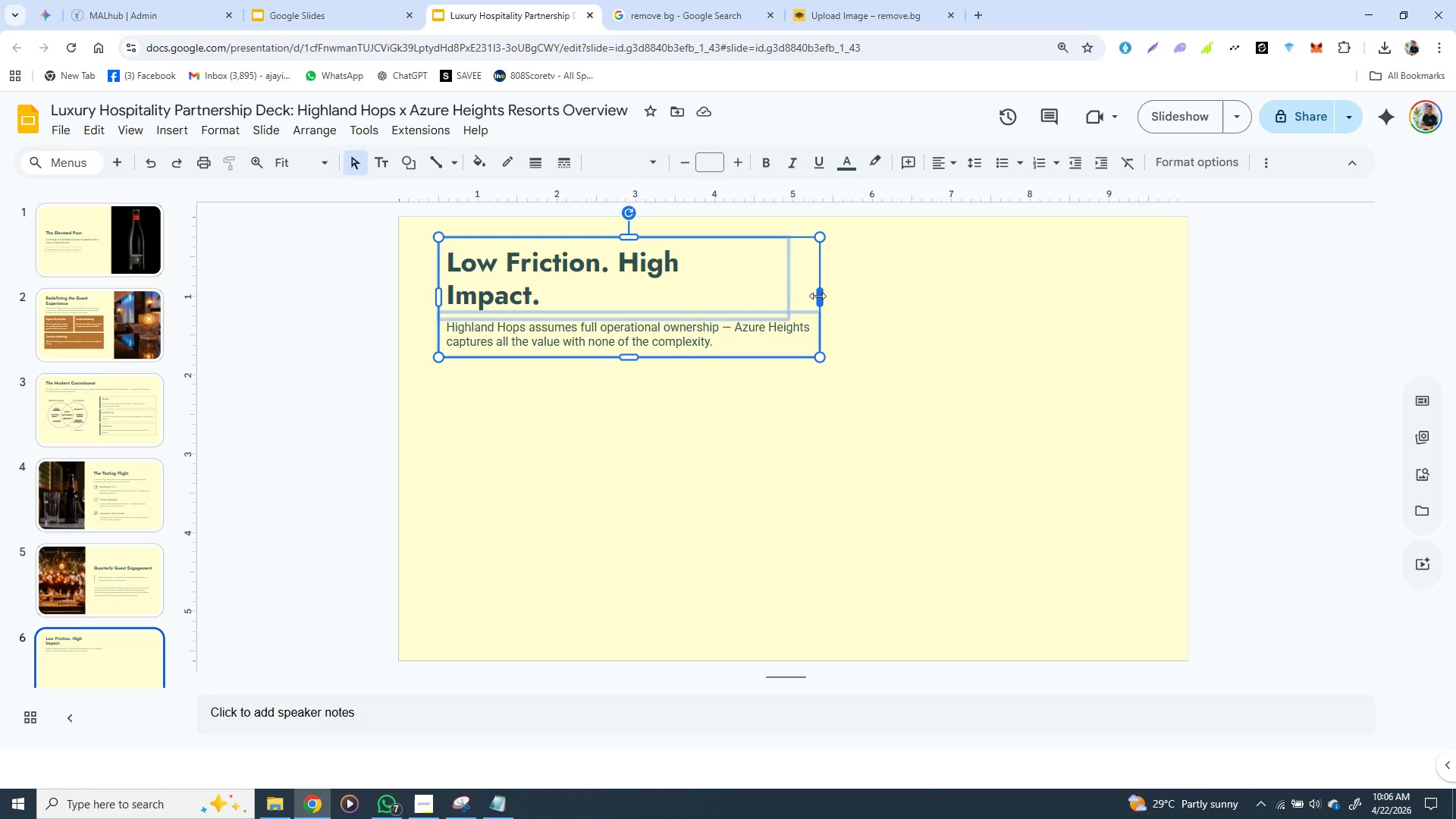 
left_click_drag(start_coordinate=[817, 296], to_coordinate=[1109, 322])
 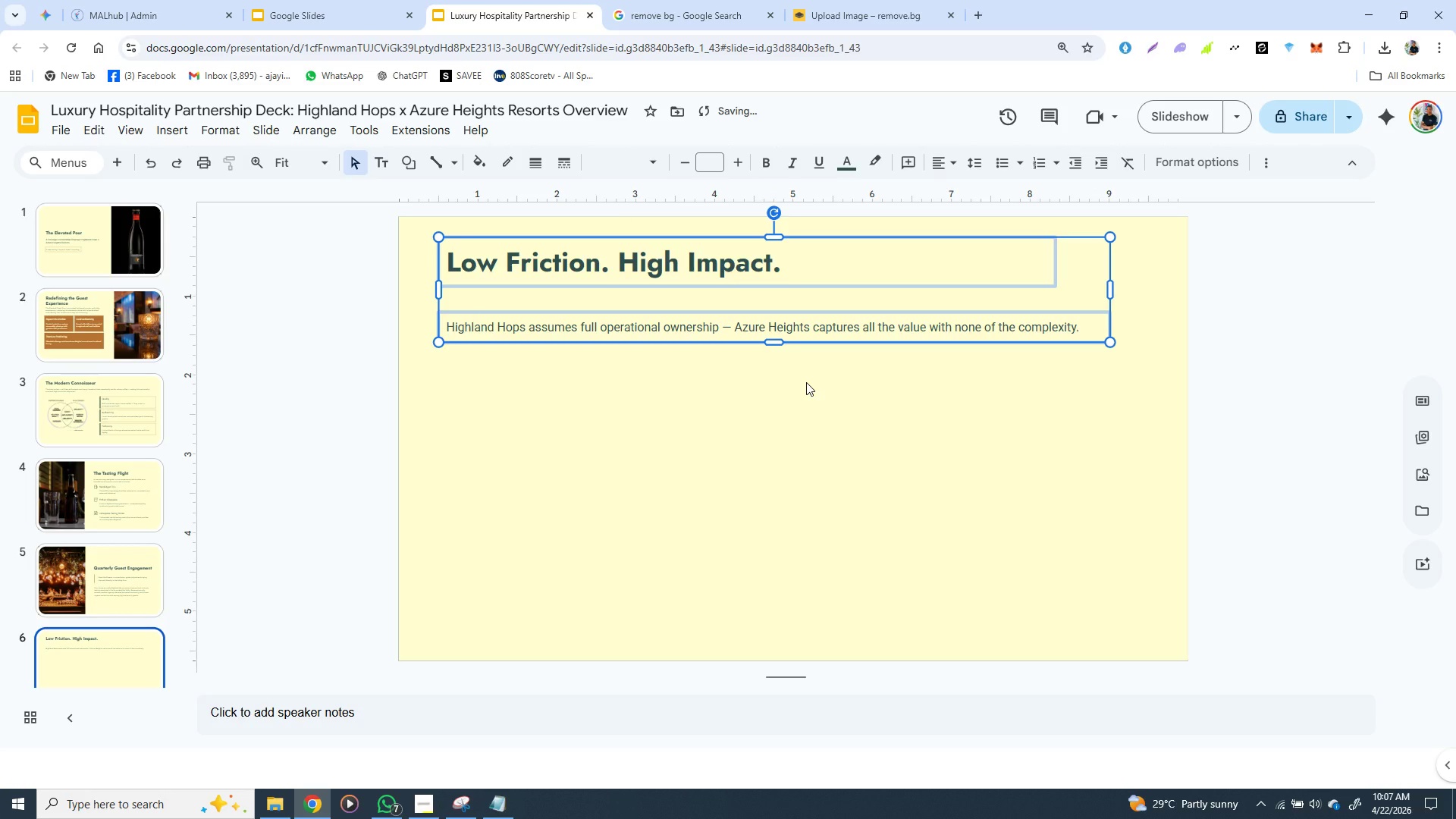 
left_click([806, 382])
 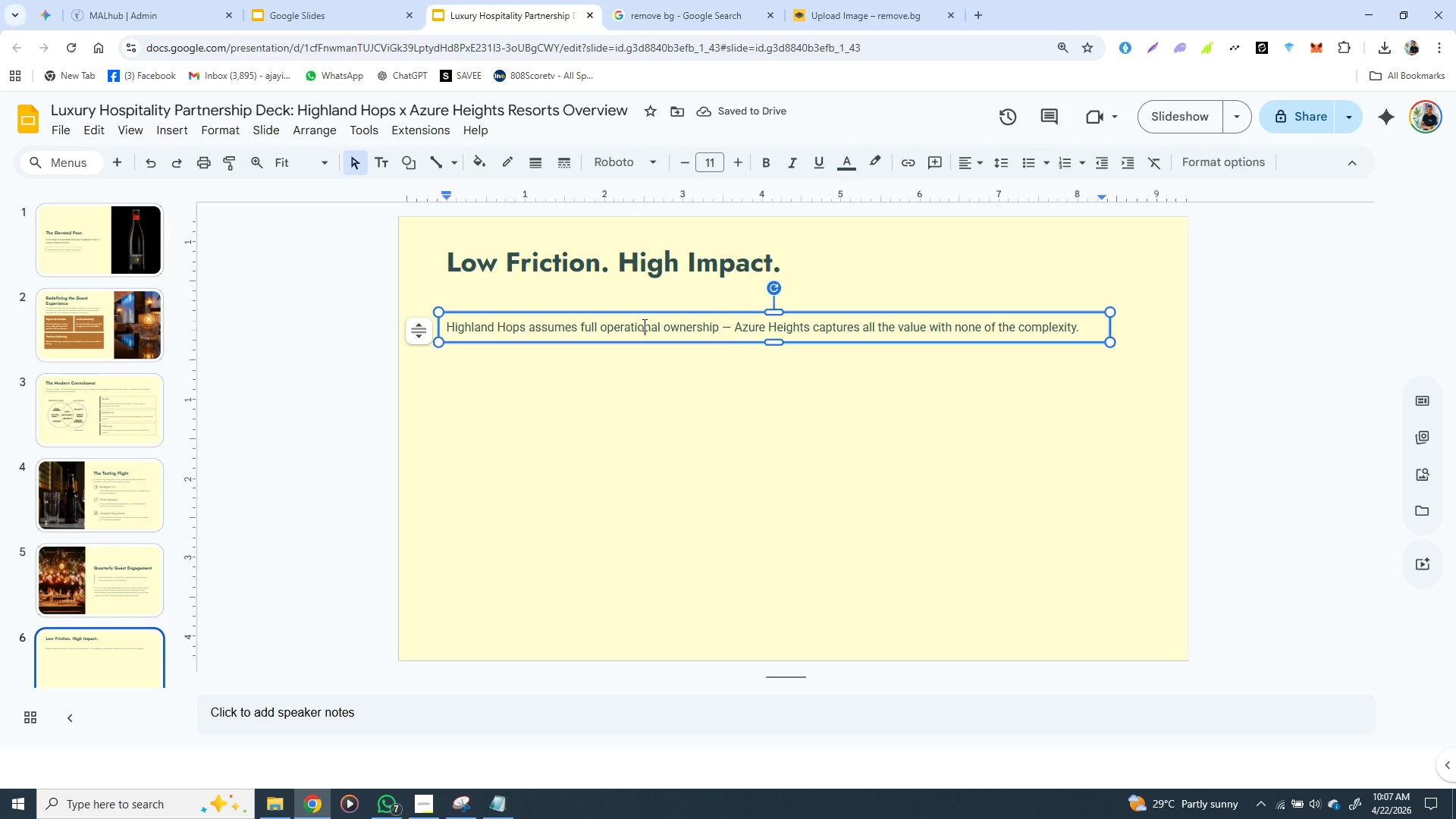 
left_click([643, 325])
 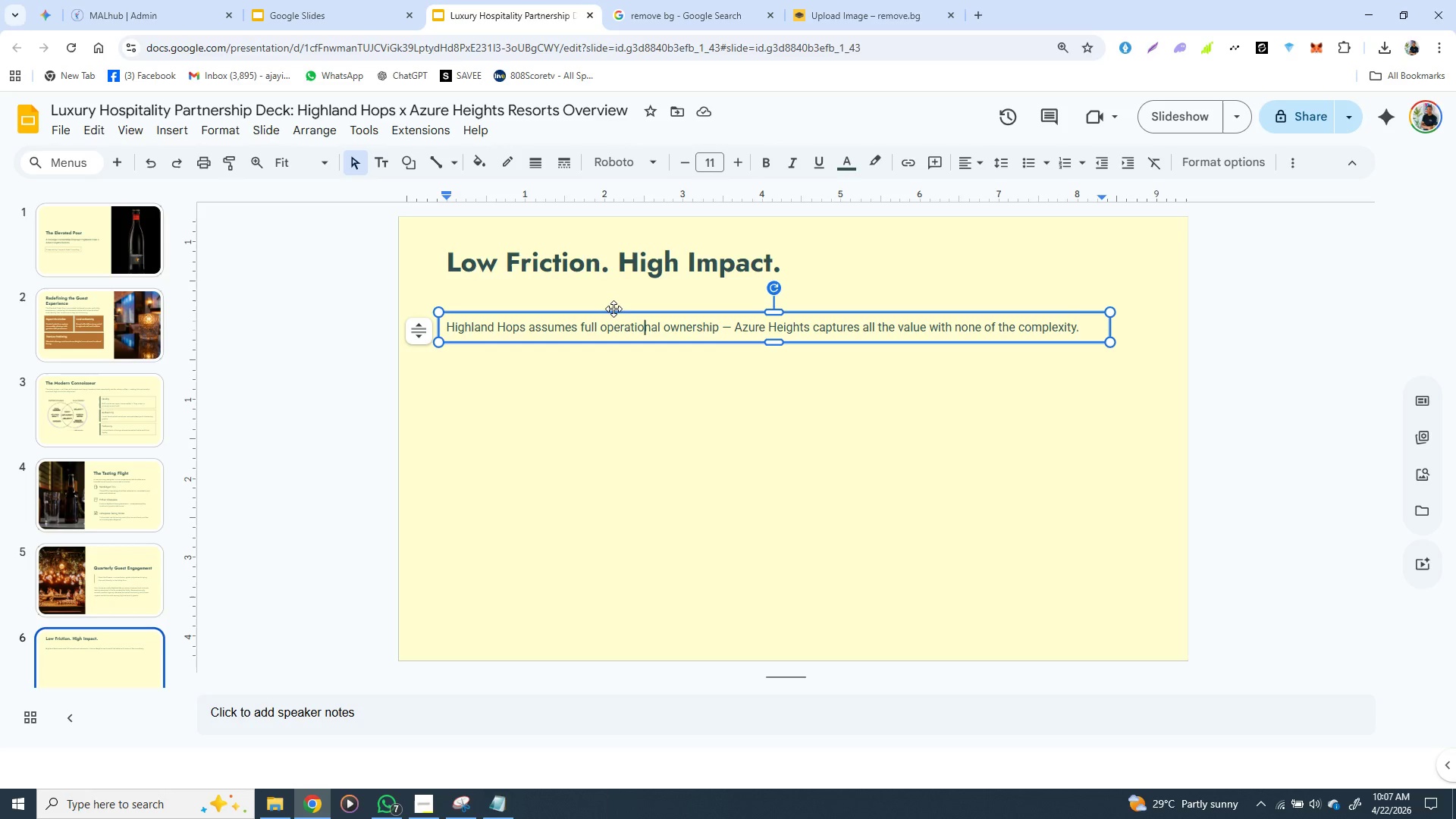 
left_click([613, 309])
 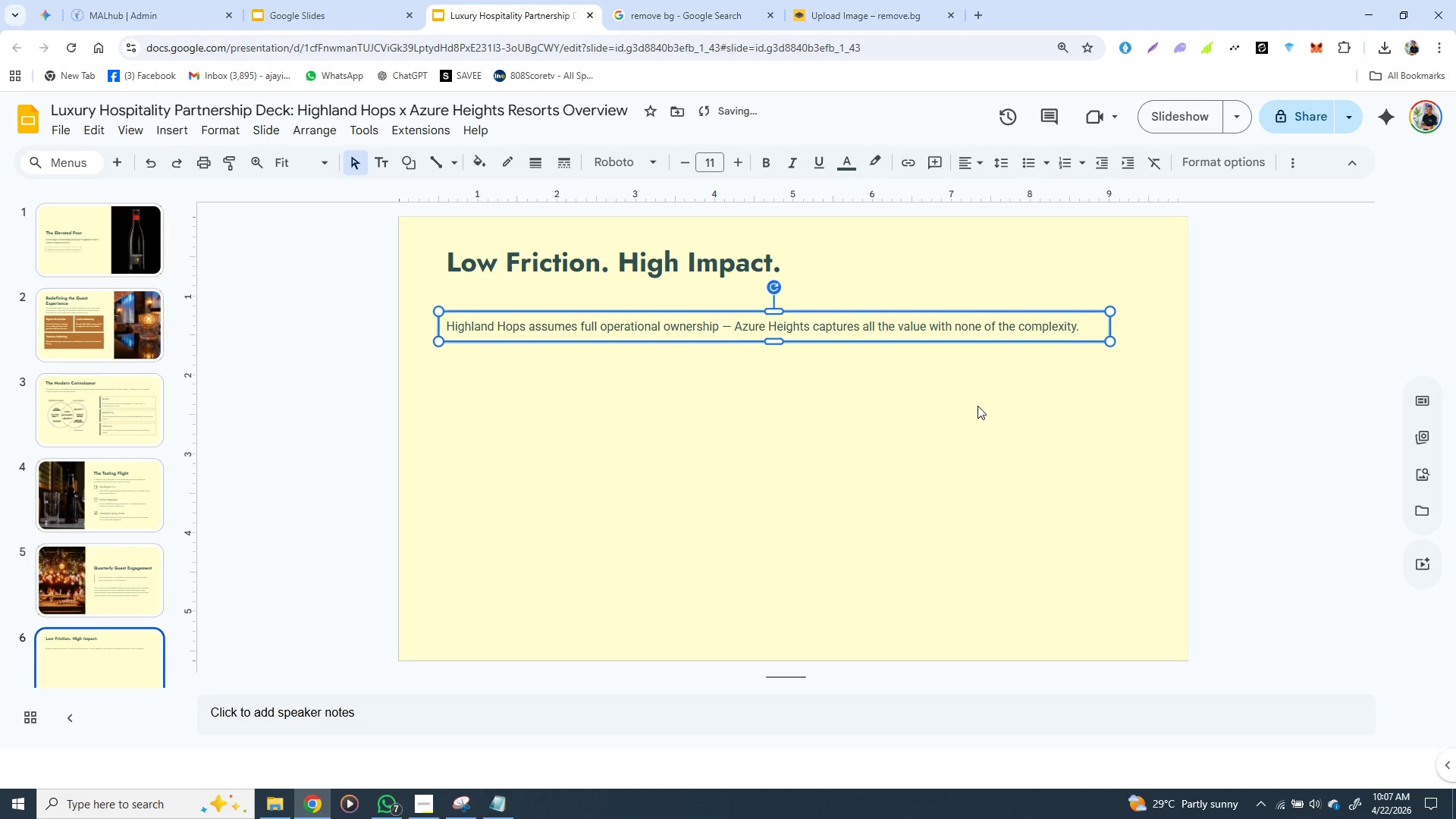 
hold_key(key=ArrowUp, duration=0.94)
 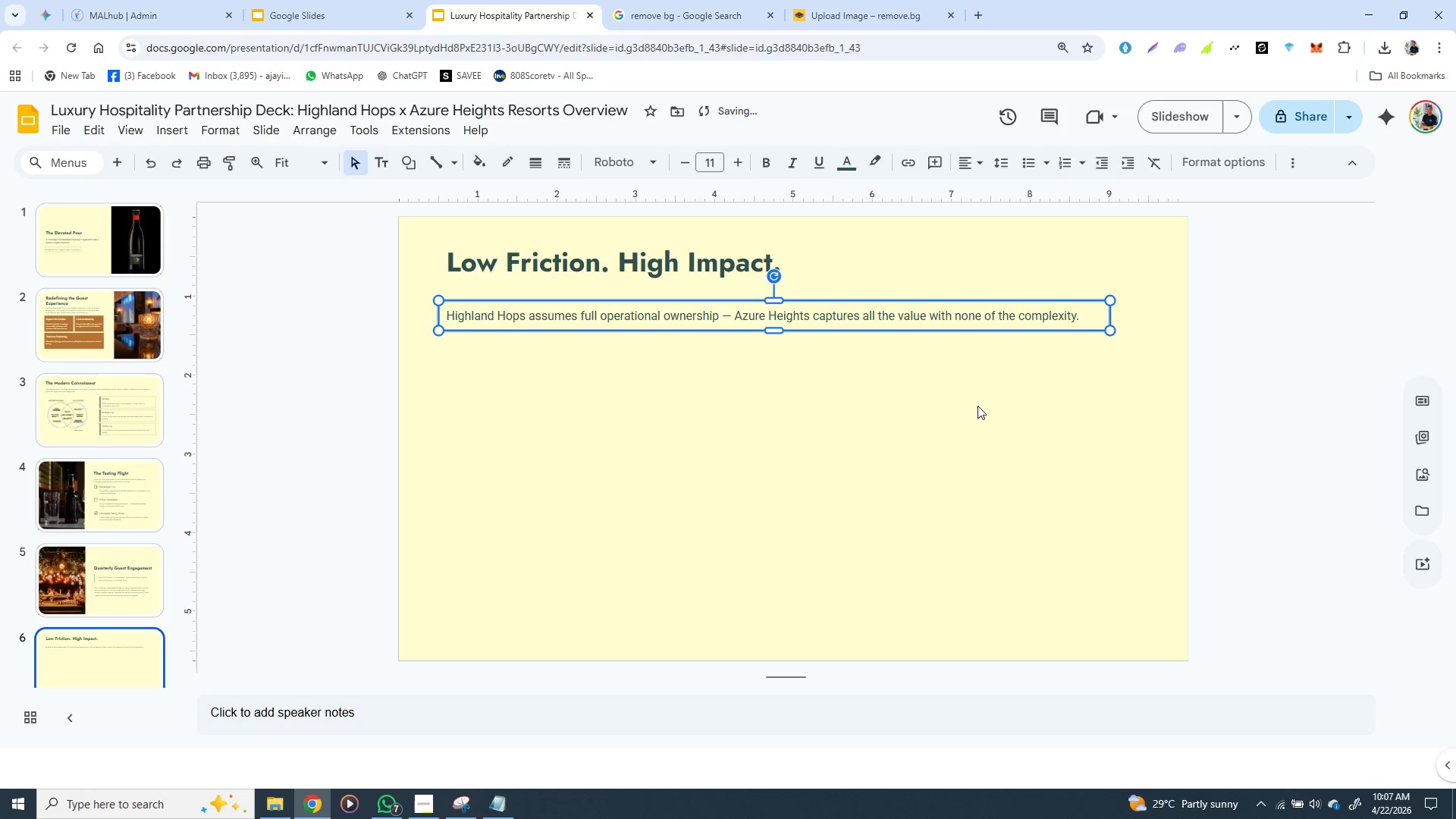 
key(ArrowUp)
 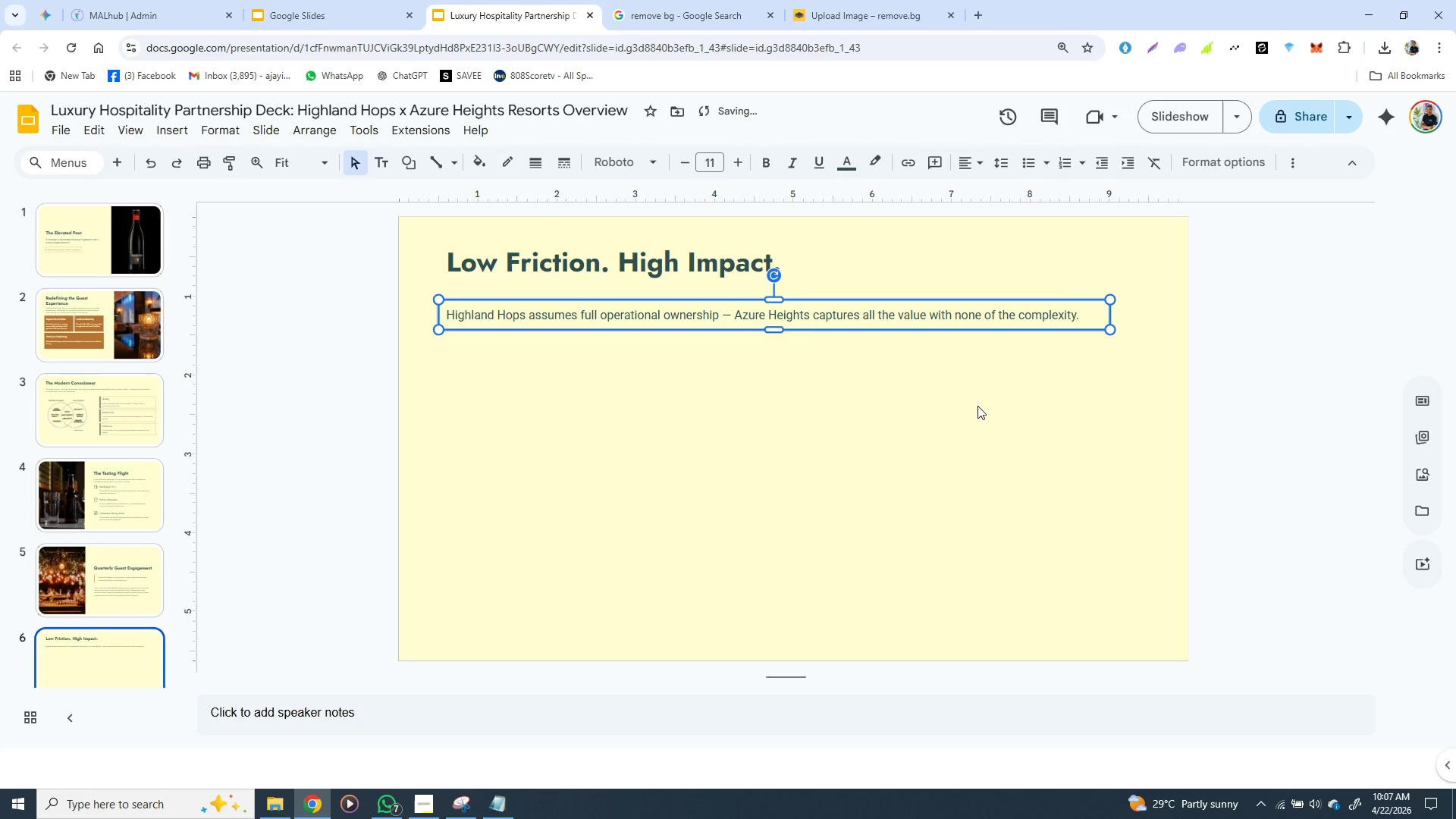 
key(ArrowUp)
 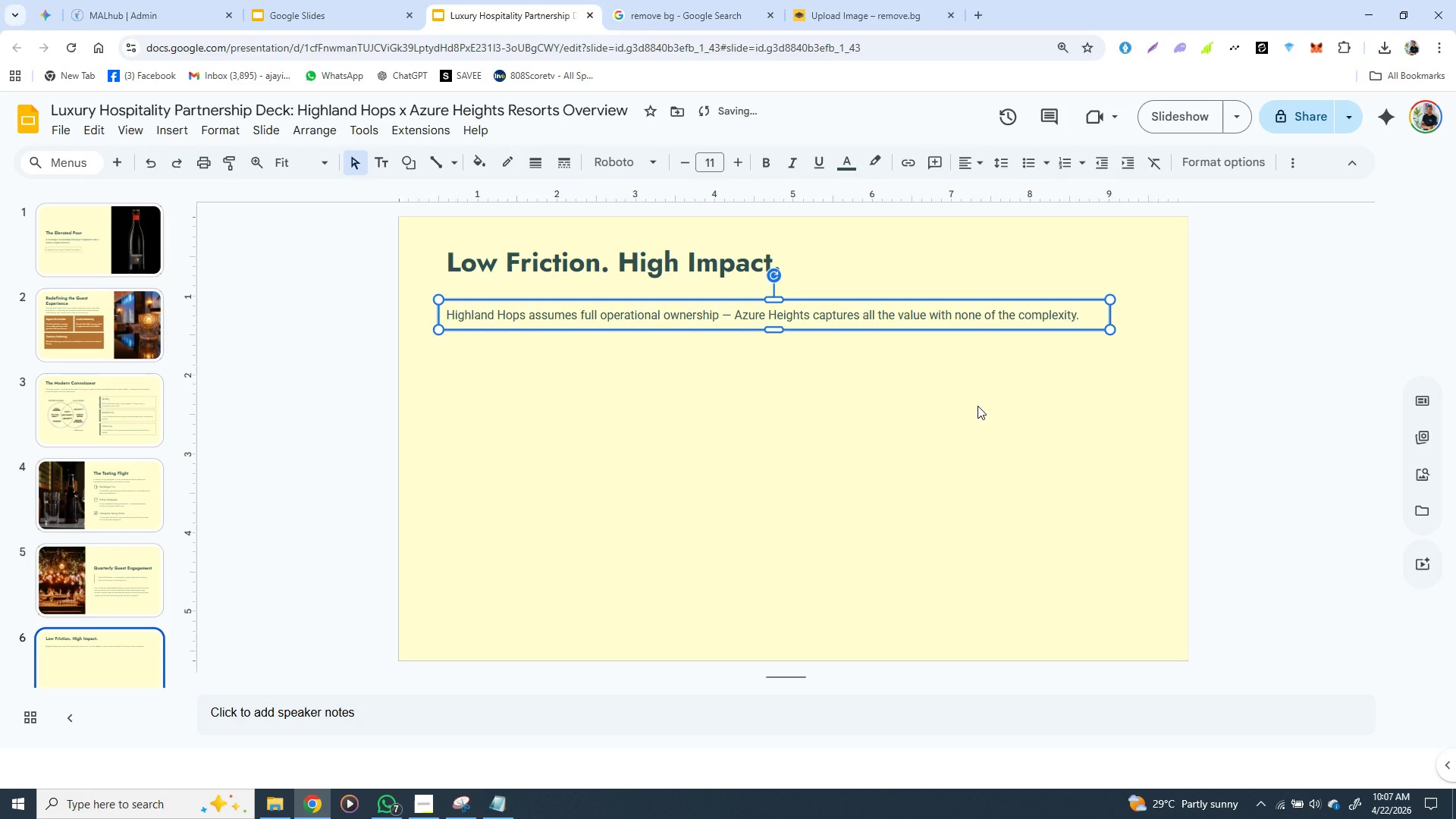 
hold_key(key=ArrowUp, duration=0.69)
 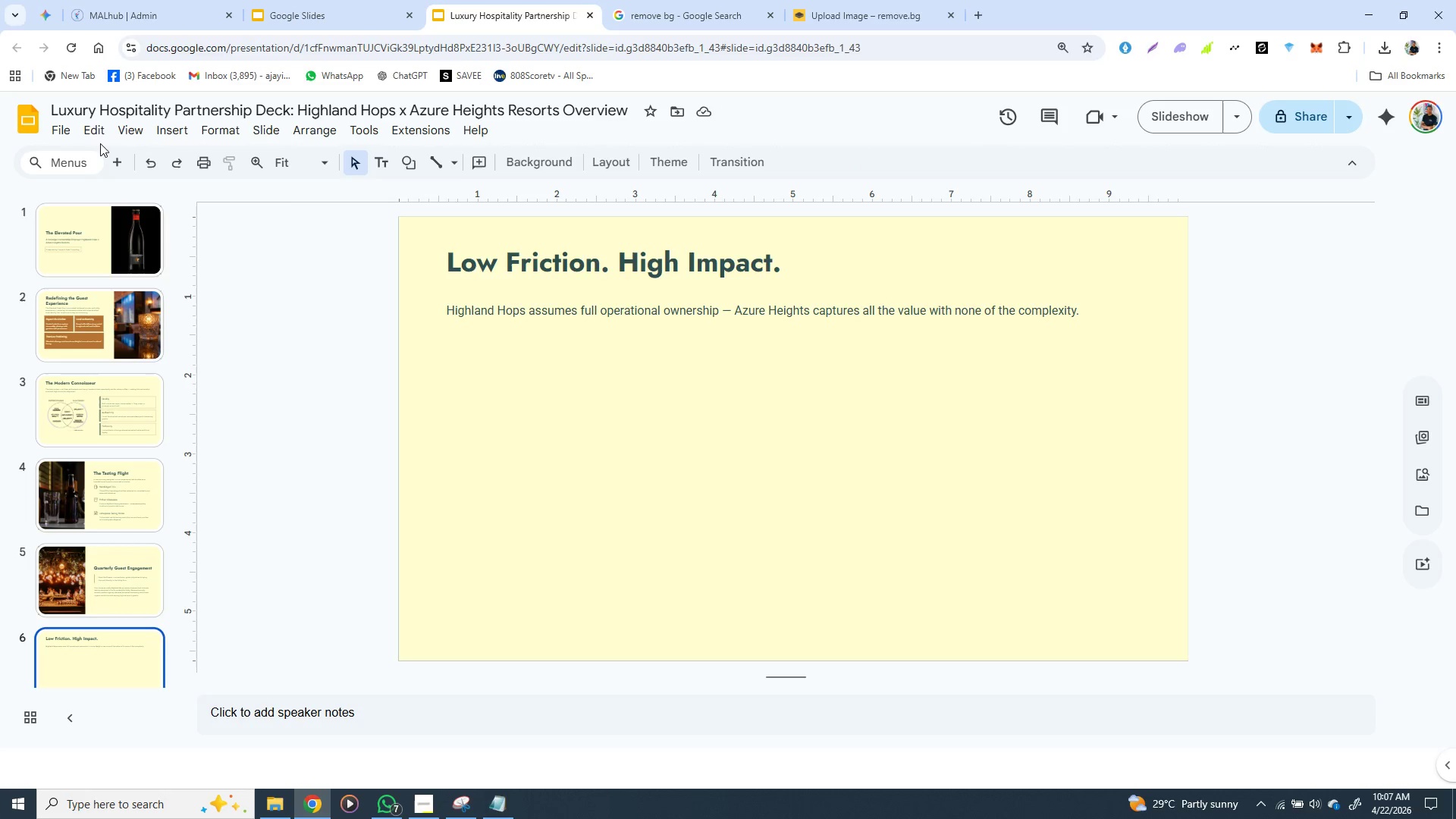 
wait(7.3)
 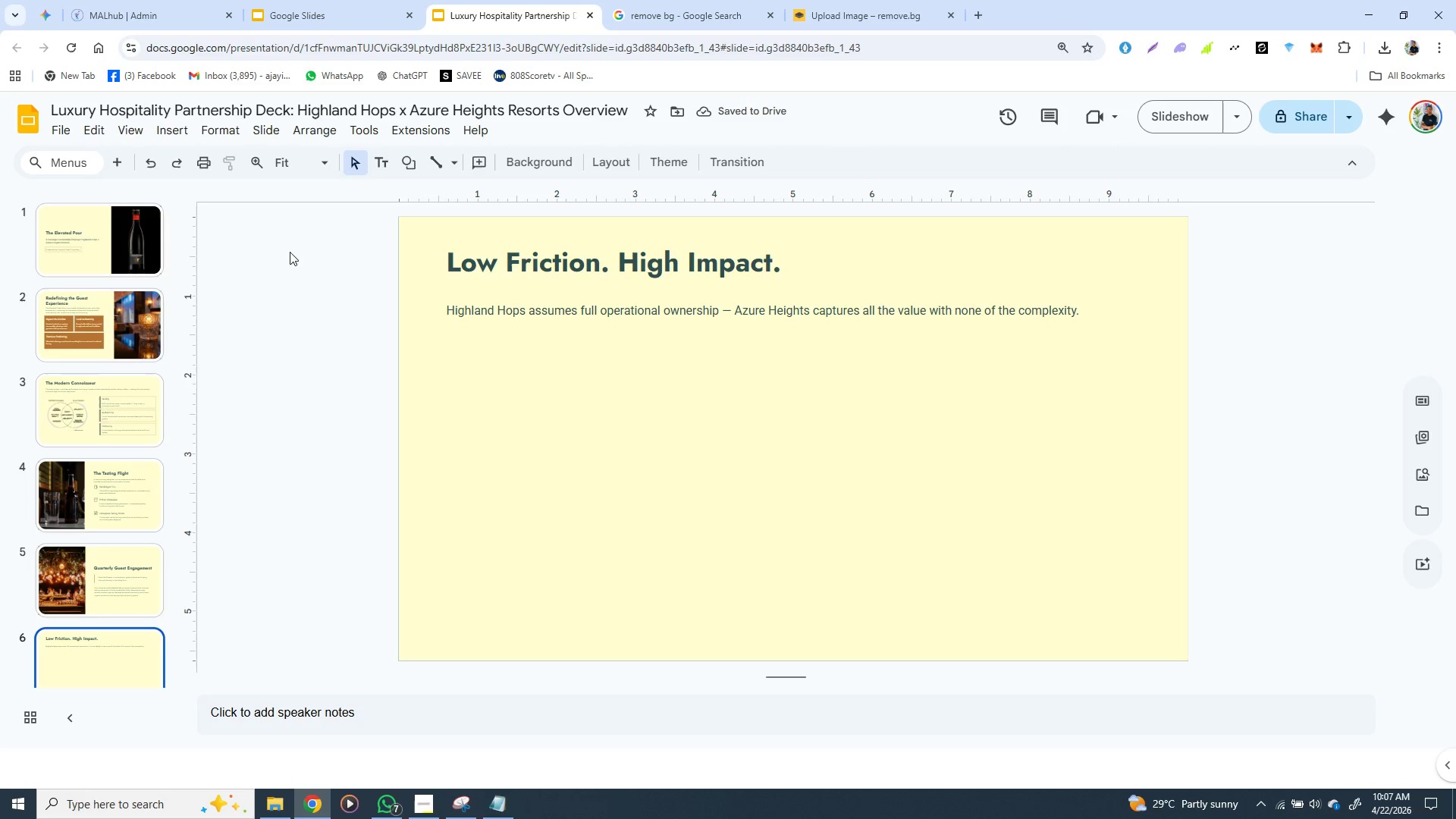 
left_click([183, 133])
 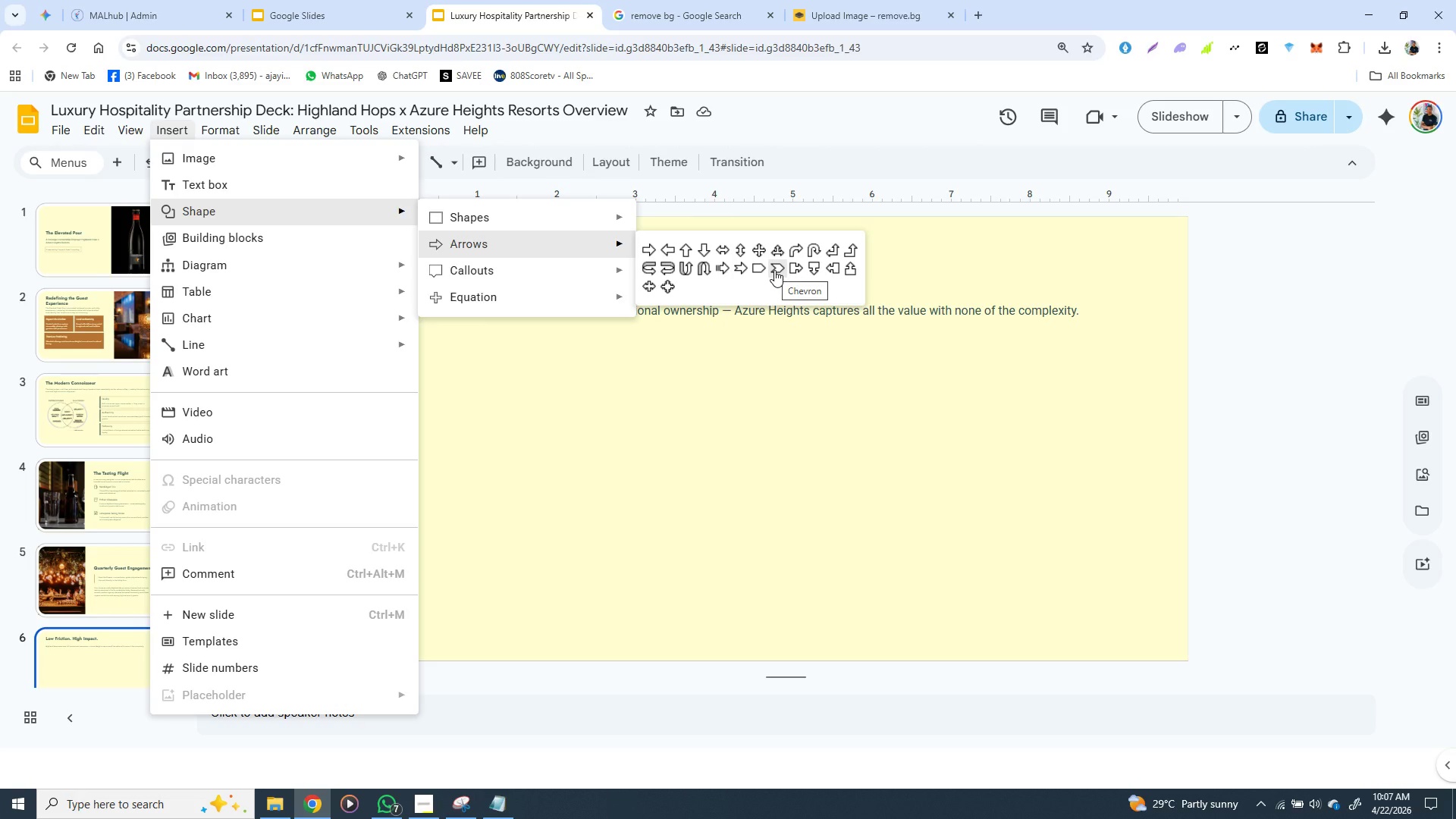 
wait(22.7)
 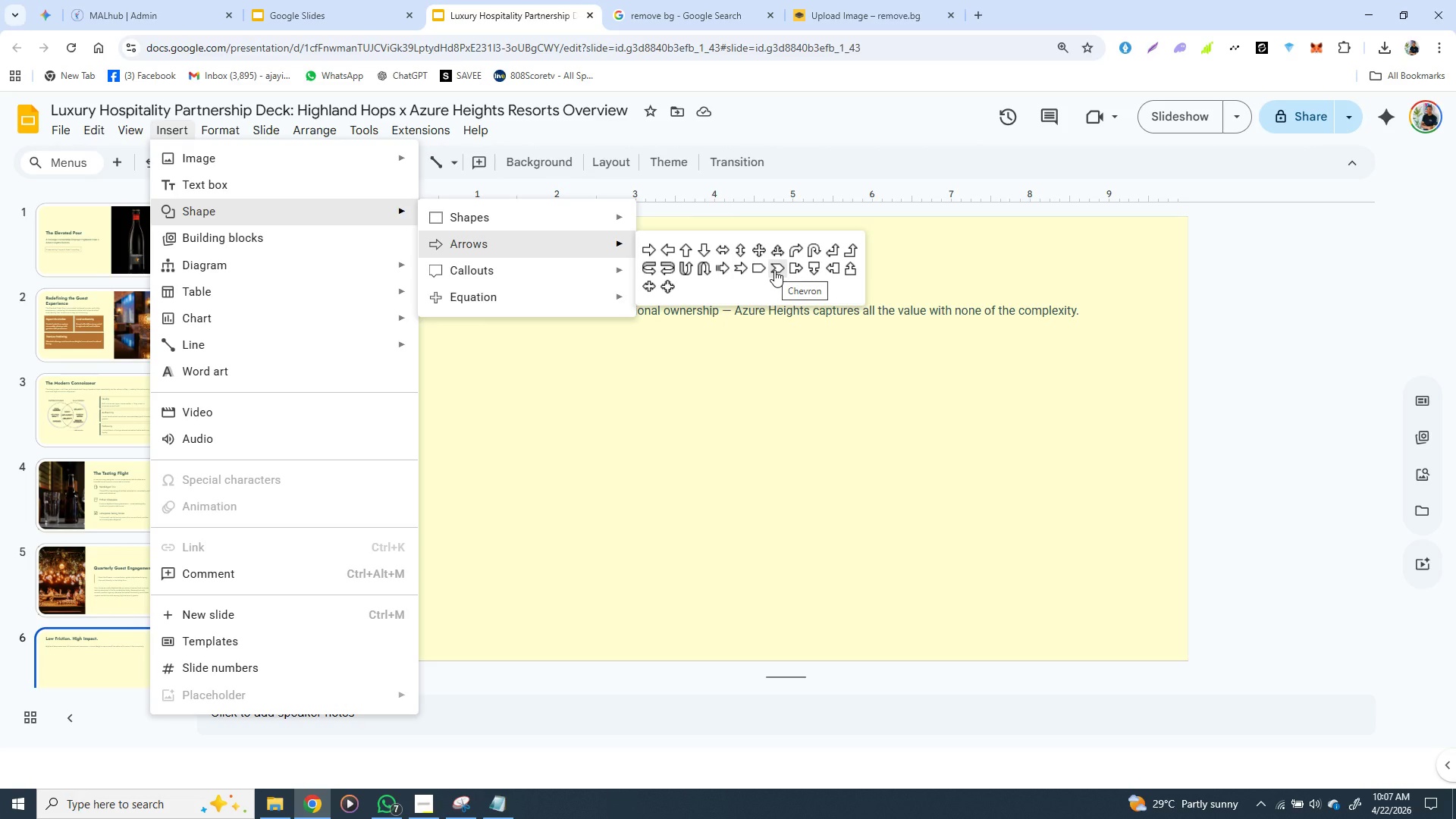 
left_click([774, 270])
 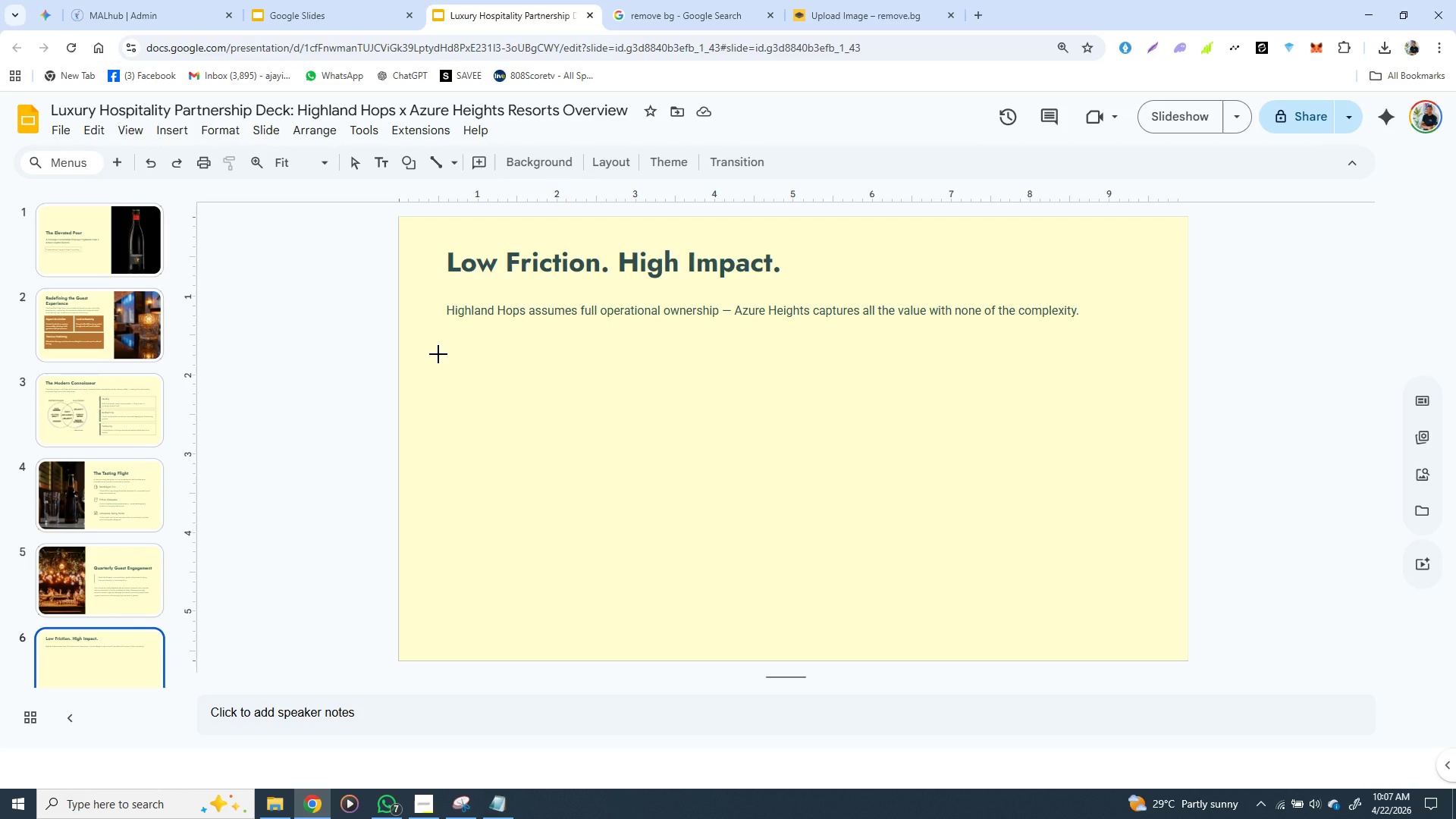 
left_click_drag(start_coordinate=[438, 354], to_coordinate=[681, 397])
 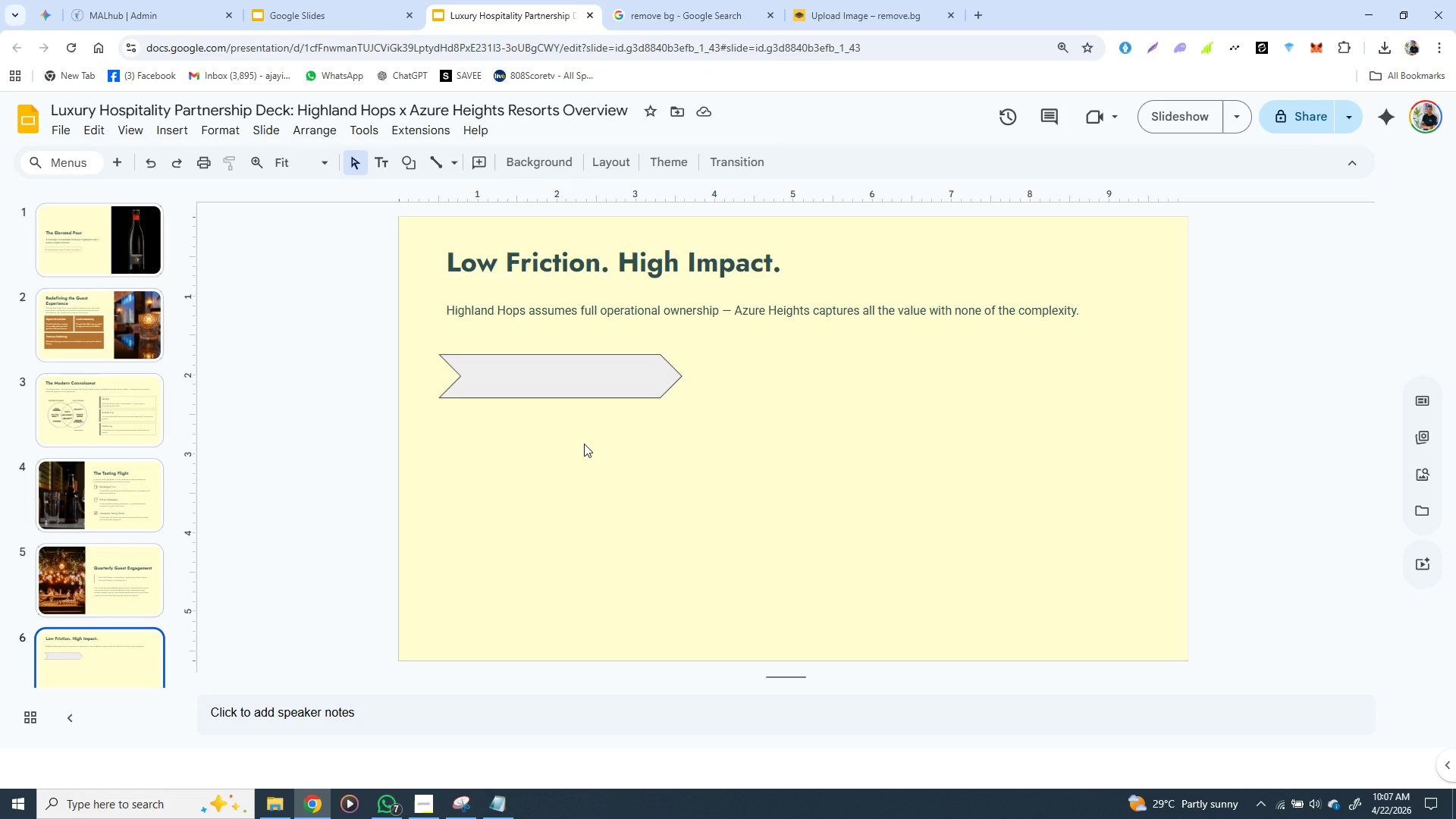 
wait(10.8)
 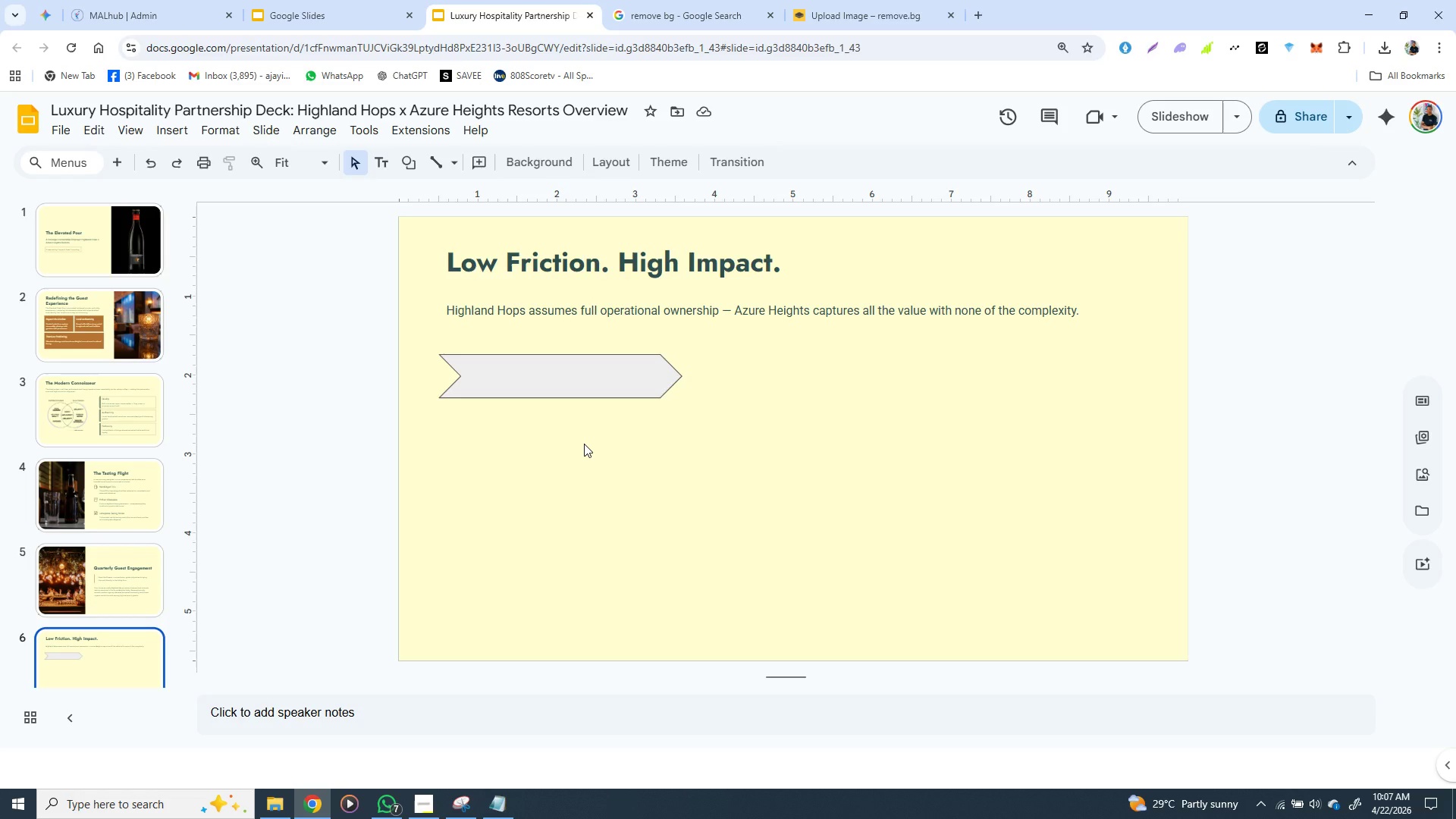 
left_click([605, 392])
 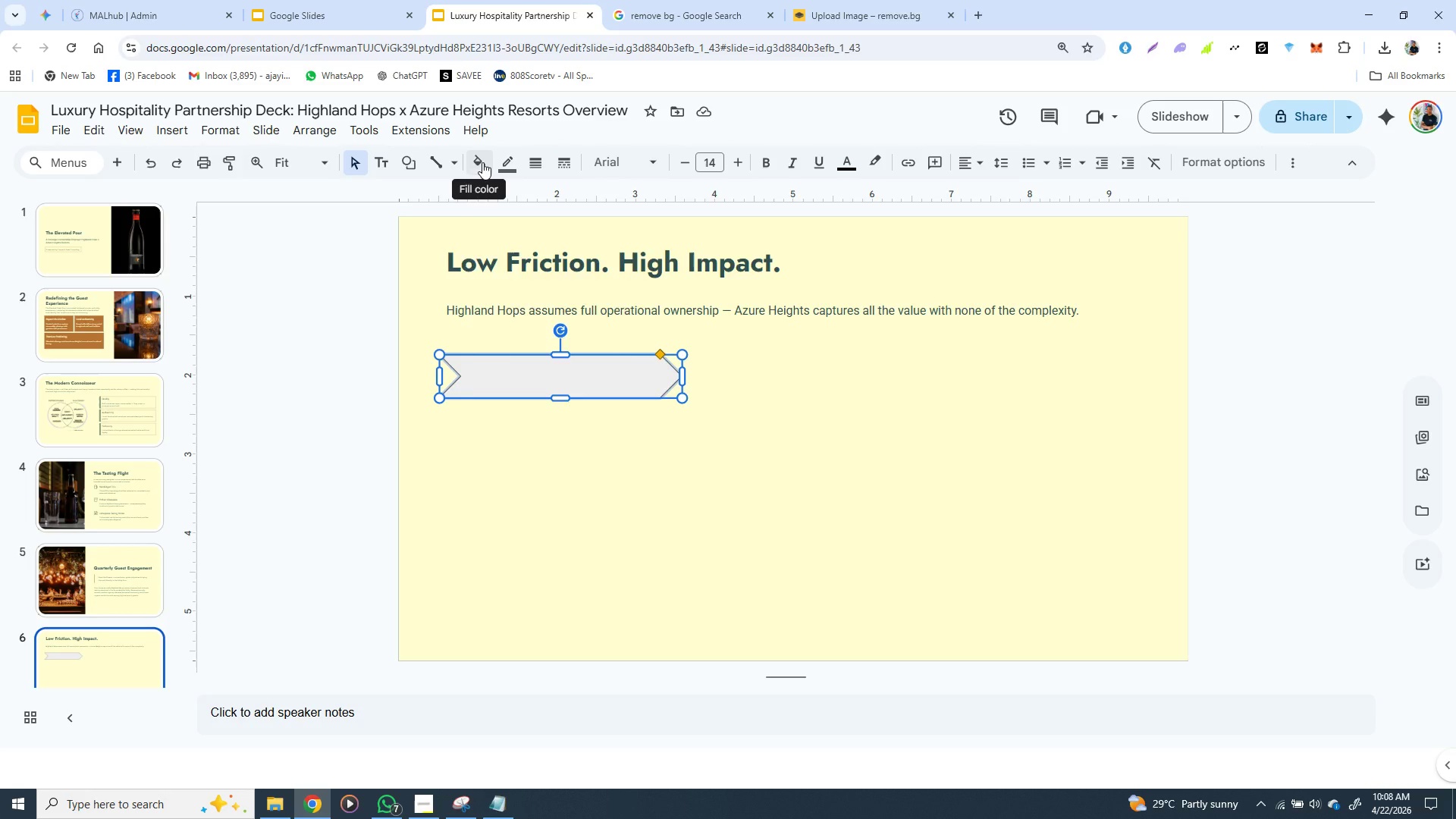 
left_click([482, 162])
 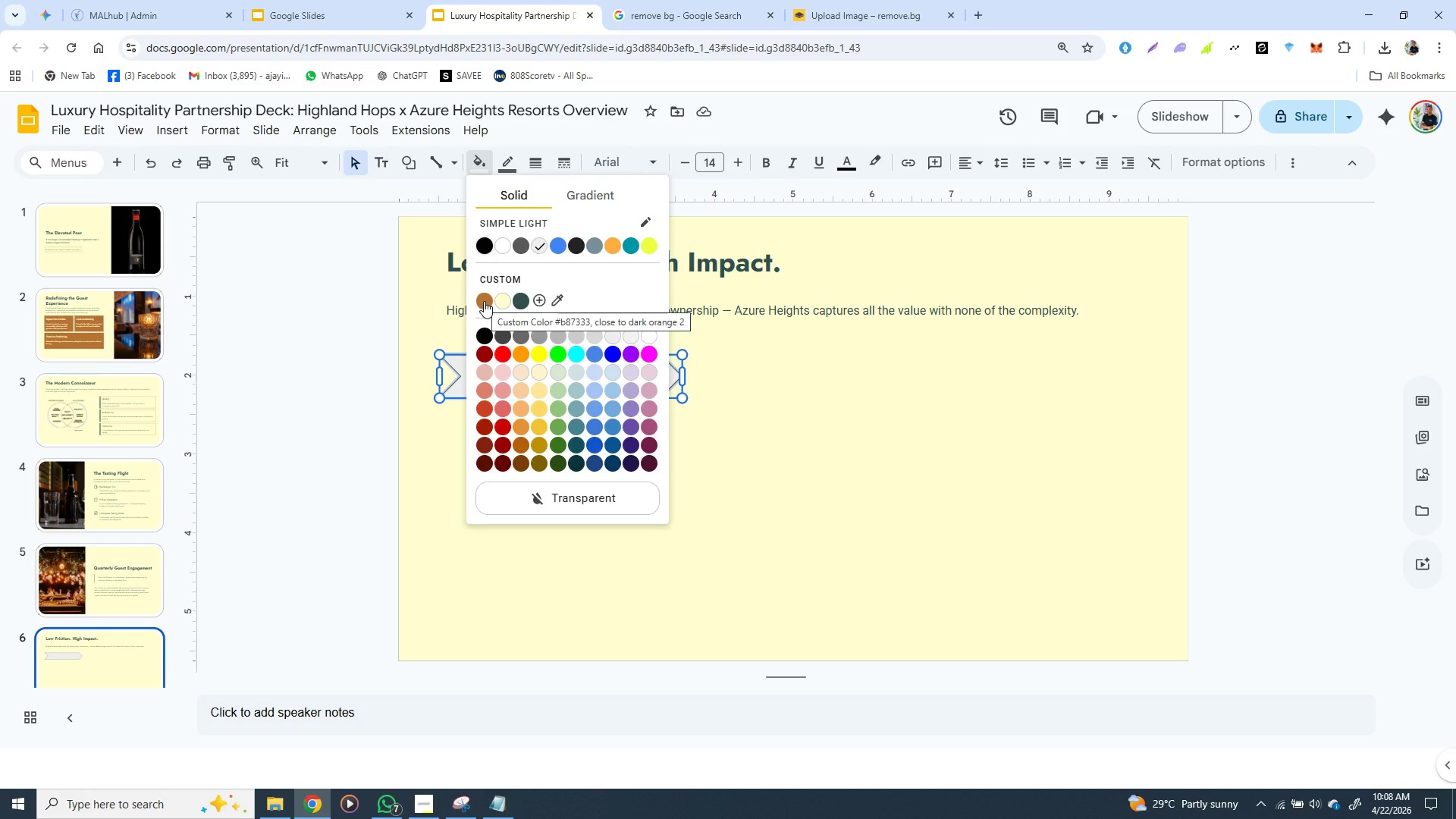 
left_click([484, 301])
 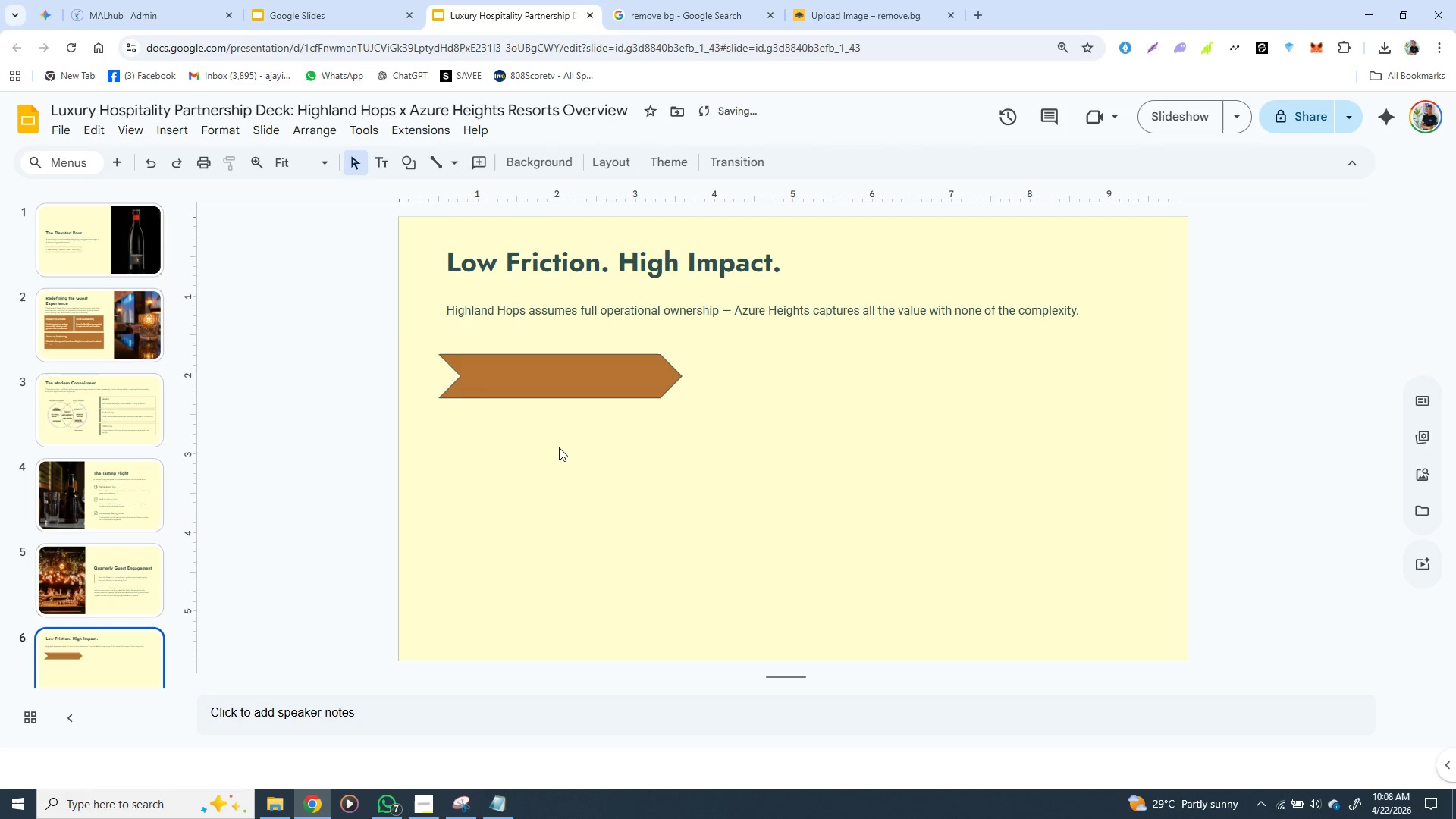 
left_click([559, 447])
 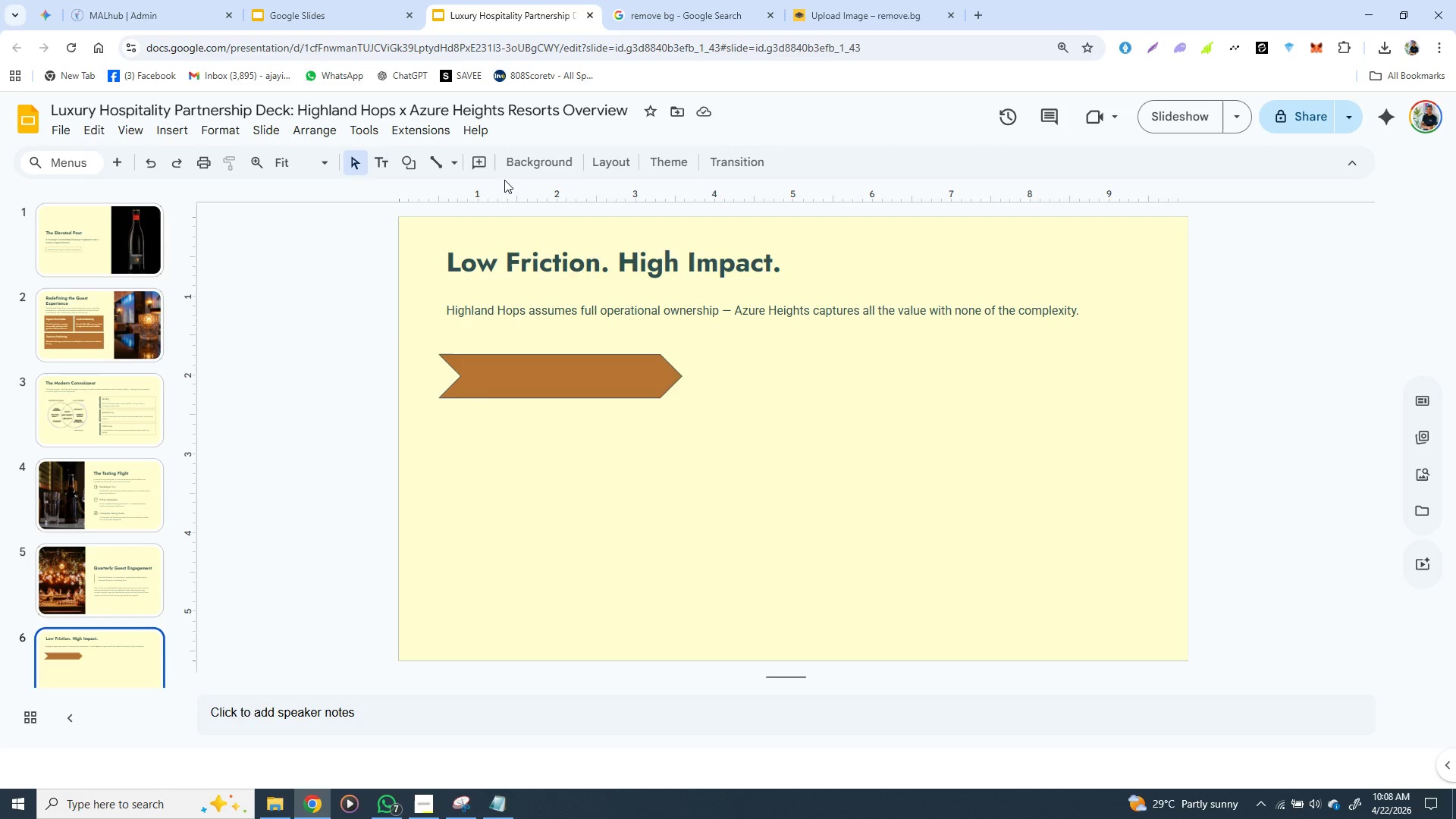 
wait(5.56)
 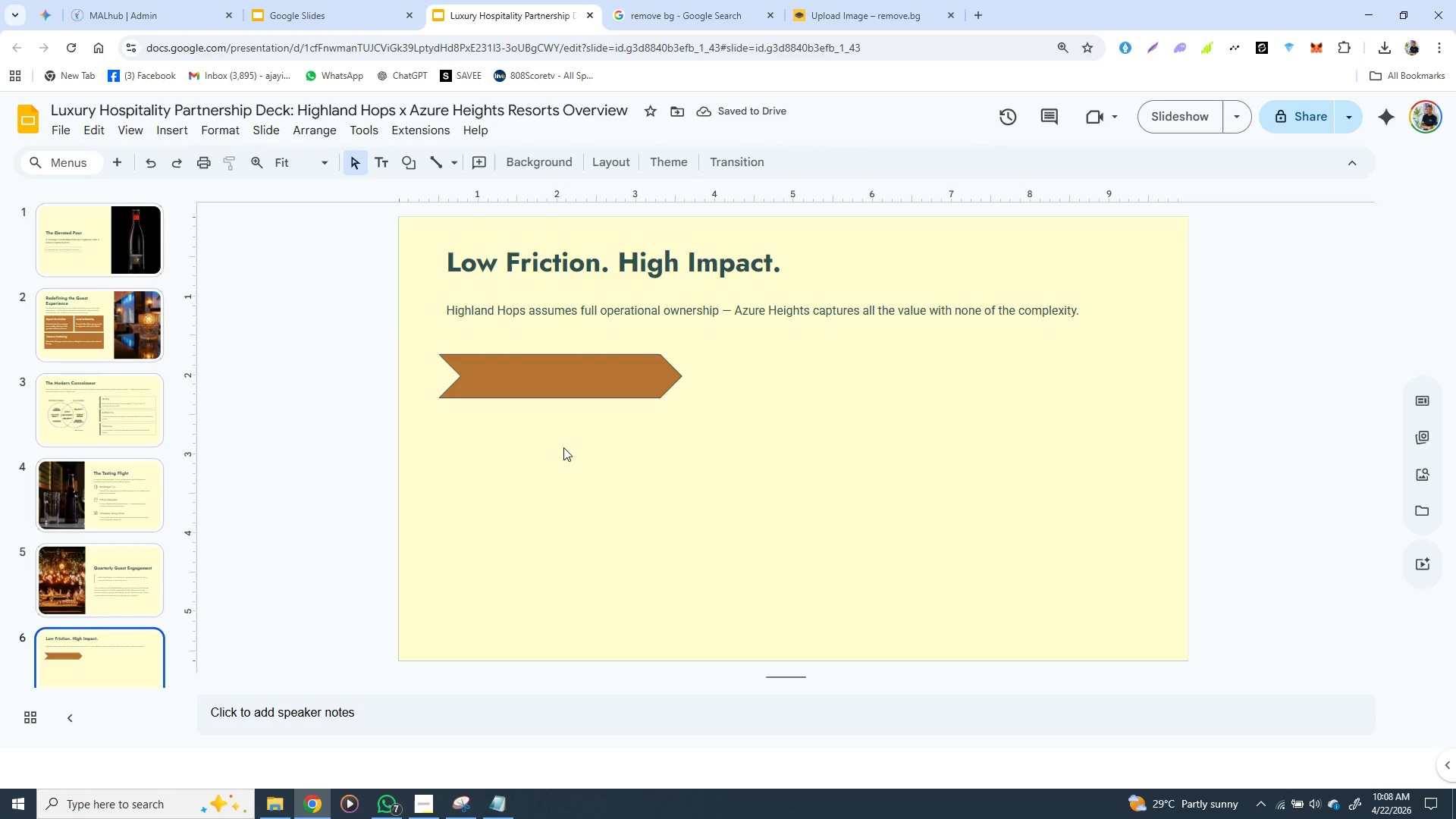 
left_click([544, 389])
 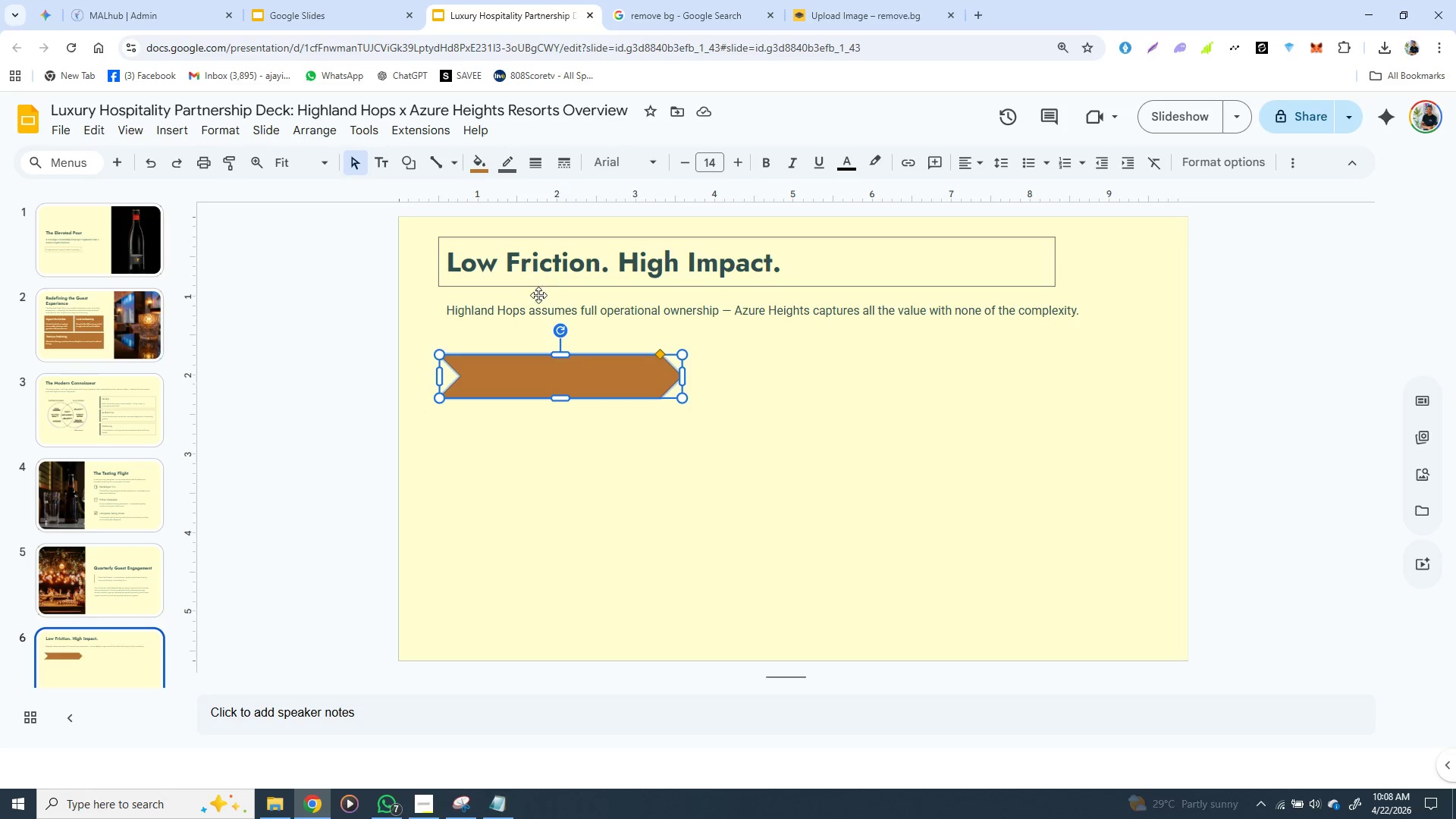 
left_click([538, 313])
 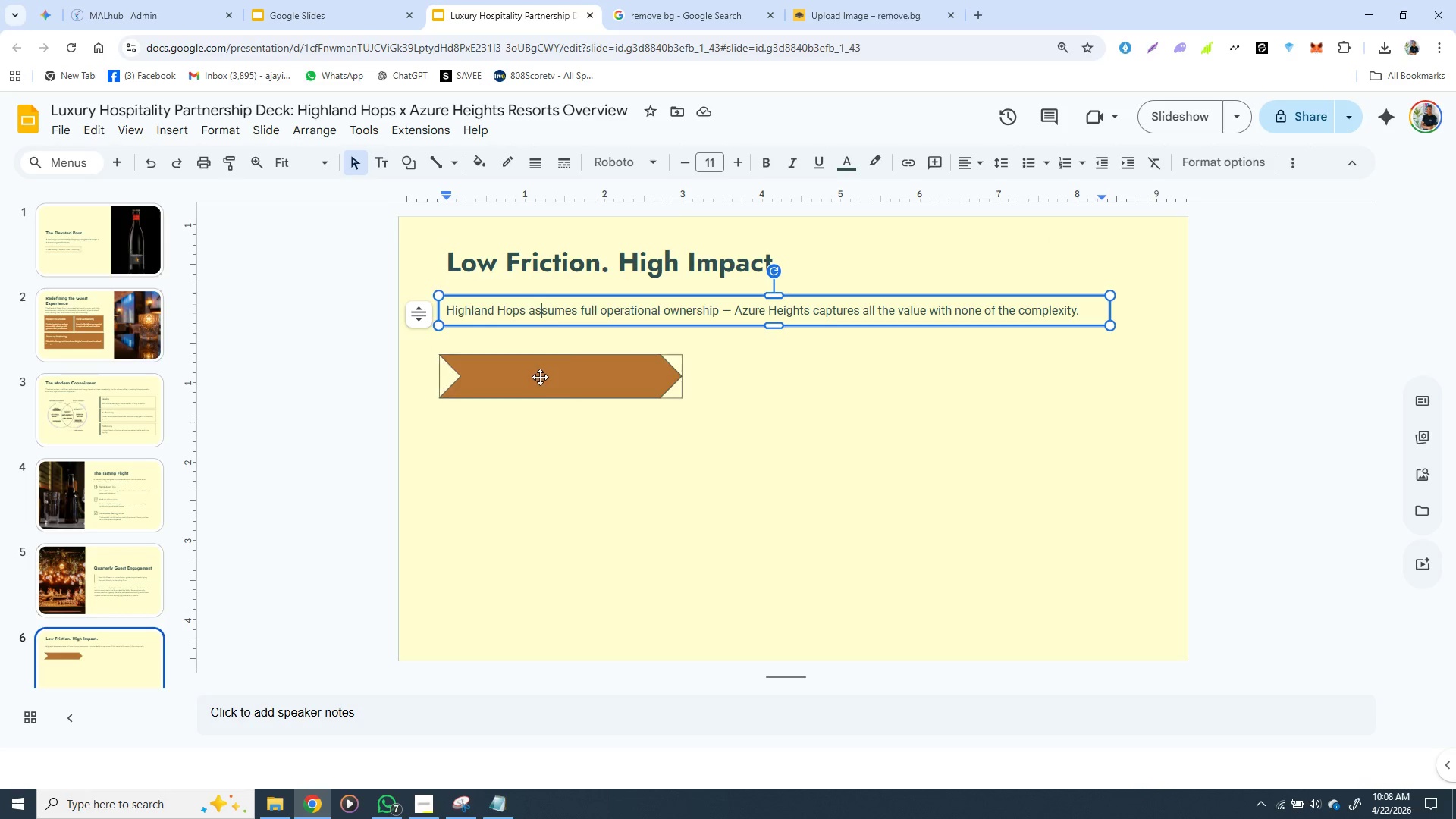 
left_click([540, 377])
 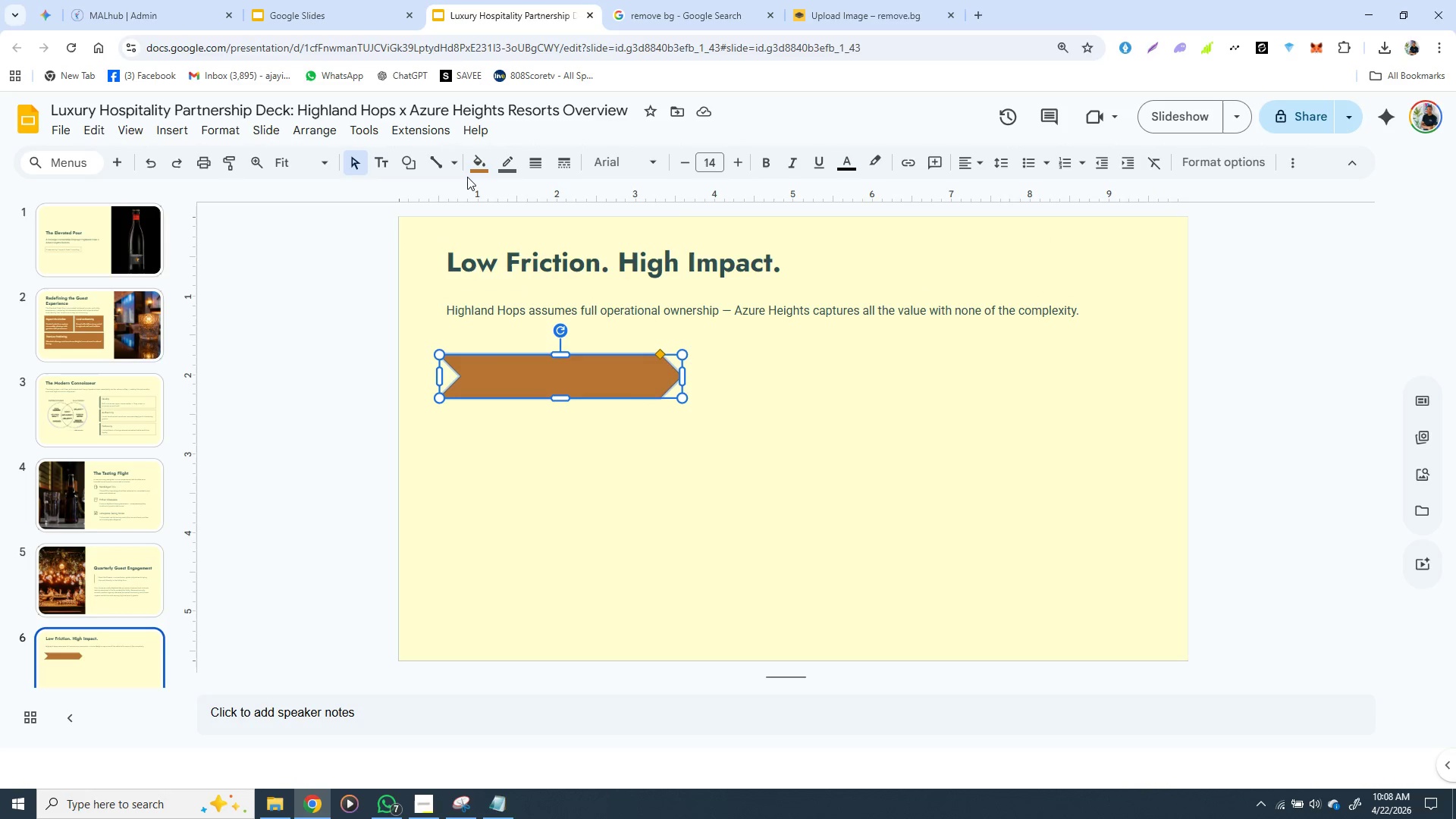 
mouse_move([487, 170])
 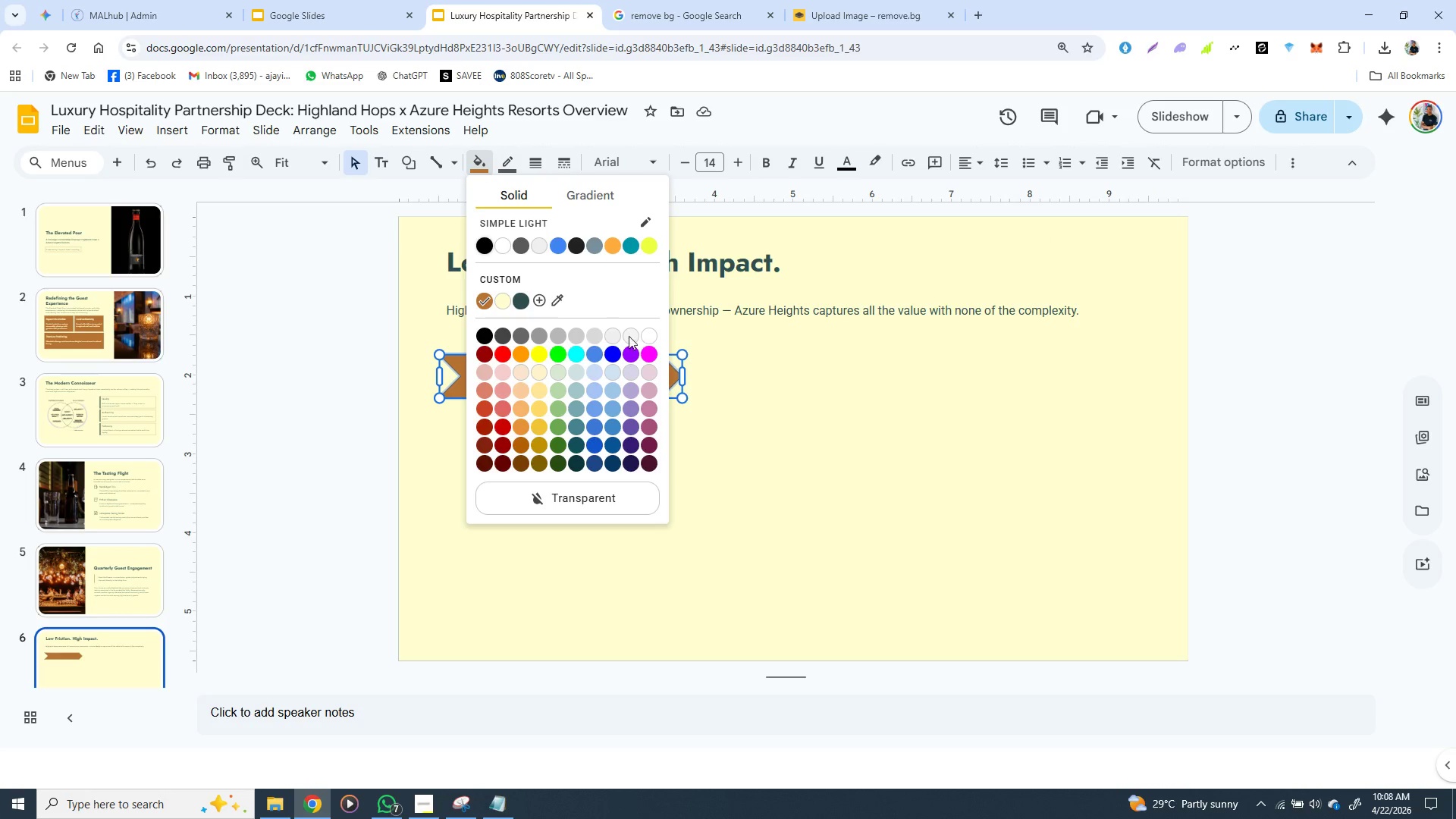 
left_click([799, 400])
 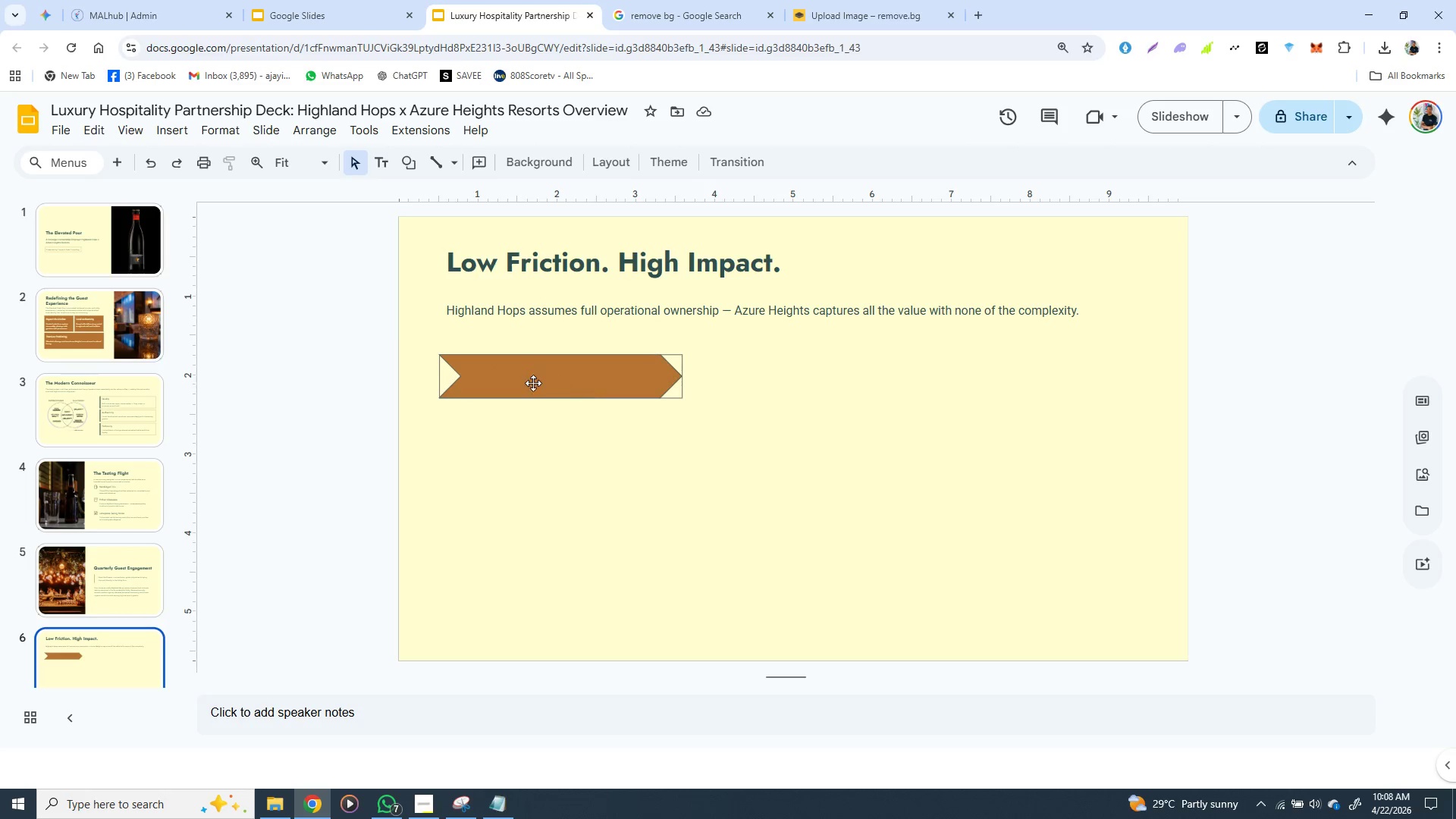 
left_click([538, 379])
 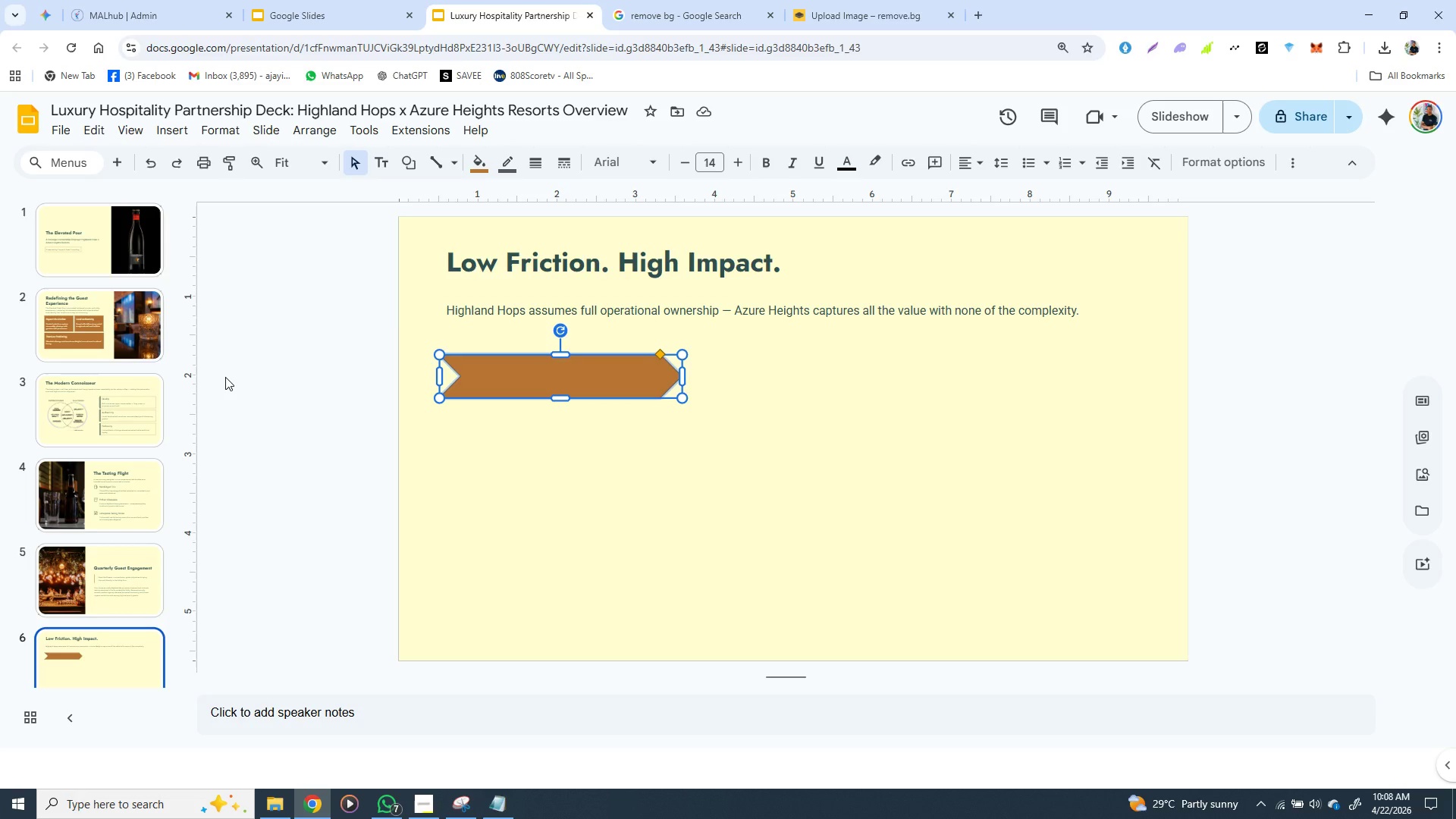 
wait(14.81)
 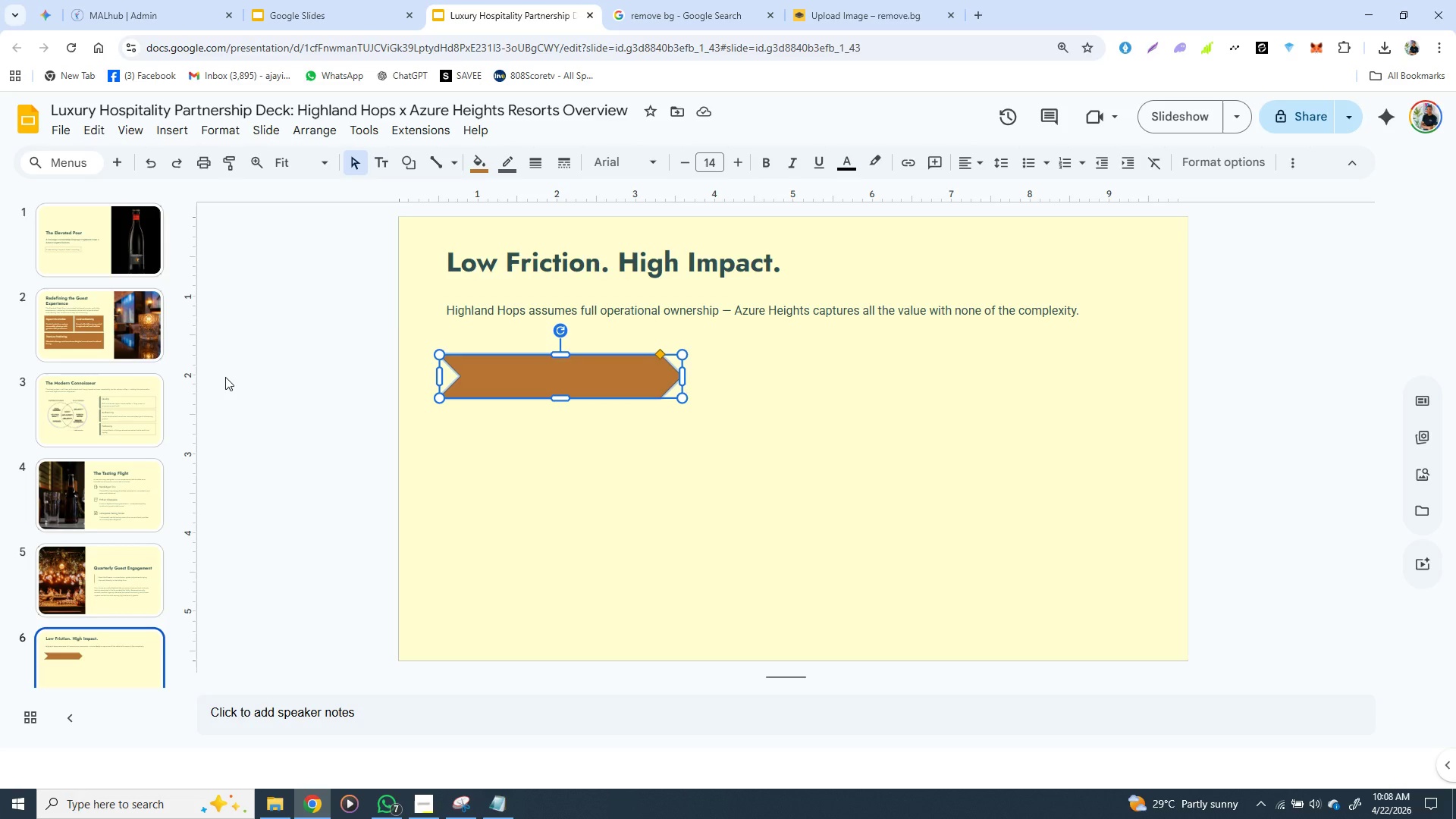 
double_click([764, 385])
 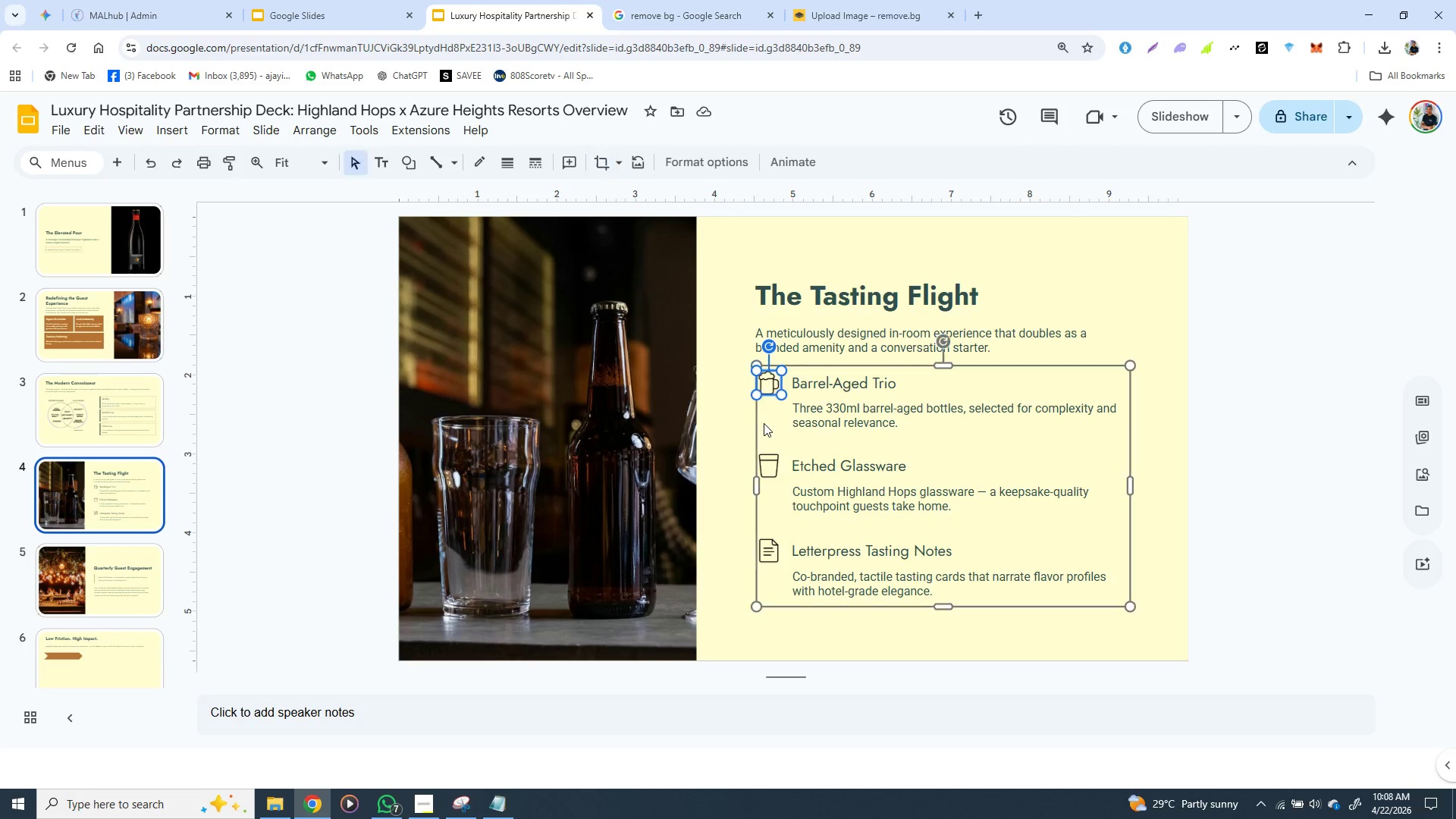 
left_click([764, 423])
 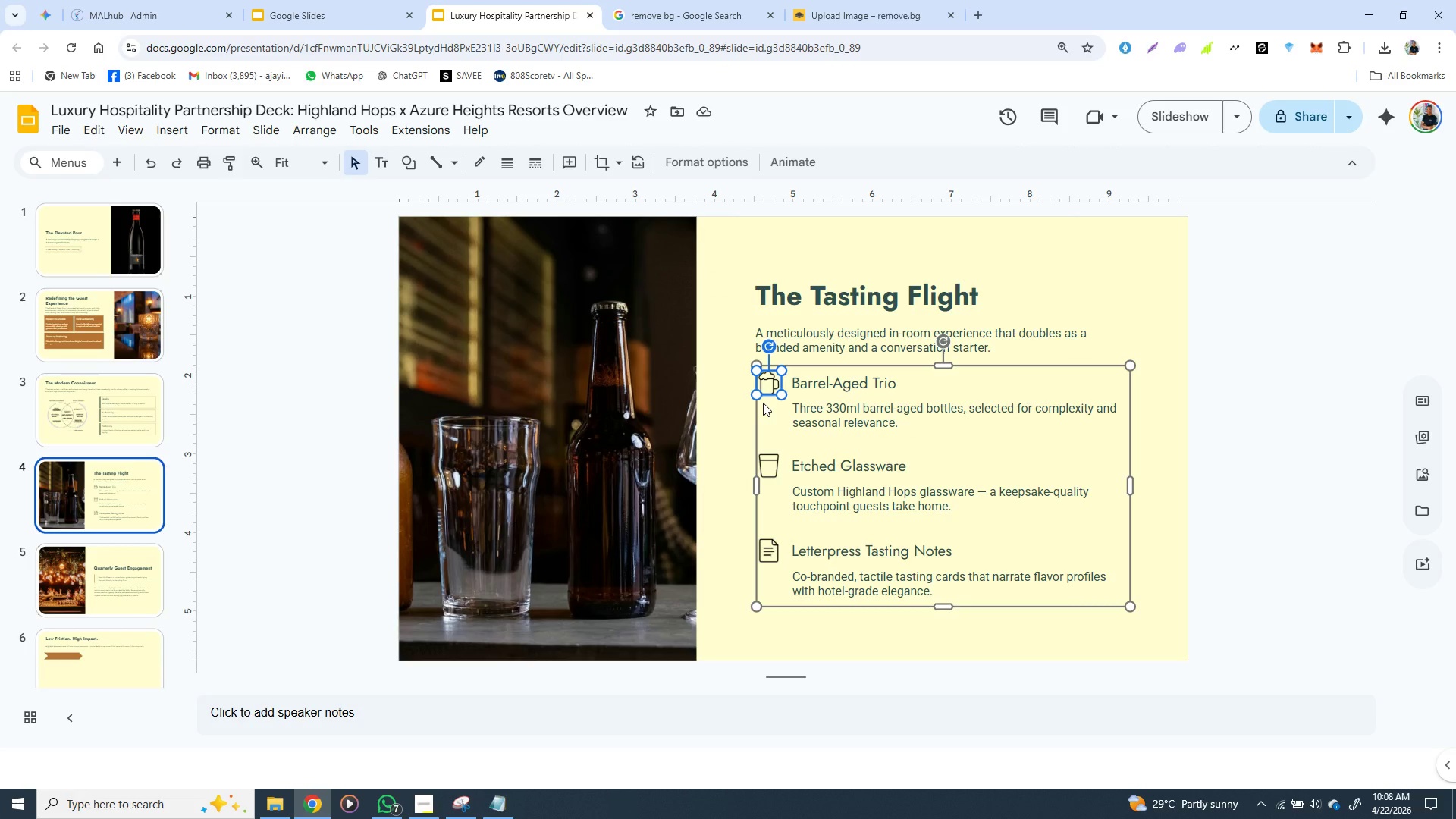 
key(Control+C)
 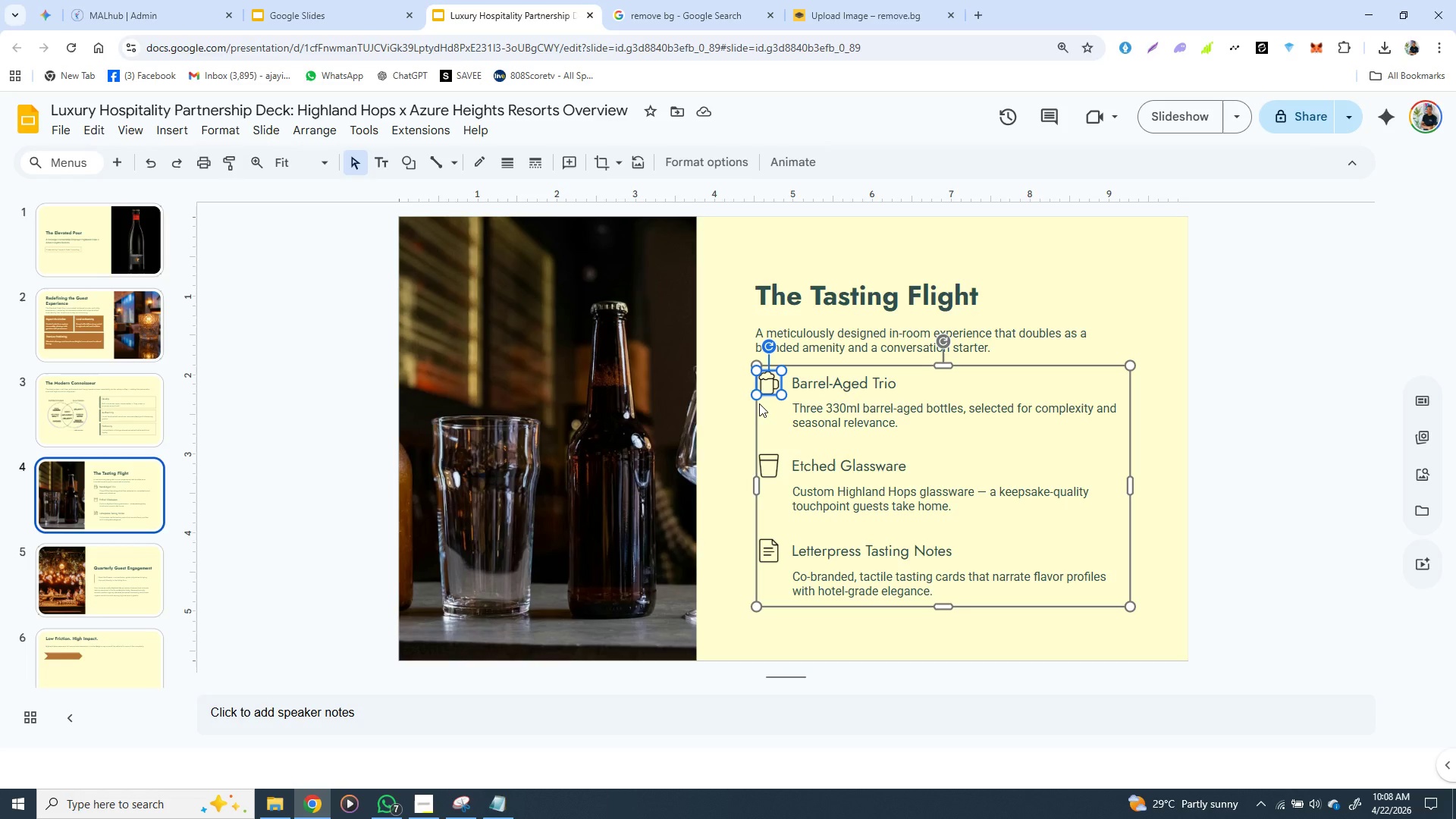 
key(Control+C)
 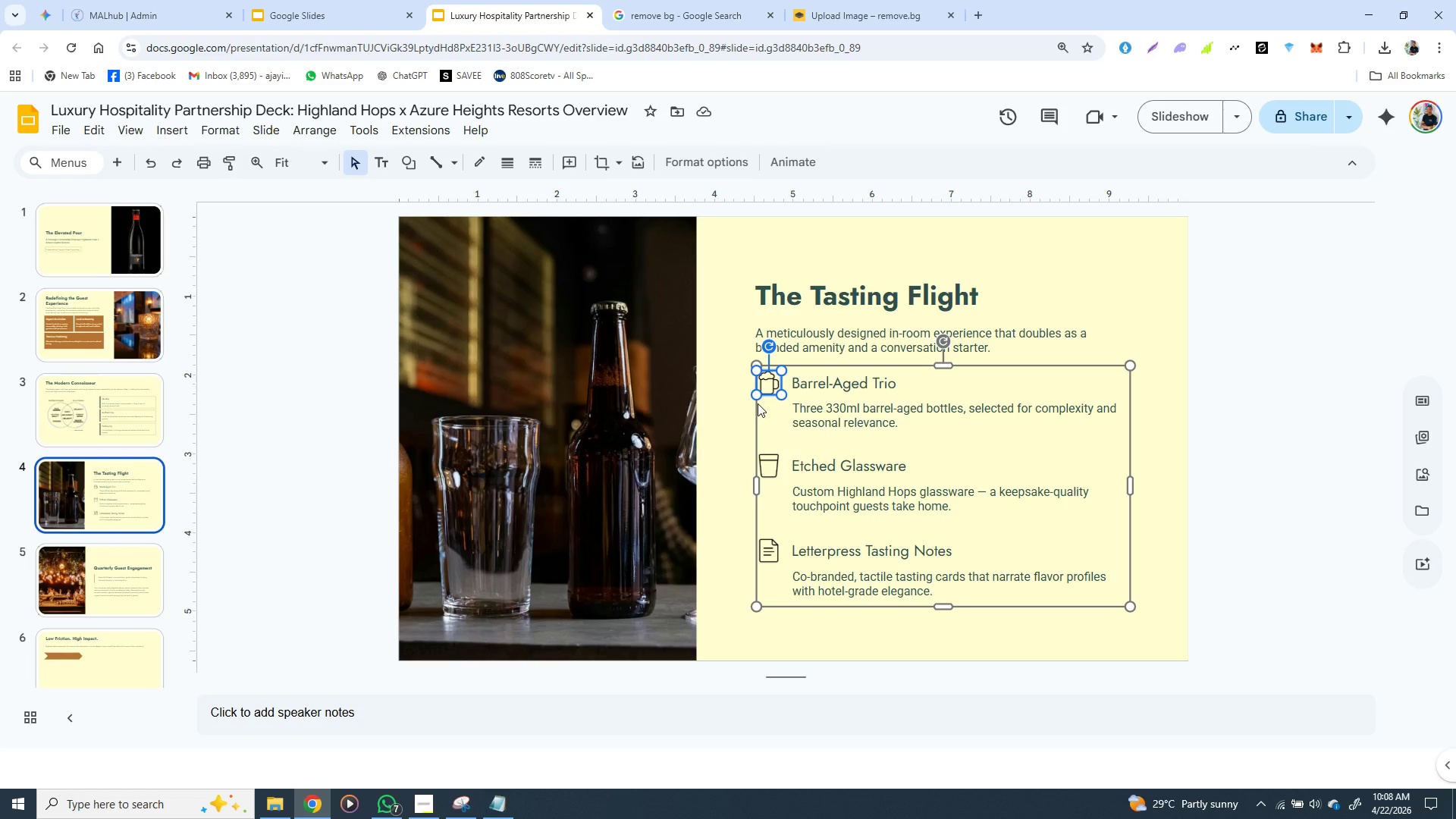 
key(Control+C)
 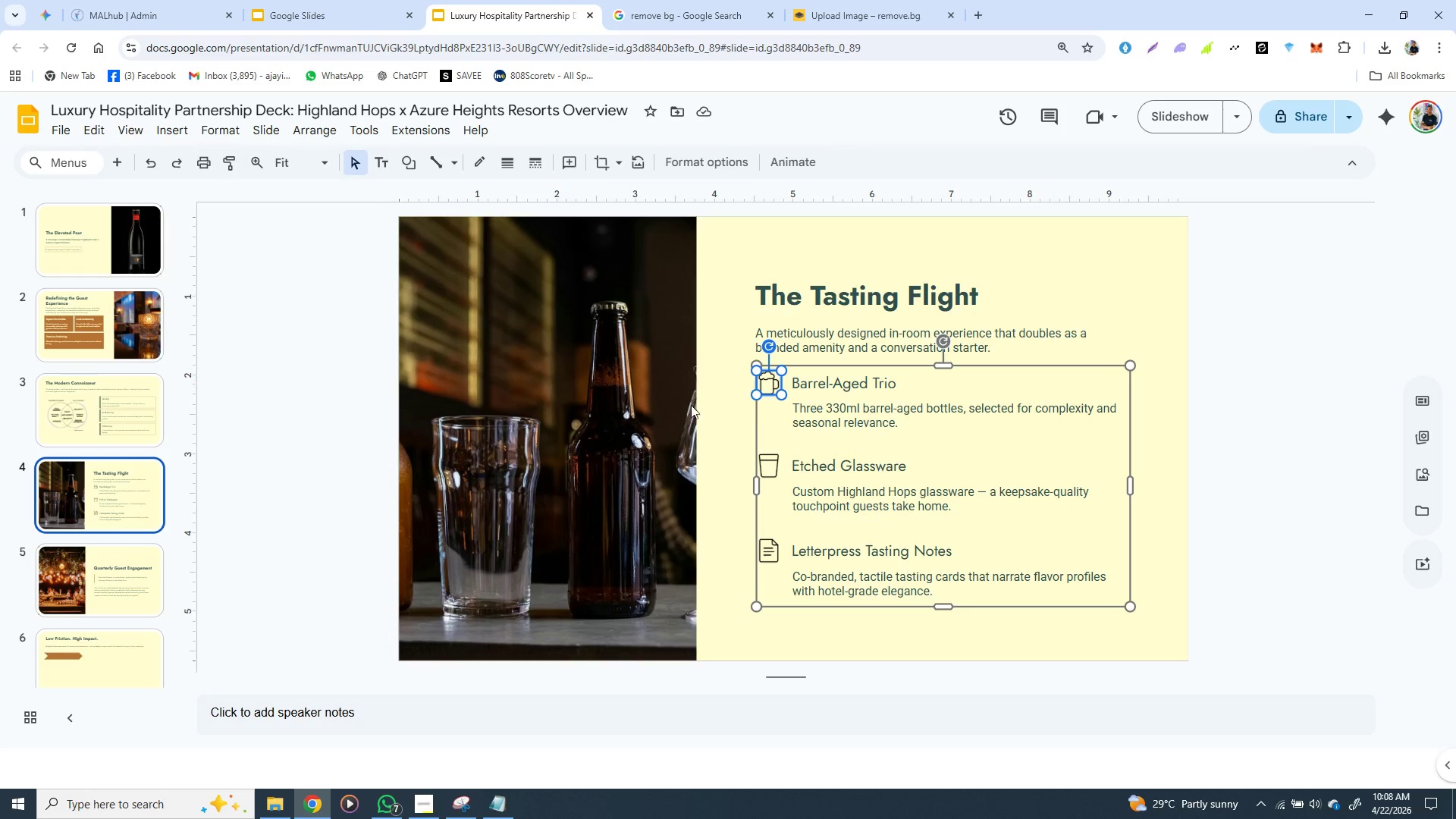 
key(Control+C)
 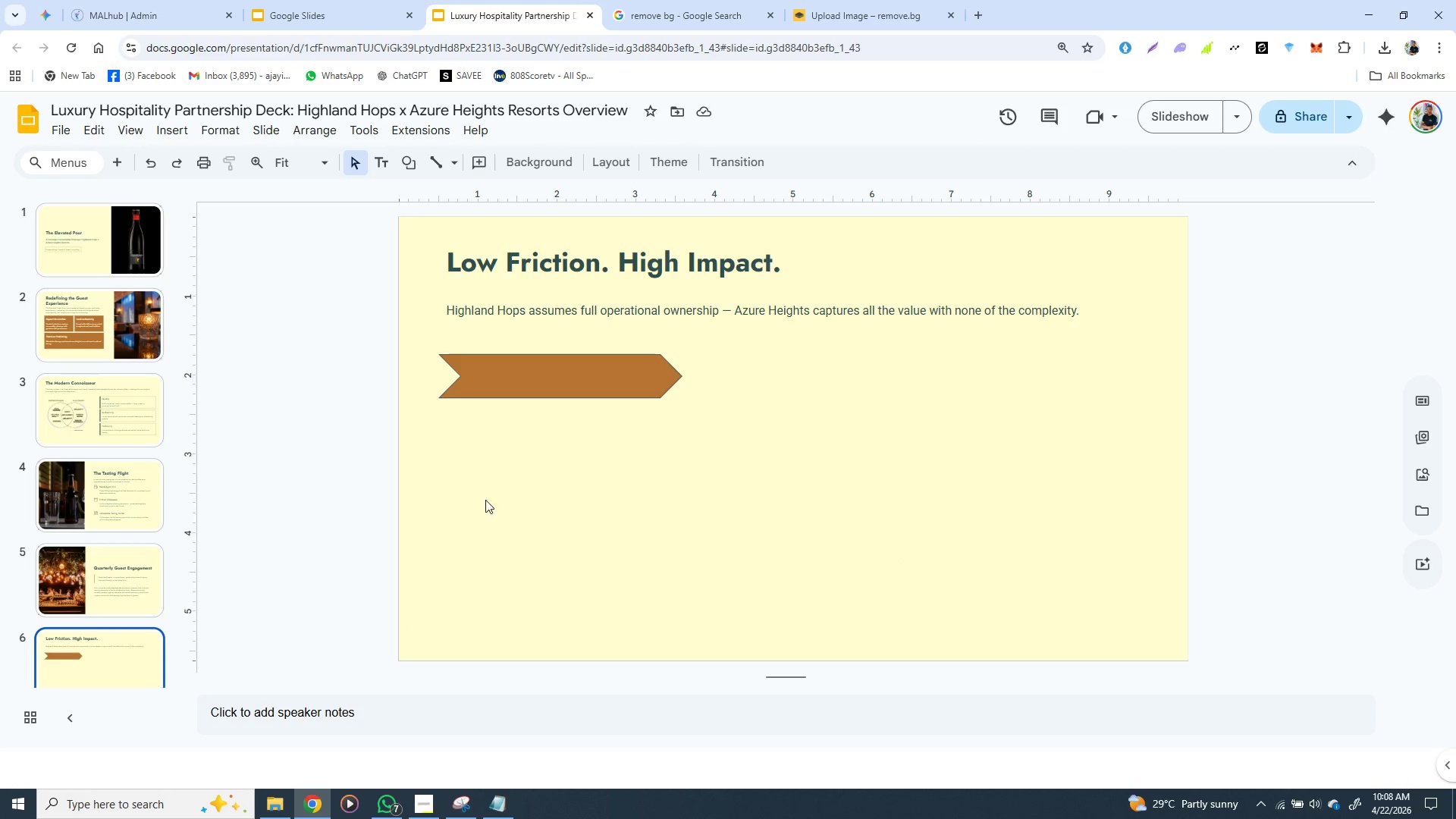 
key(Control+V)
 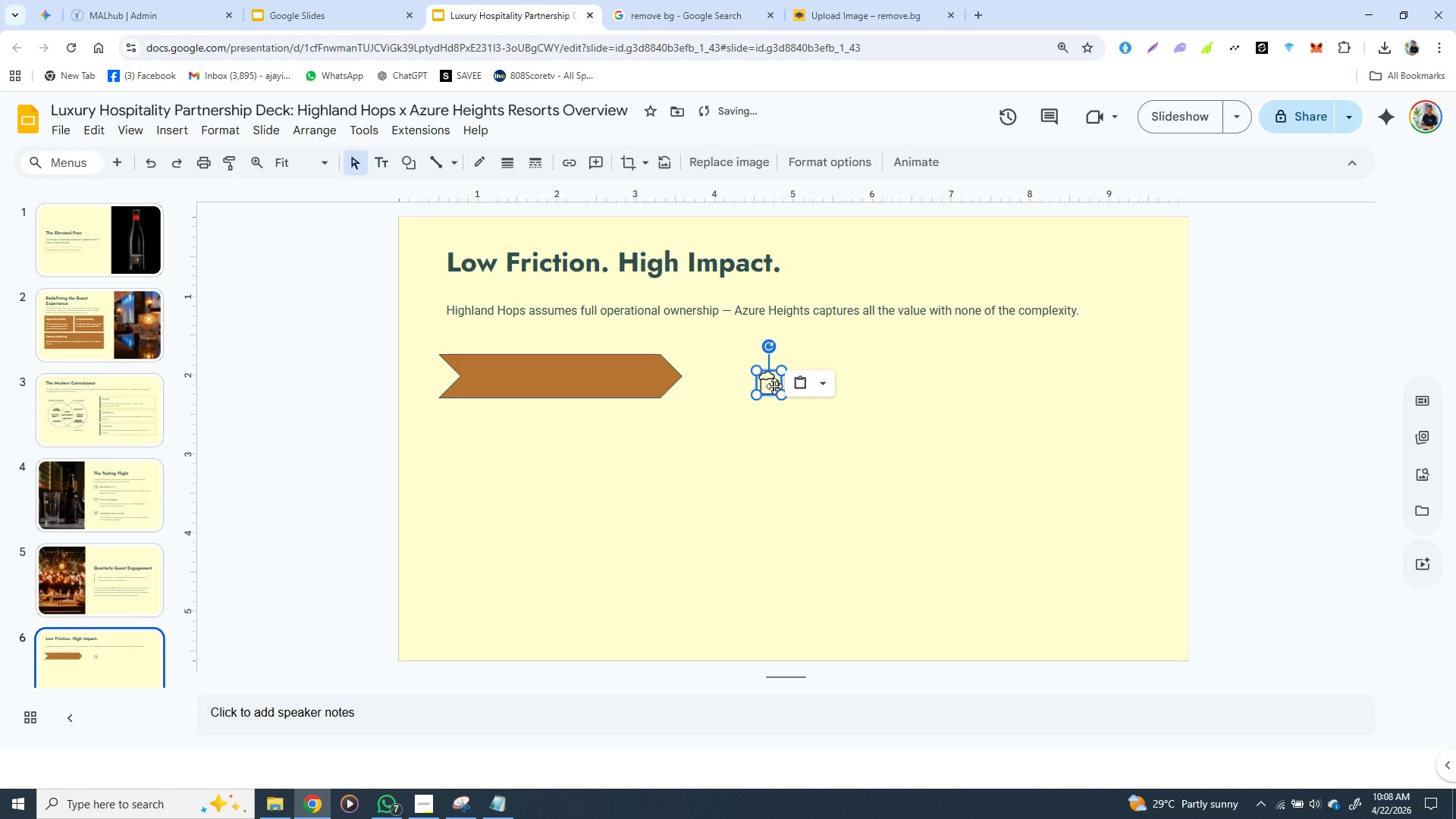 
left_click_drag(start_coordinate=[774, 386], to_coordinate=[557, 378])
 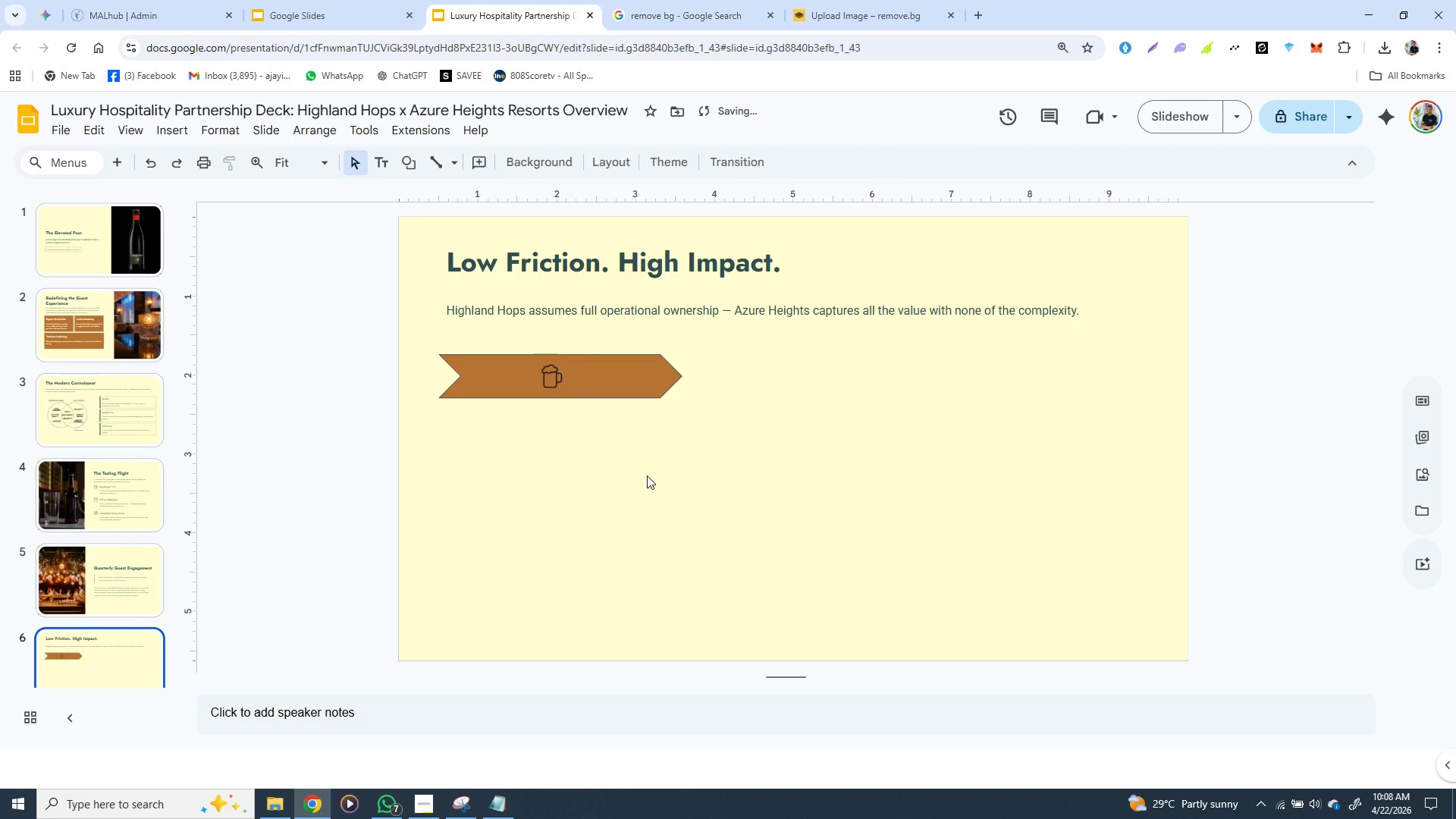 
left_click([646, 479])
 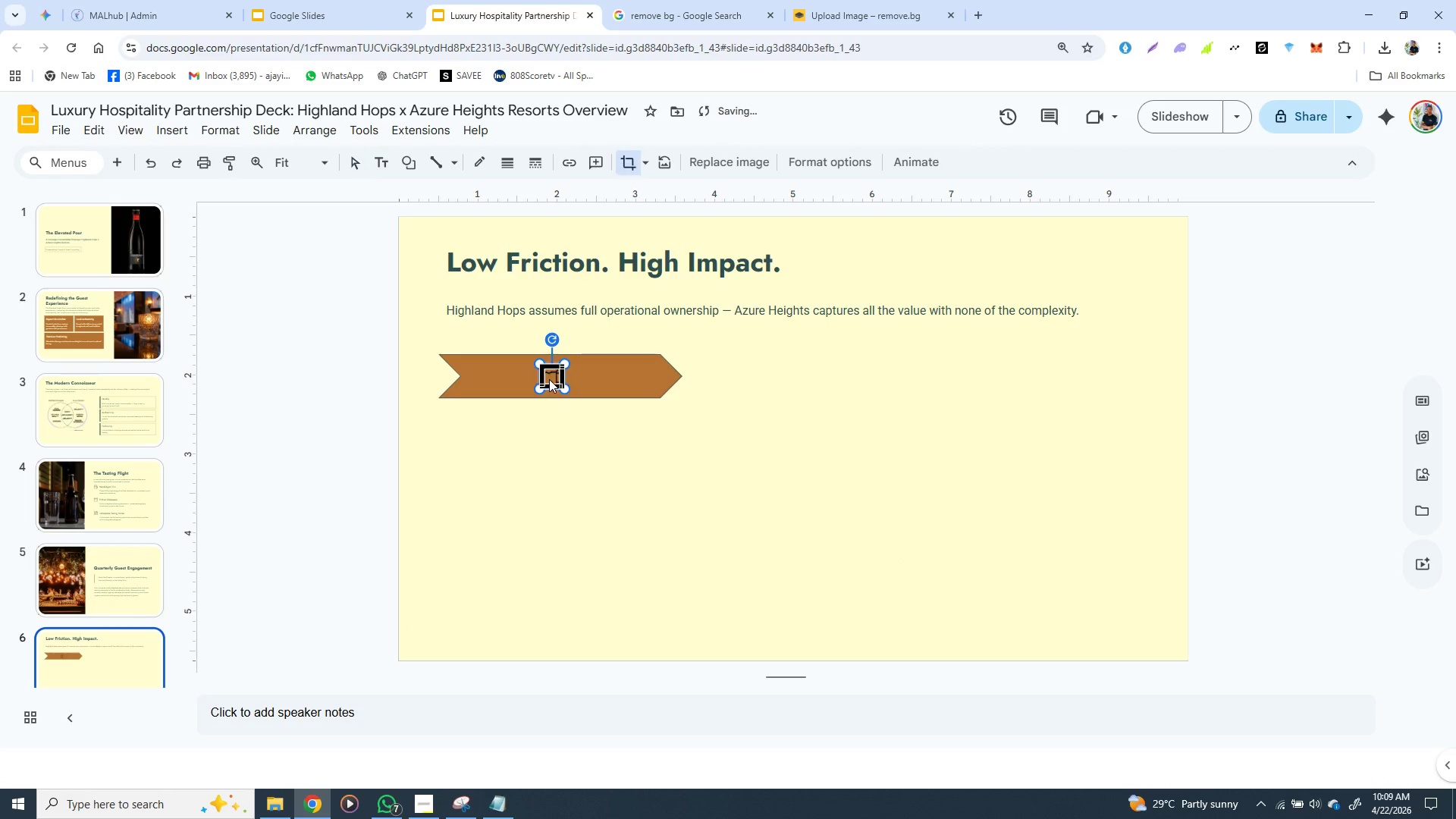 
double_click([549, 379])
 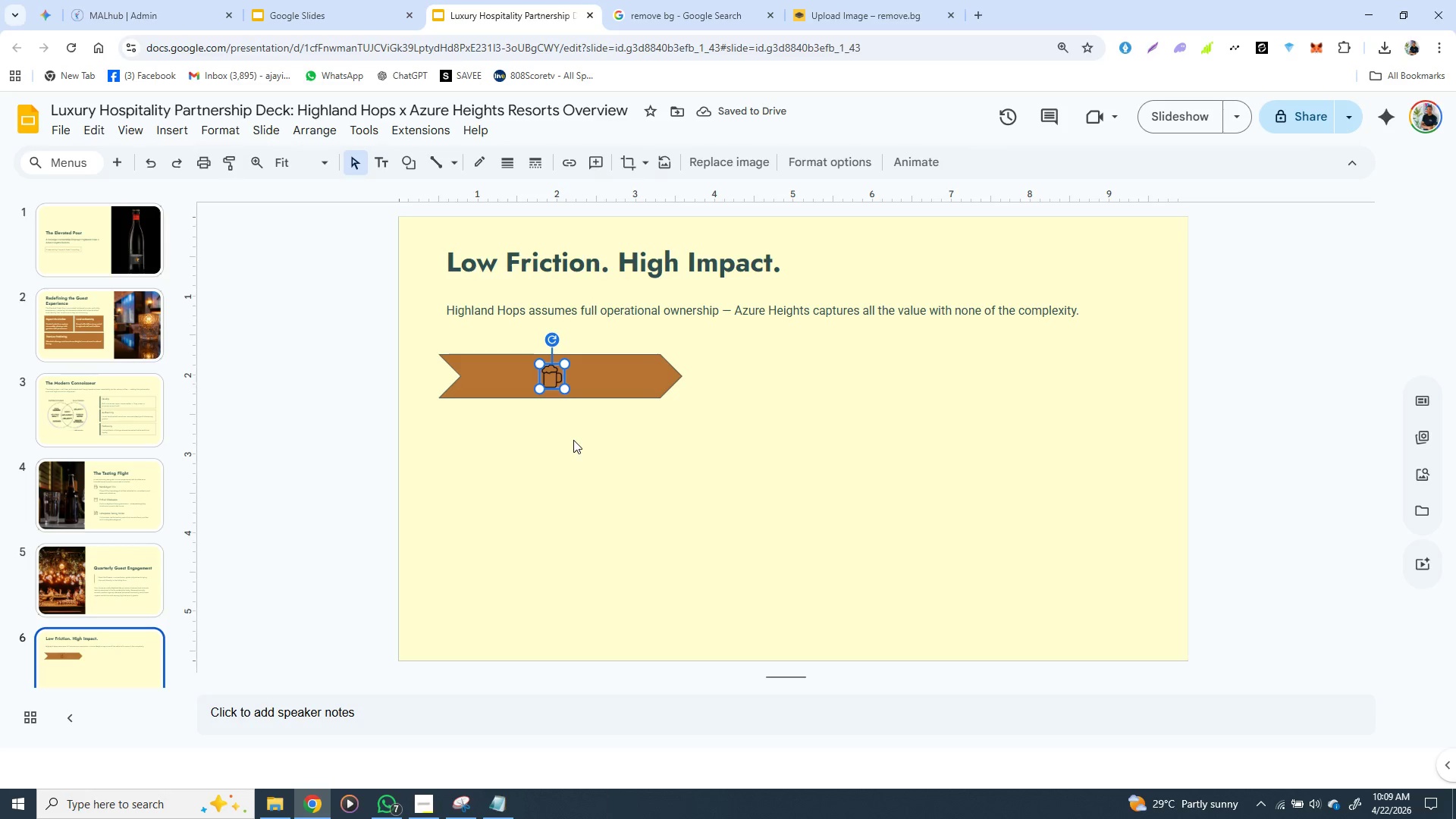 
left_click([573, 440])
 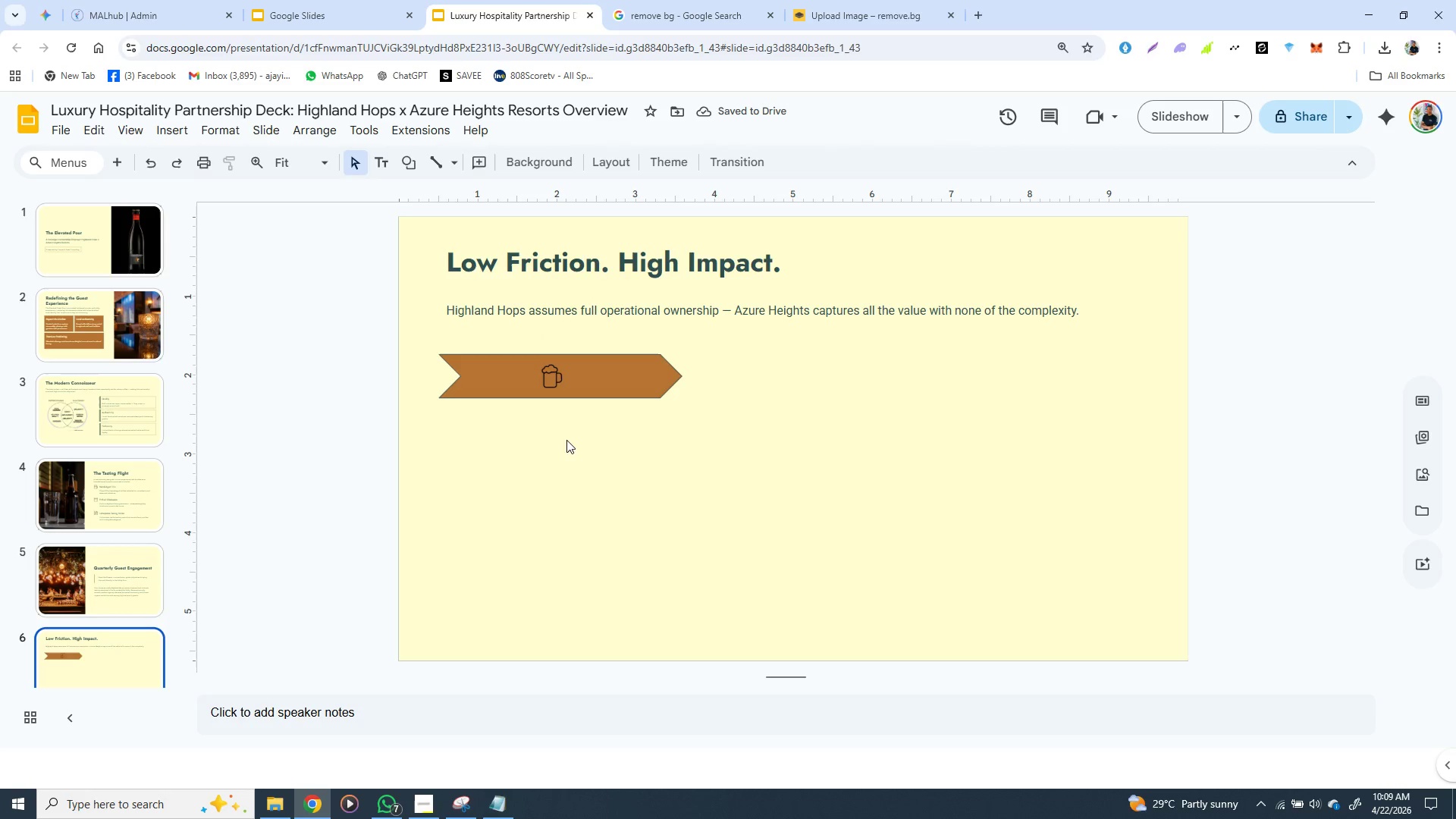 
left_click([566, 440])
 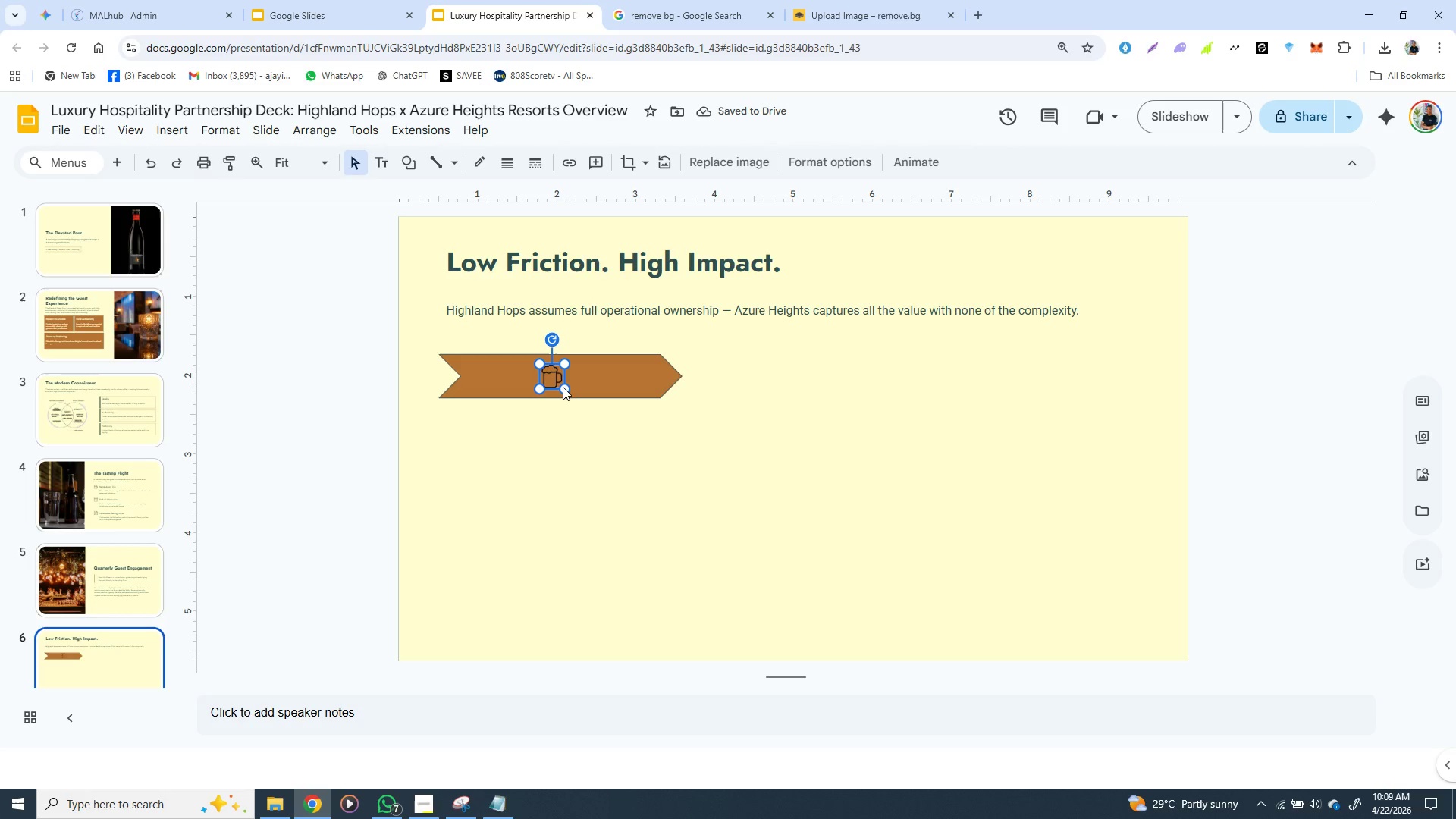 
left_click([563, 387])
 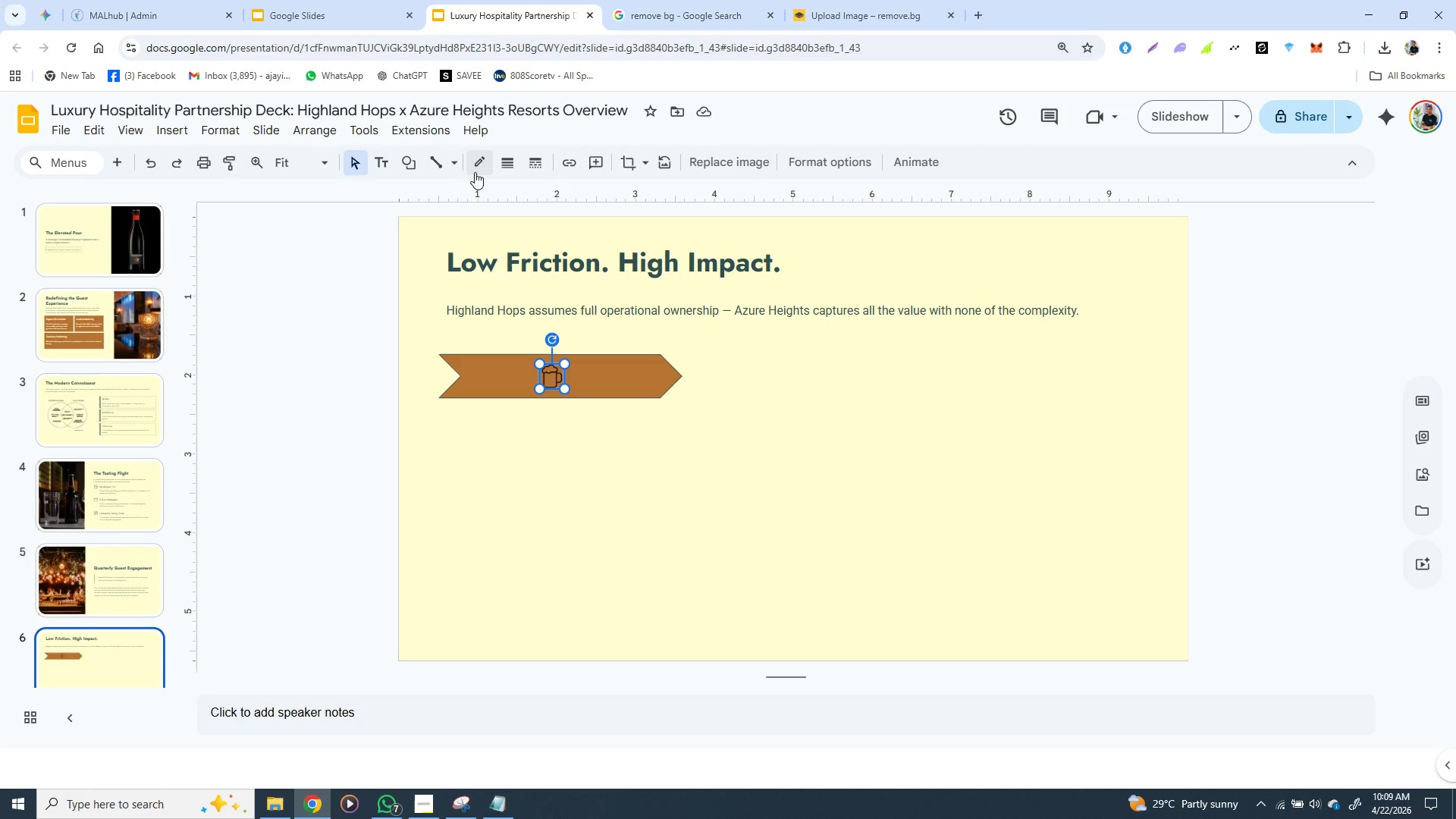 
left_click([482, 168])
 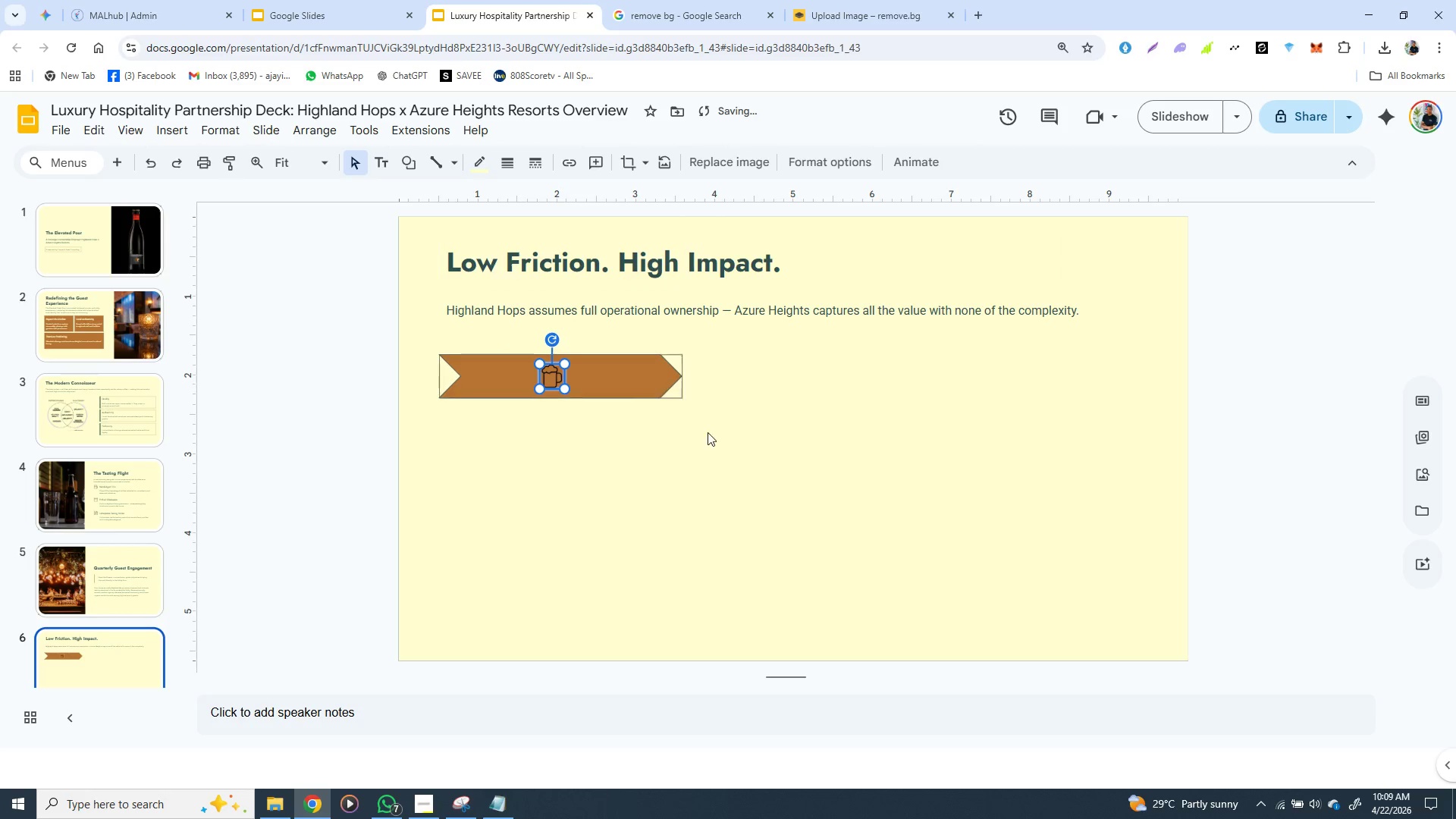 
wait(7.01)
 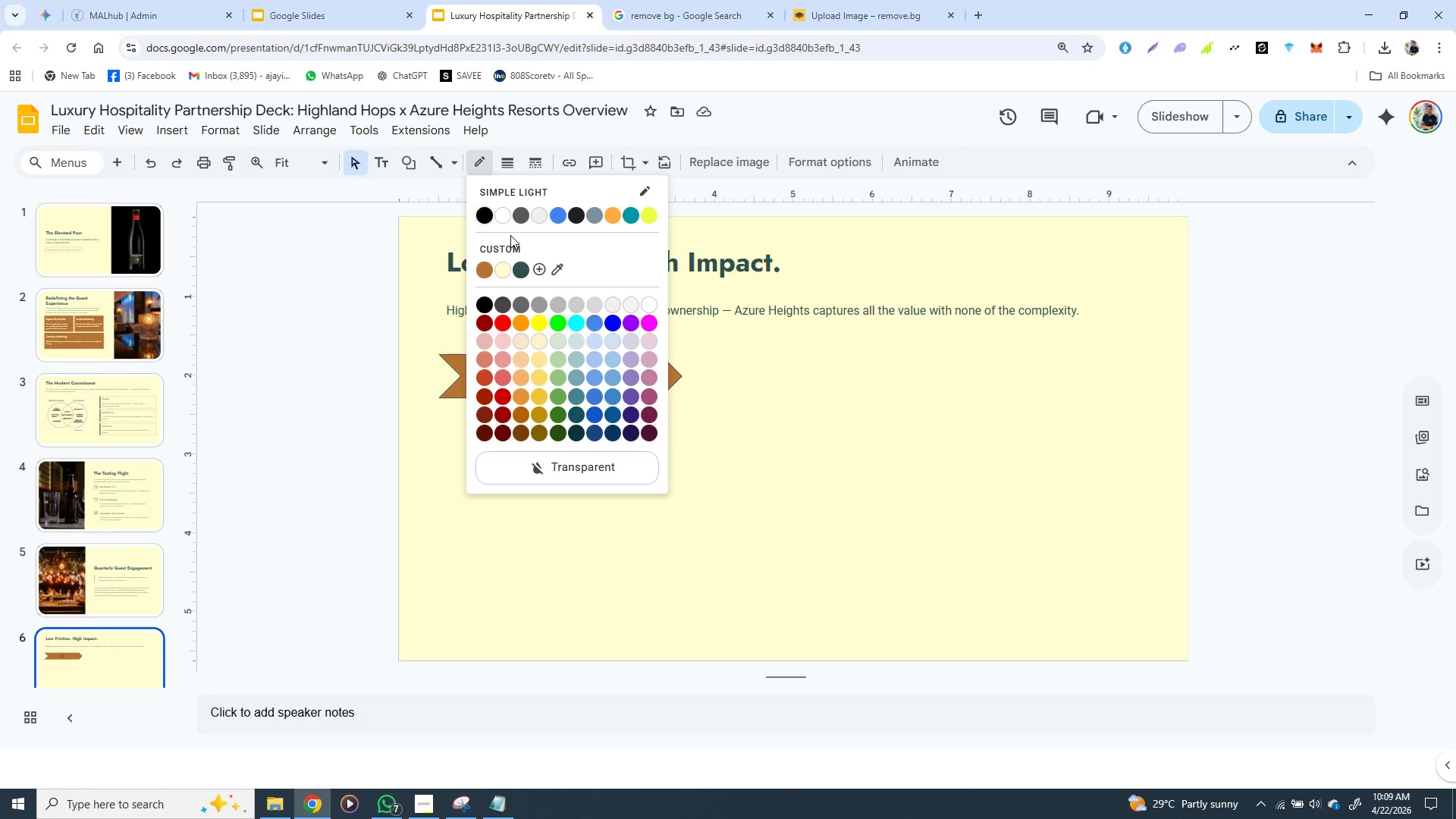 
hold_key(key=ControlLeft, duration=1.53)
 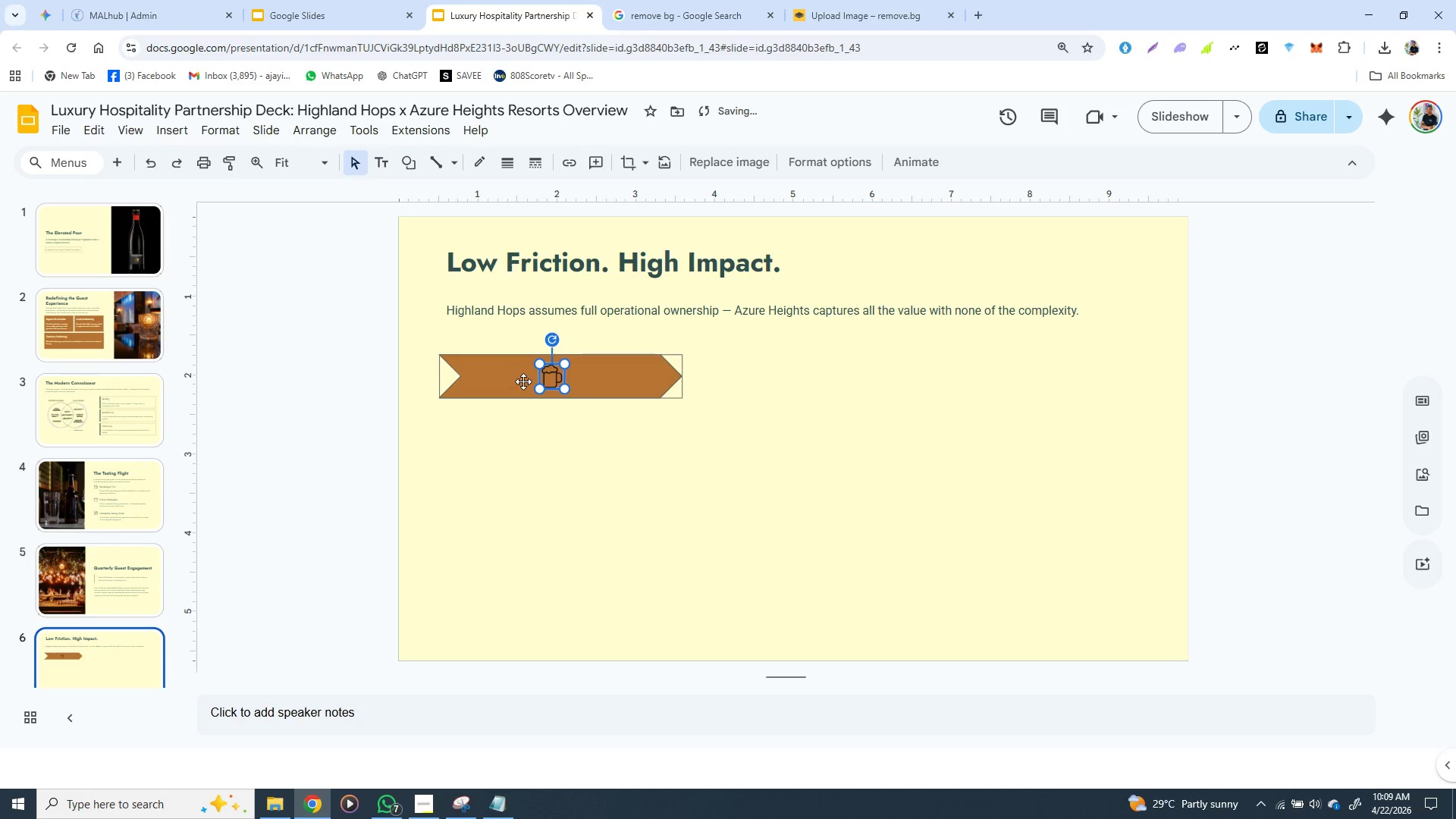 
key(Control+Z)
 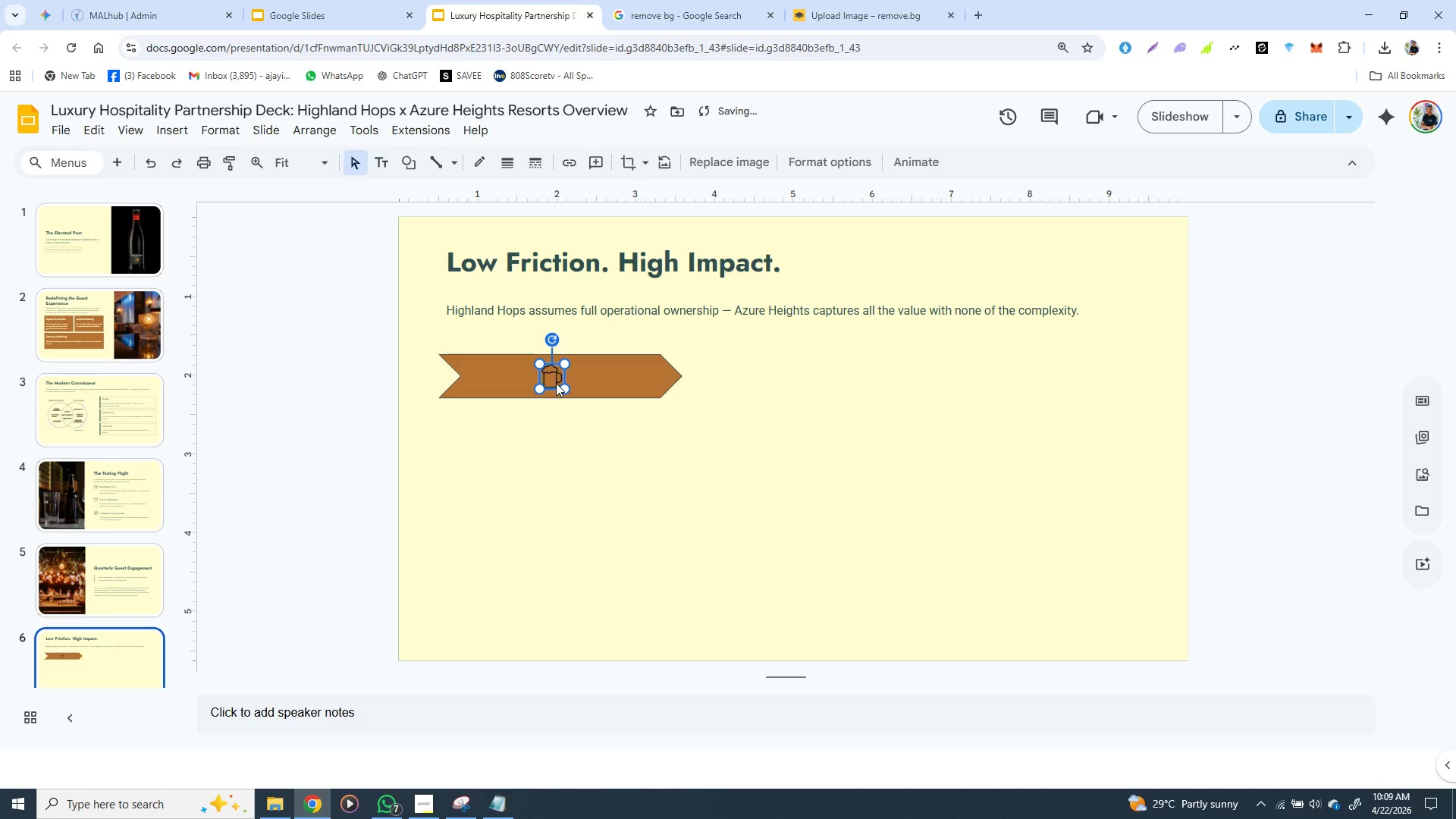 
double_click([556, 383])
 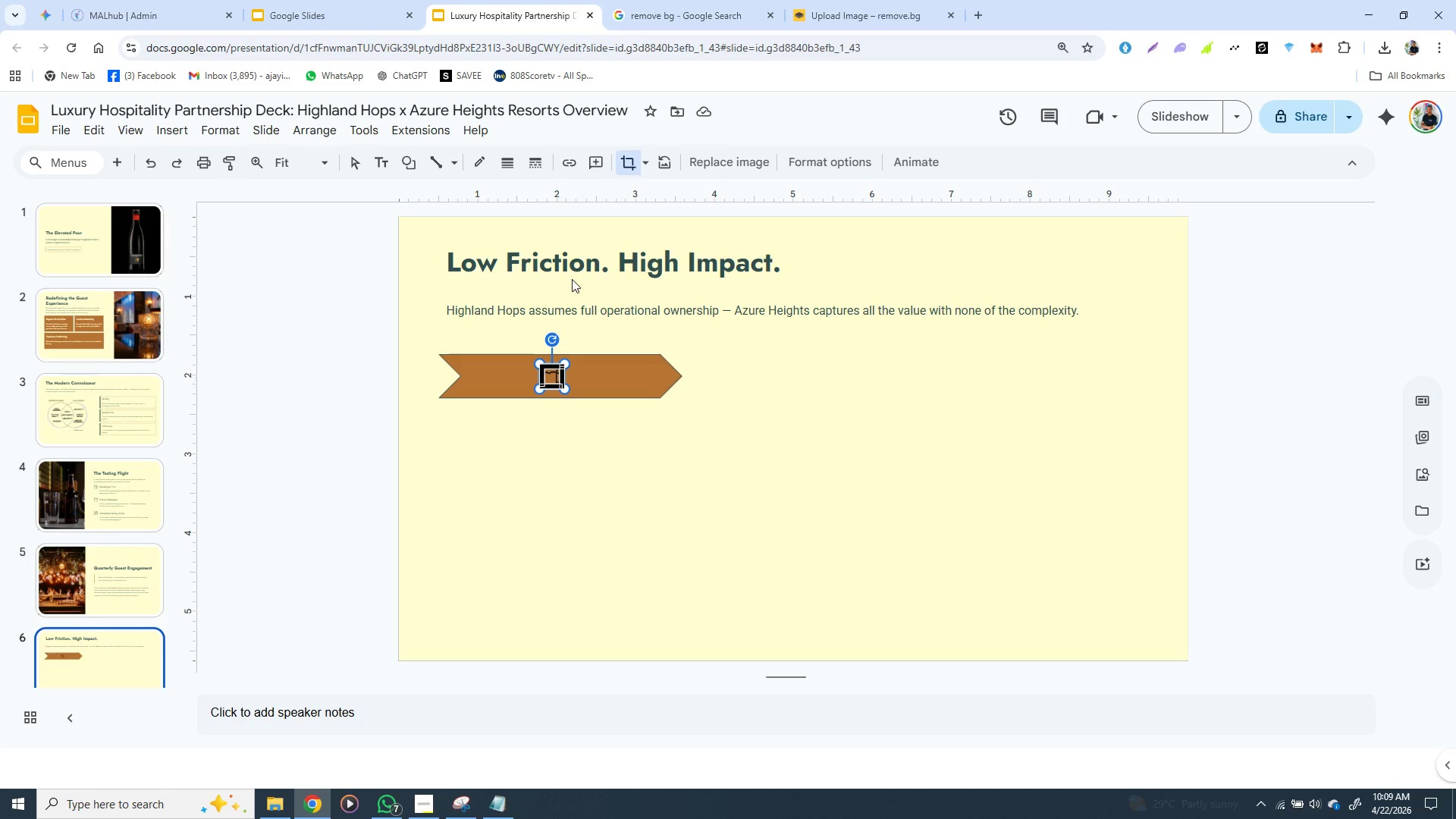 
wait(11.27)
 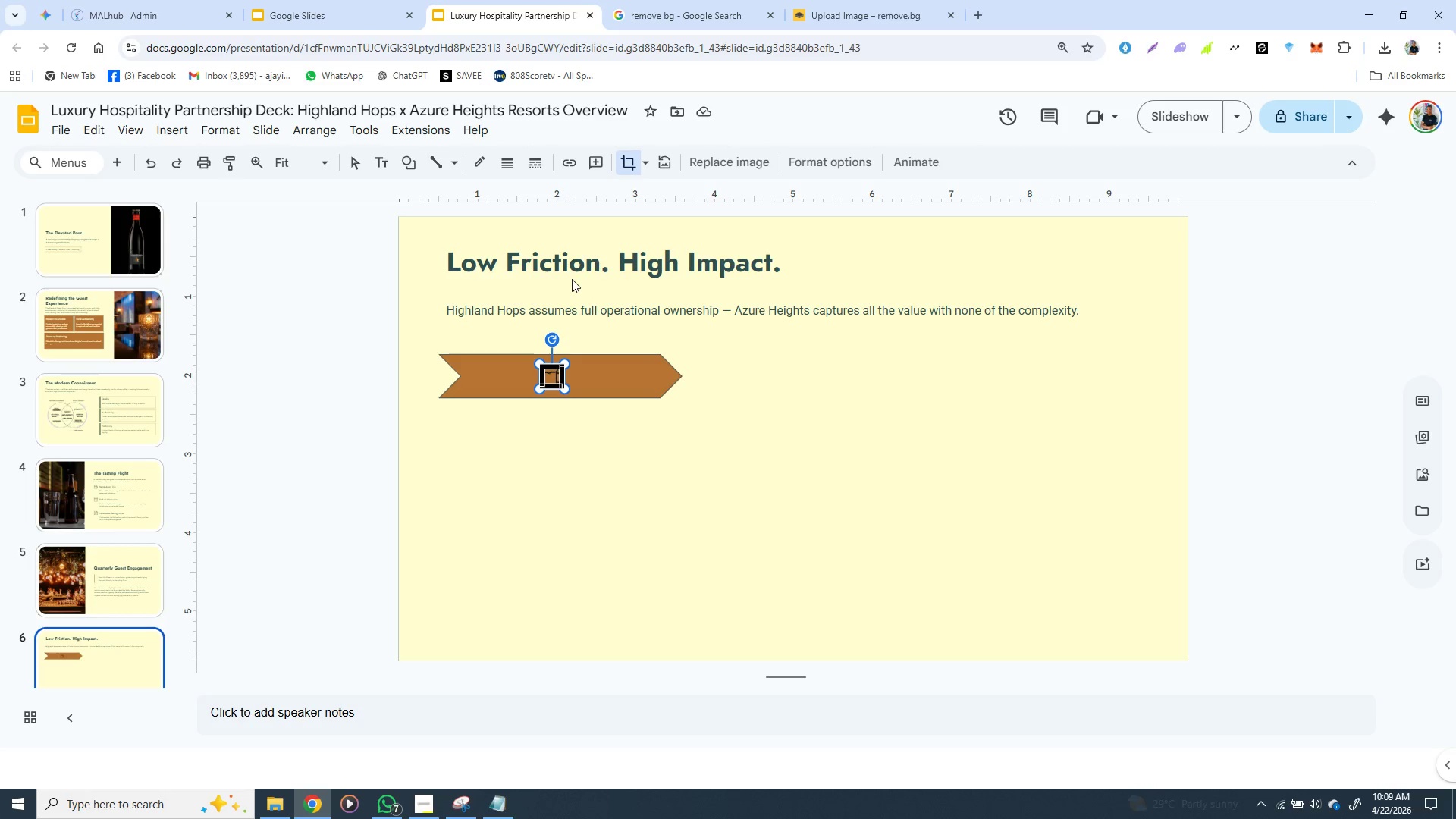 
double_click([554, 373])
 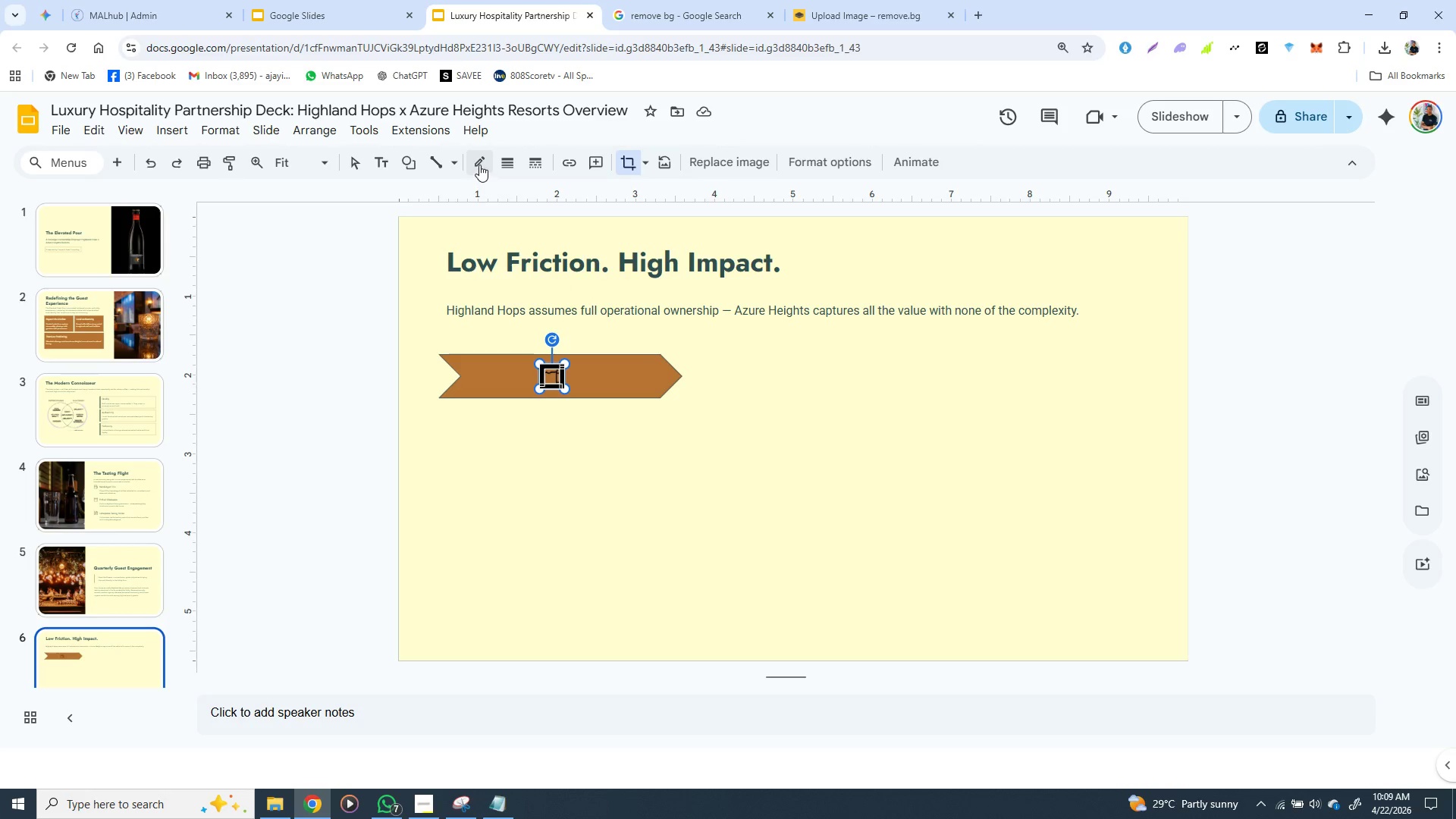 
left_click([479, 164])
 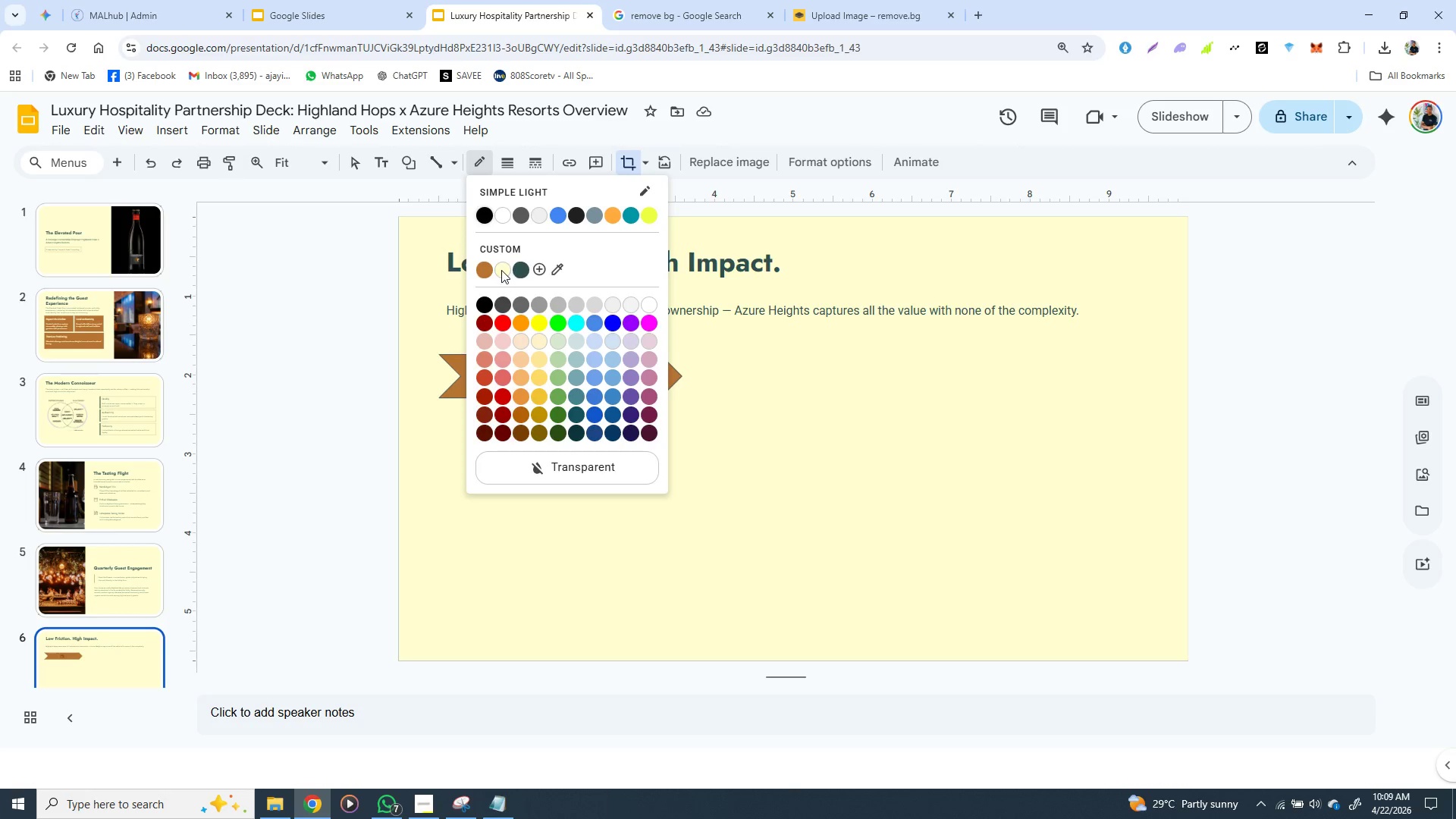 
left_click([501, 270])
 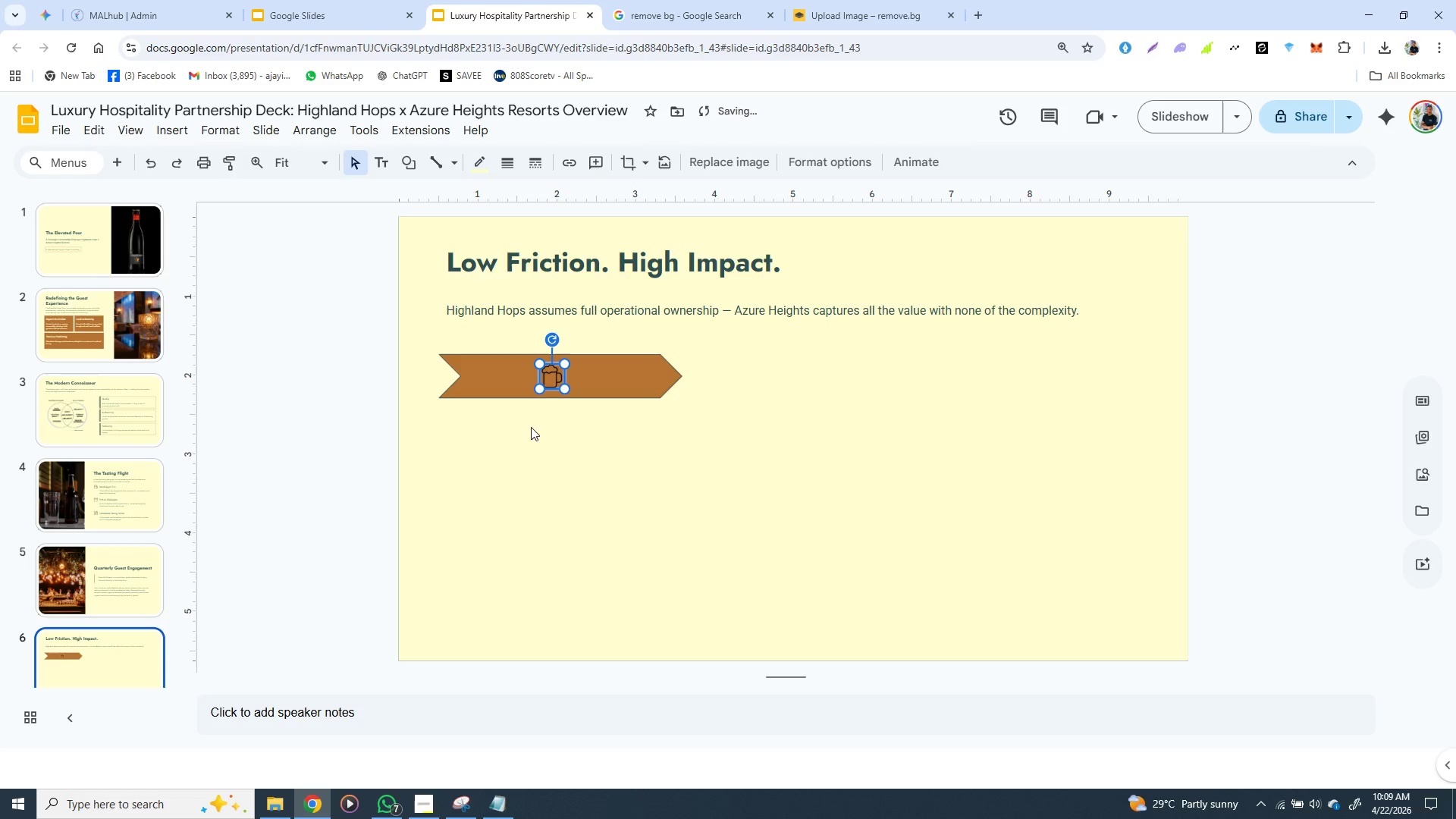 
left_click([531, 427])
 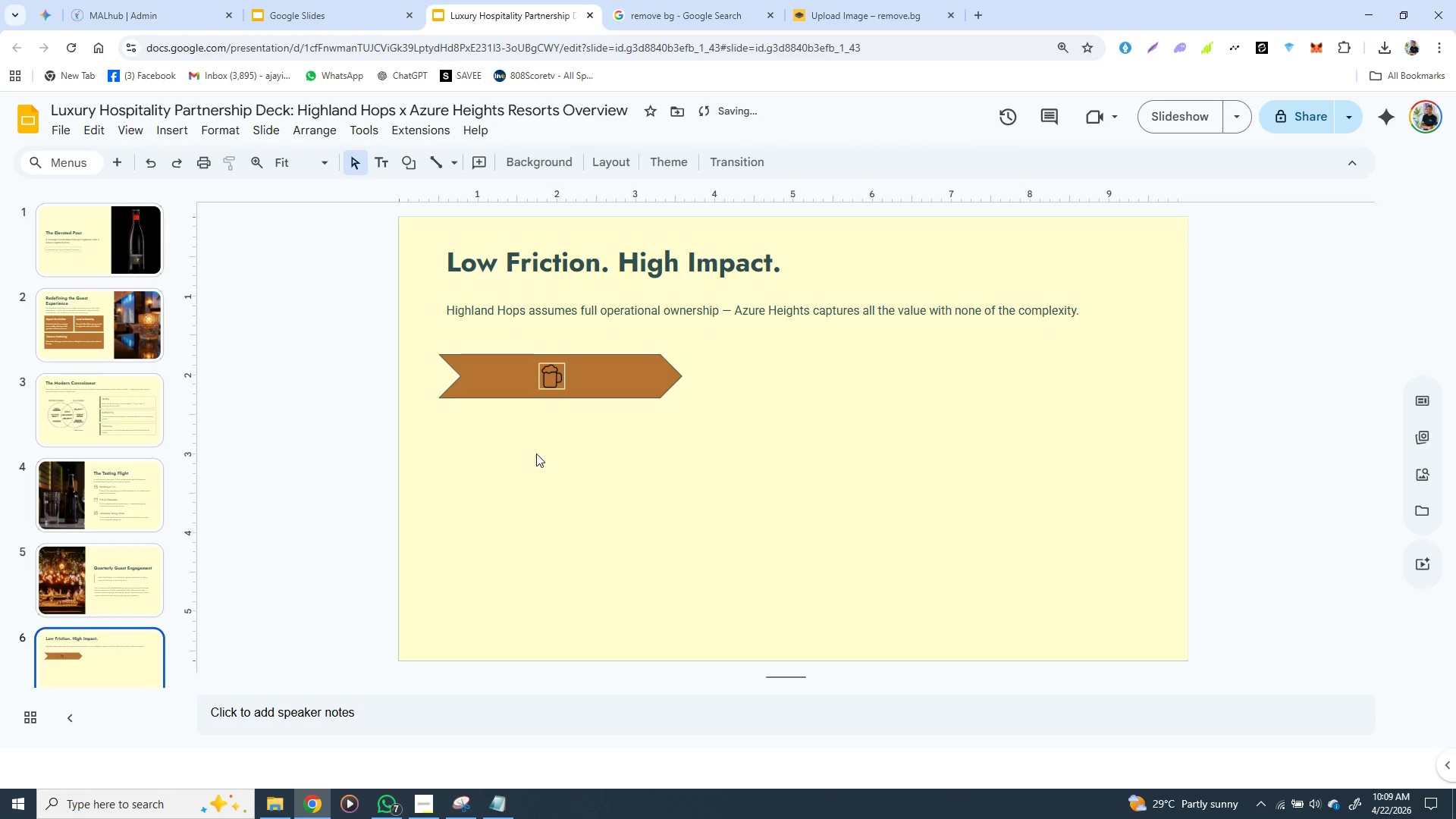 
left_click([536, 454])
 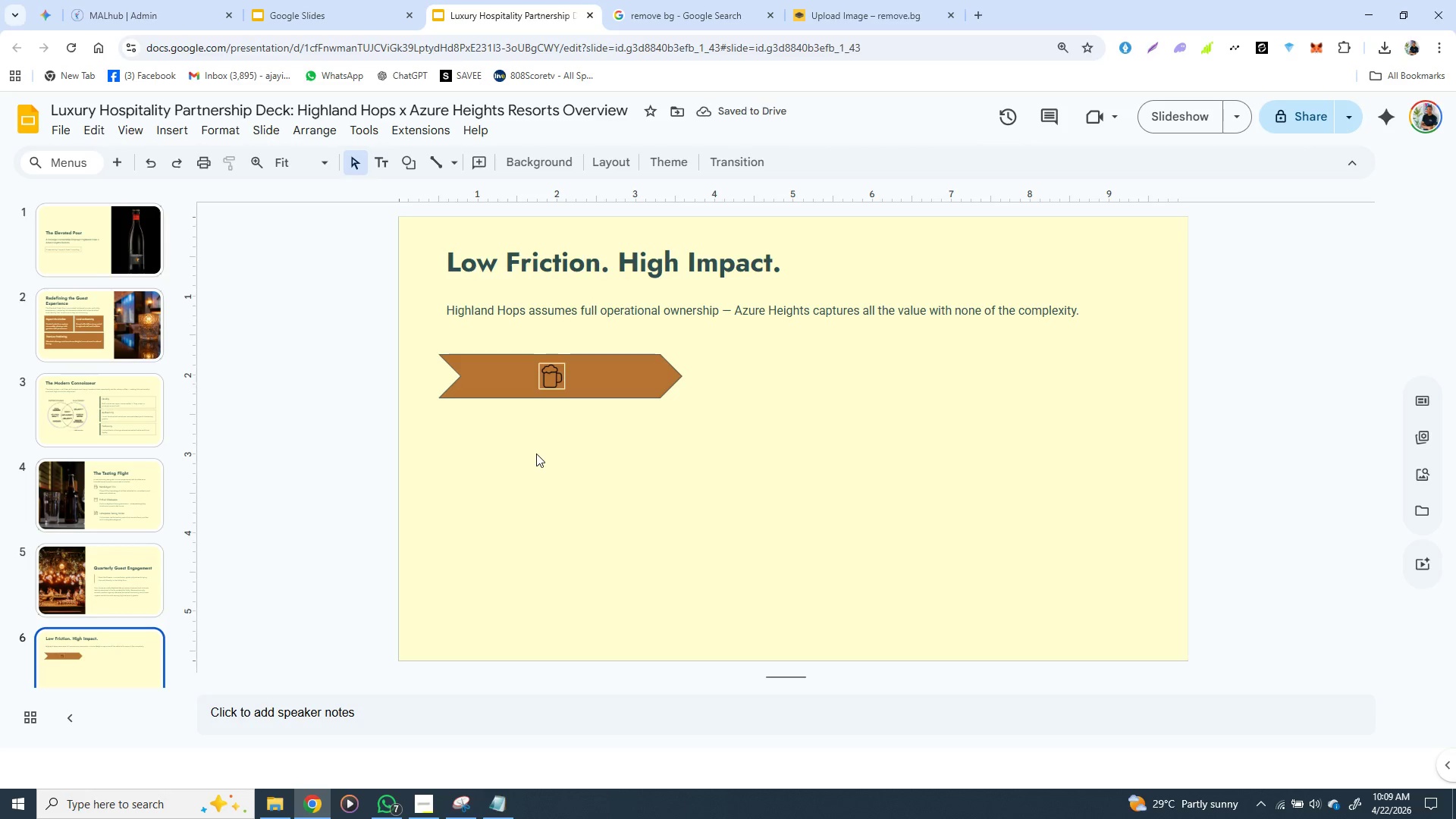 
key(Control+Z)
 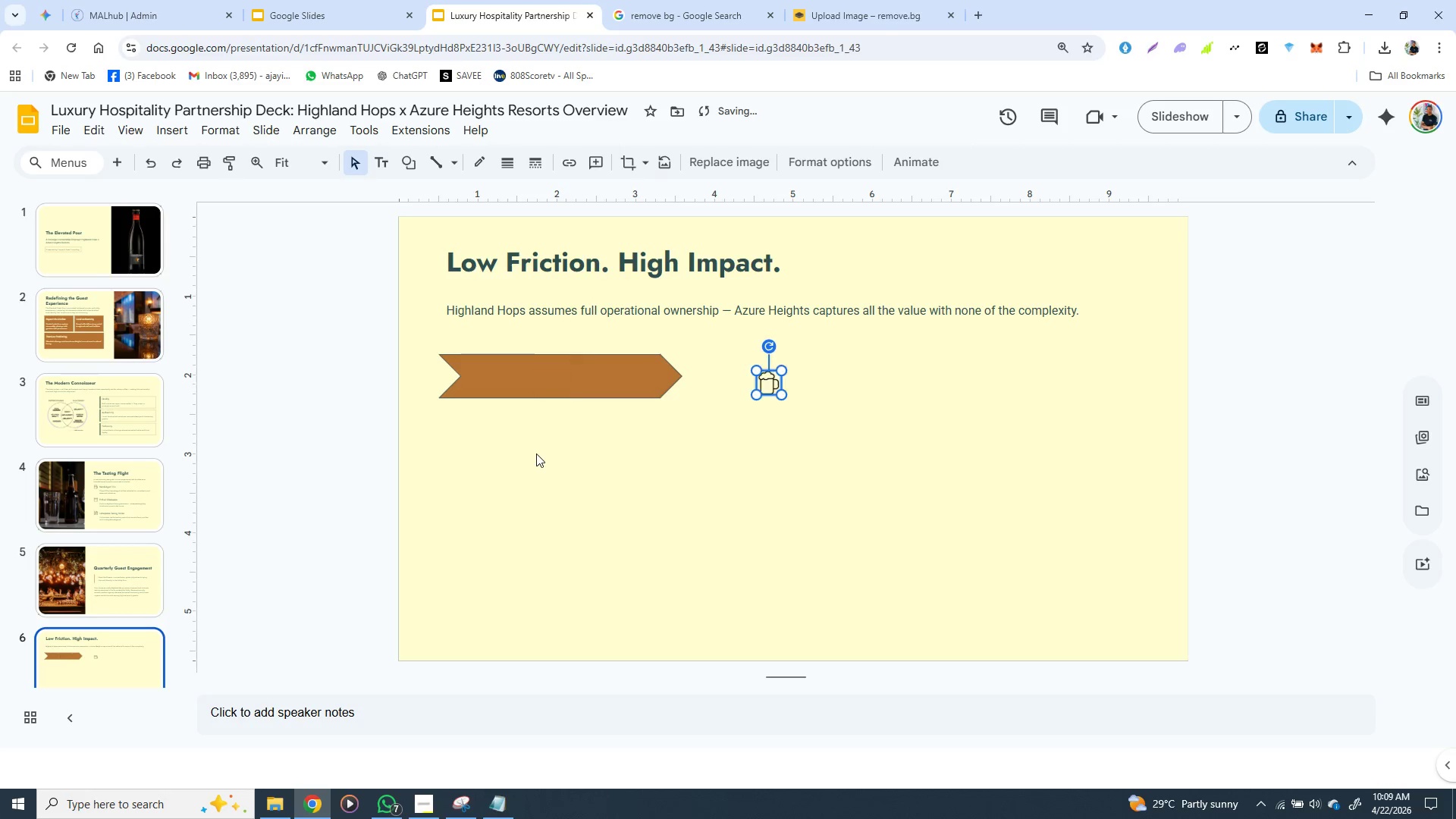 
key(Control+Z)
 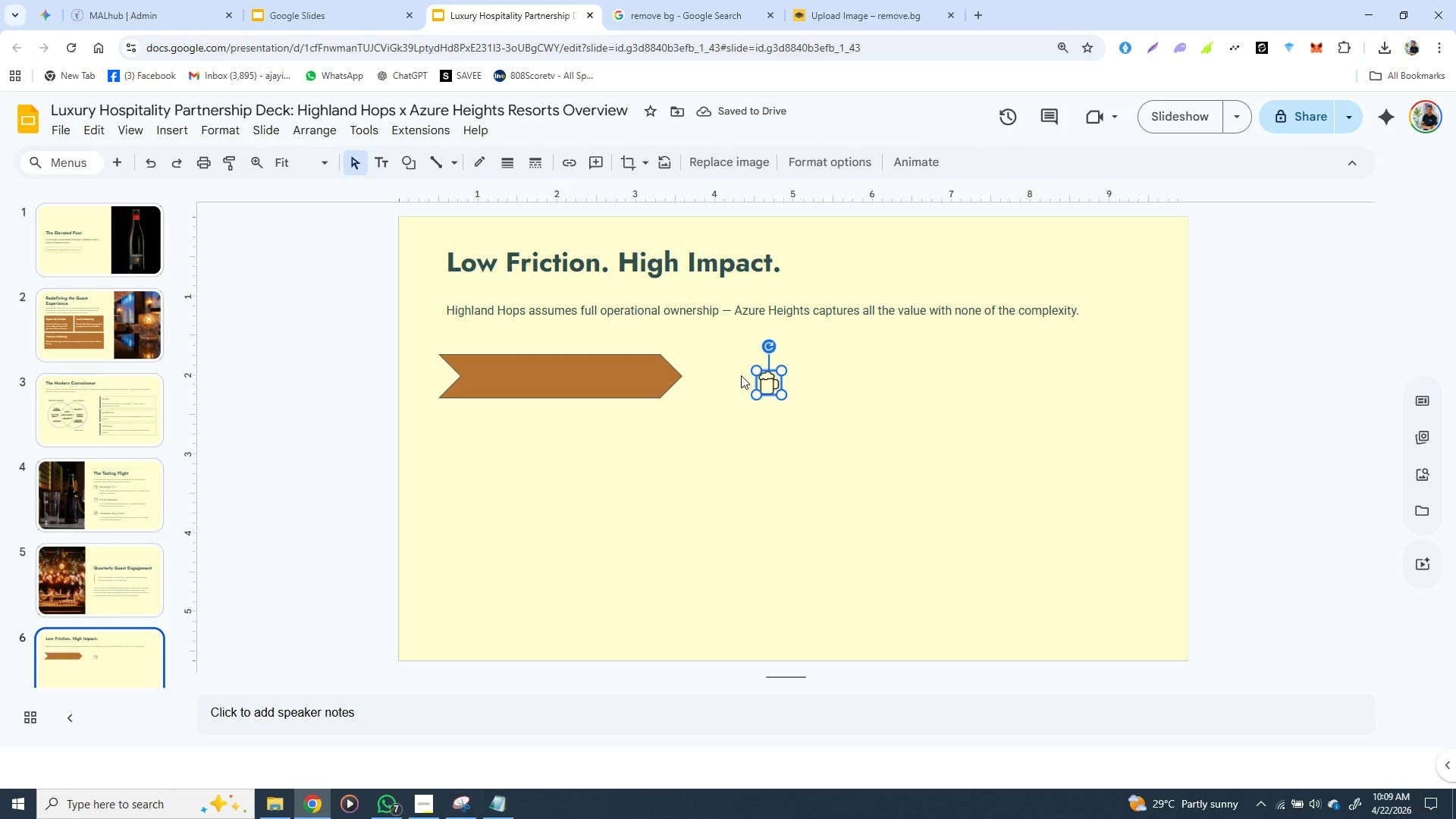 
left_click_drag(start_coordinate=[768, 381], to_coordinate=[559, 373])
 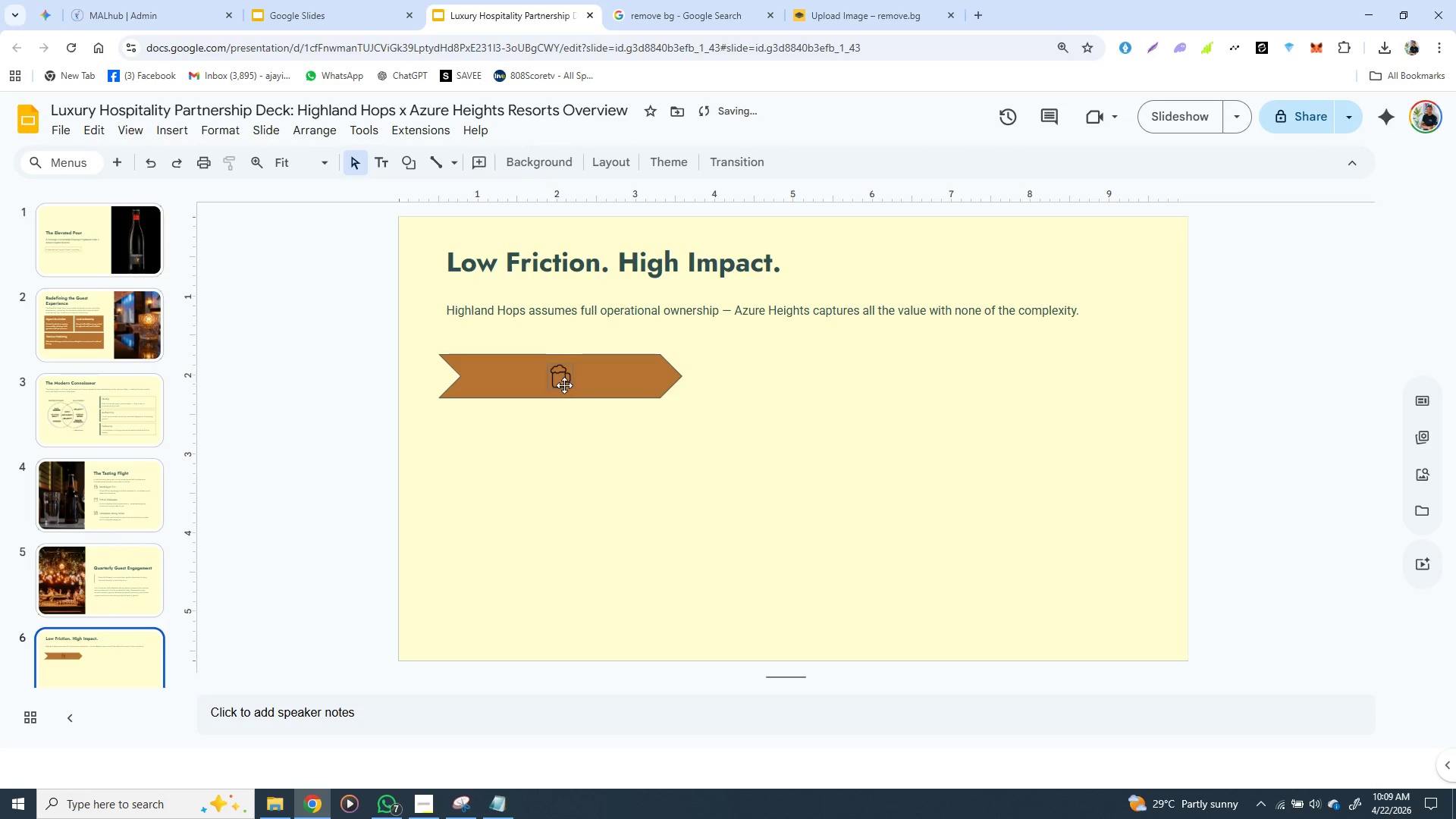 
left_click([564, 384])
 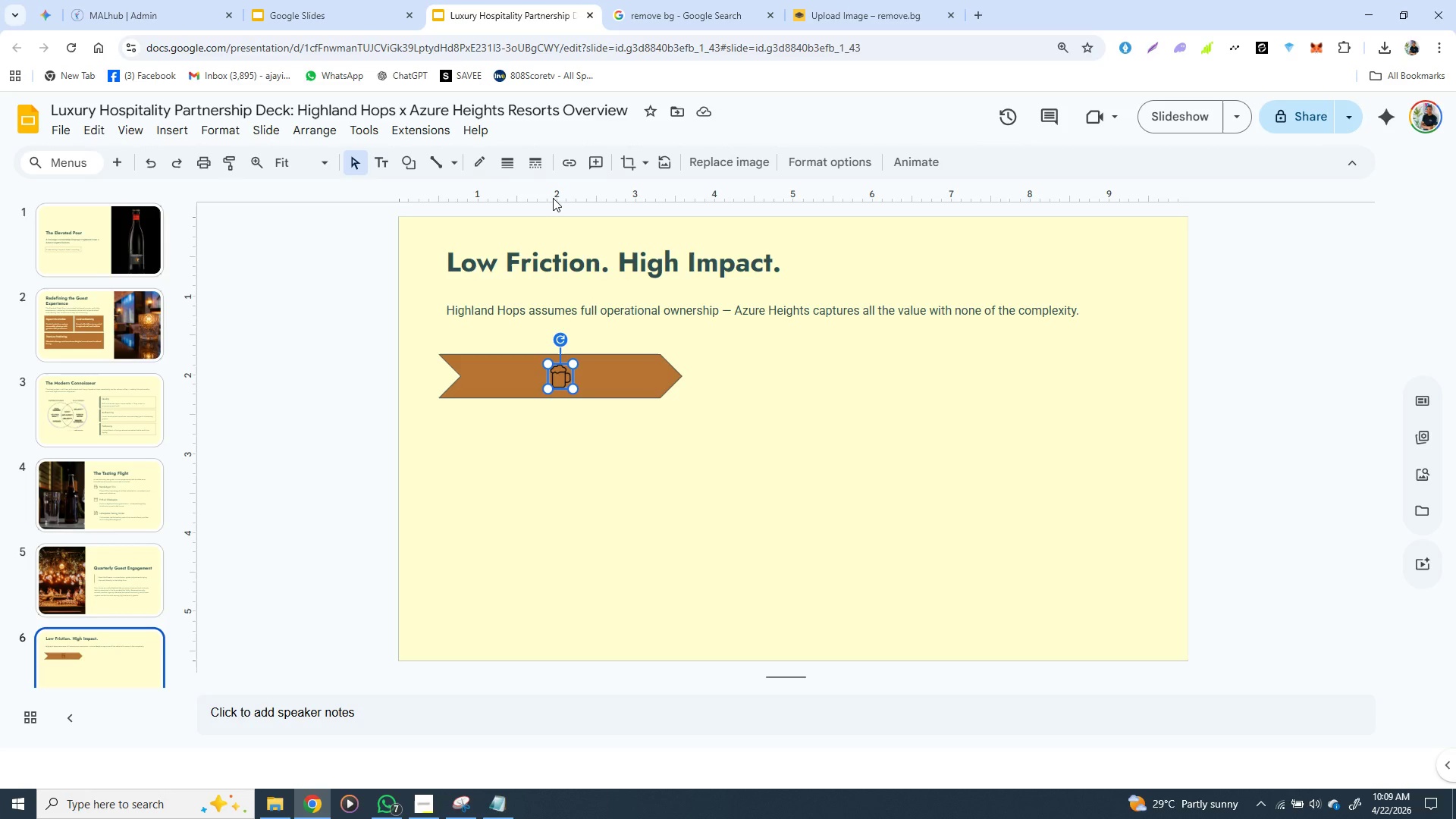 
wait(11.84)
 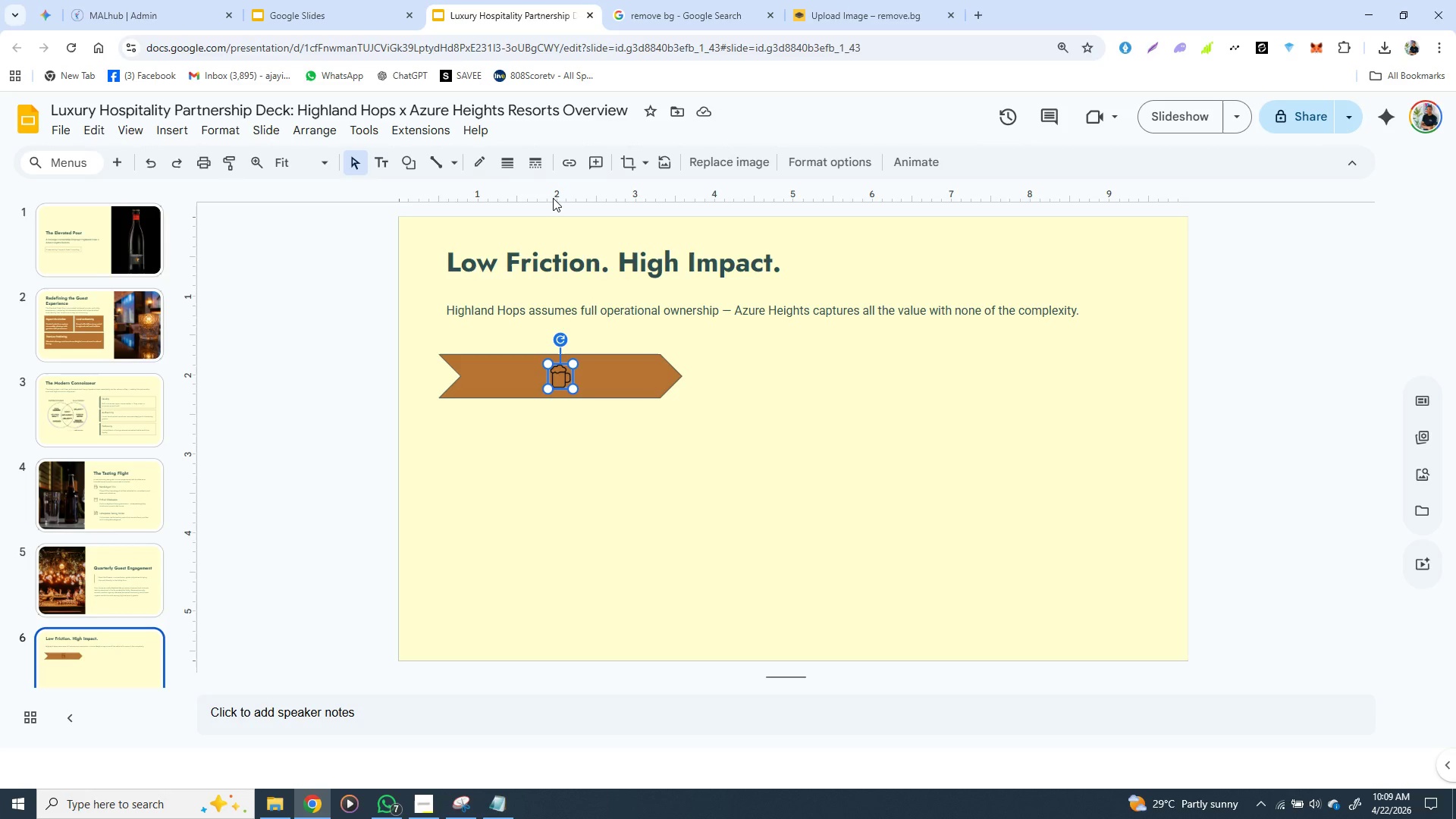 
mouse_move([551, 173])
 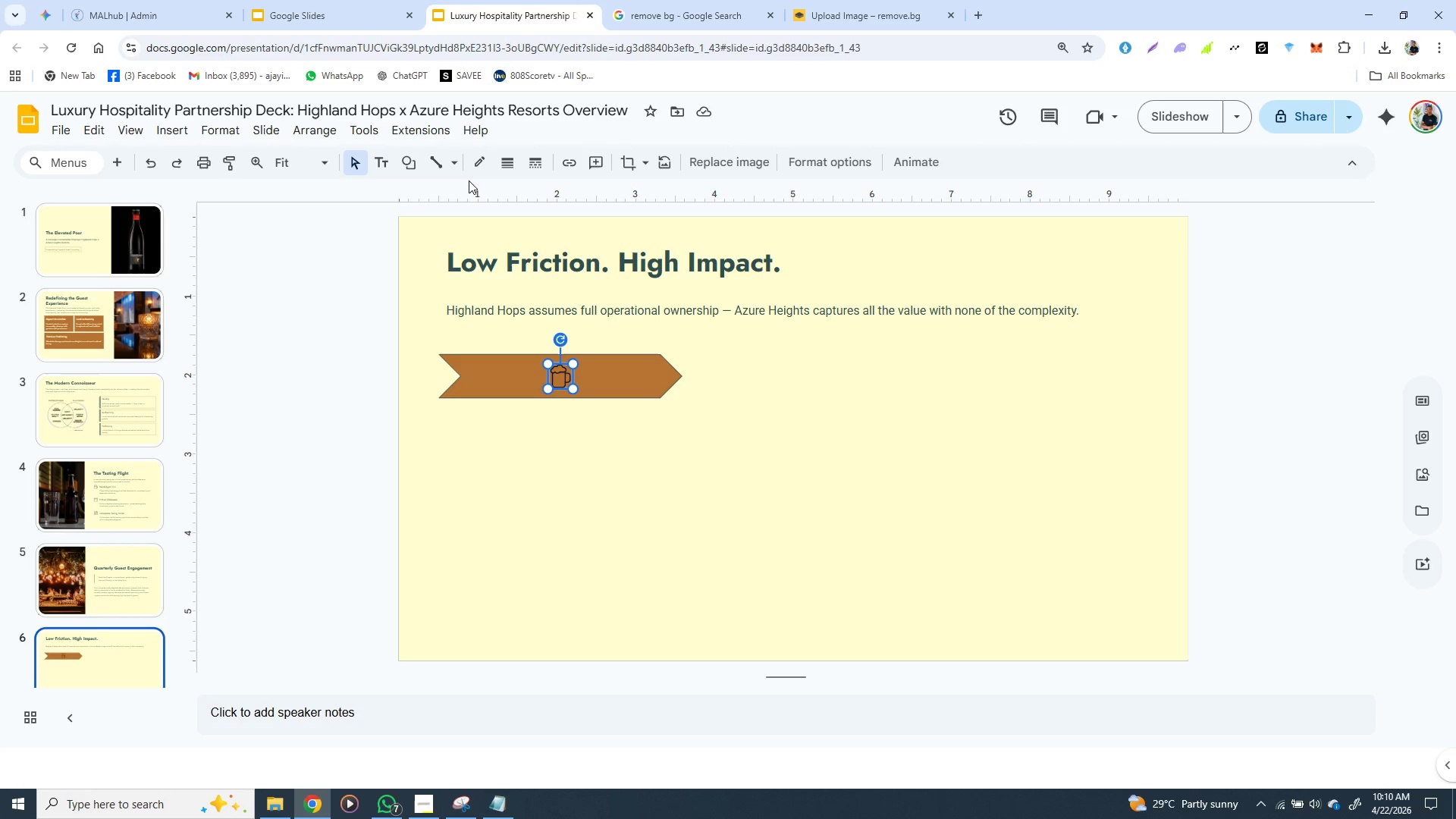 
wait(19.28)
 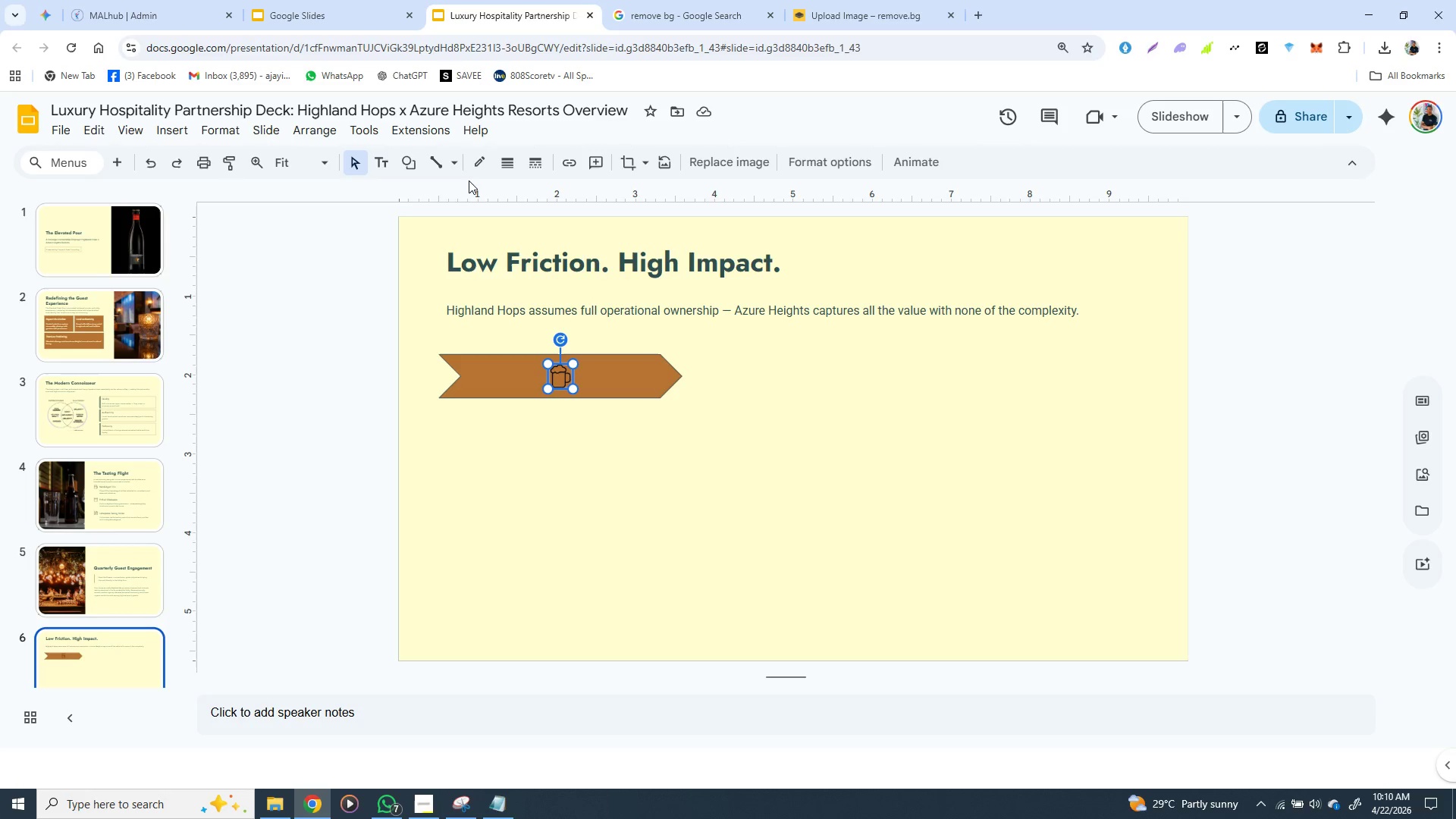 
left_click([595, 443])
 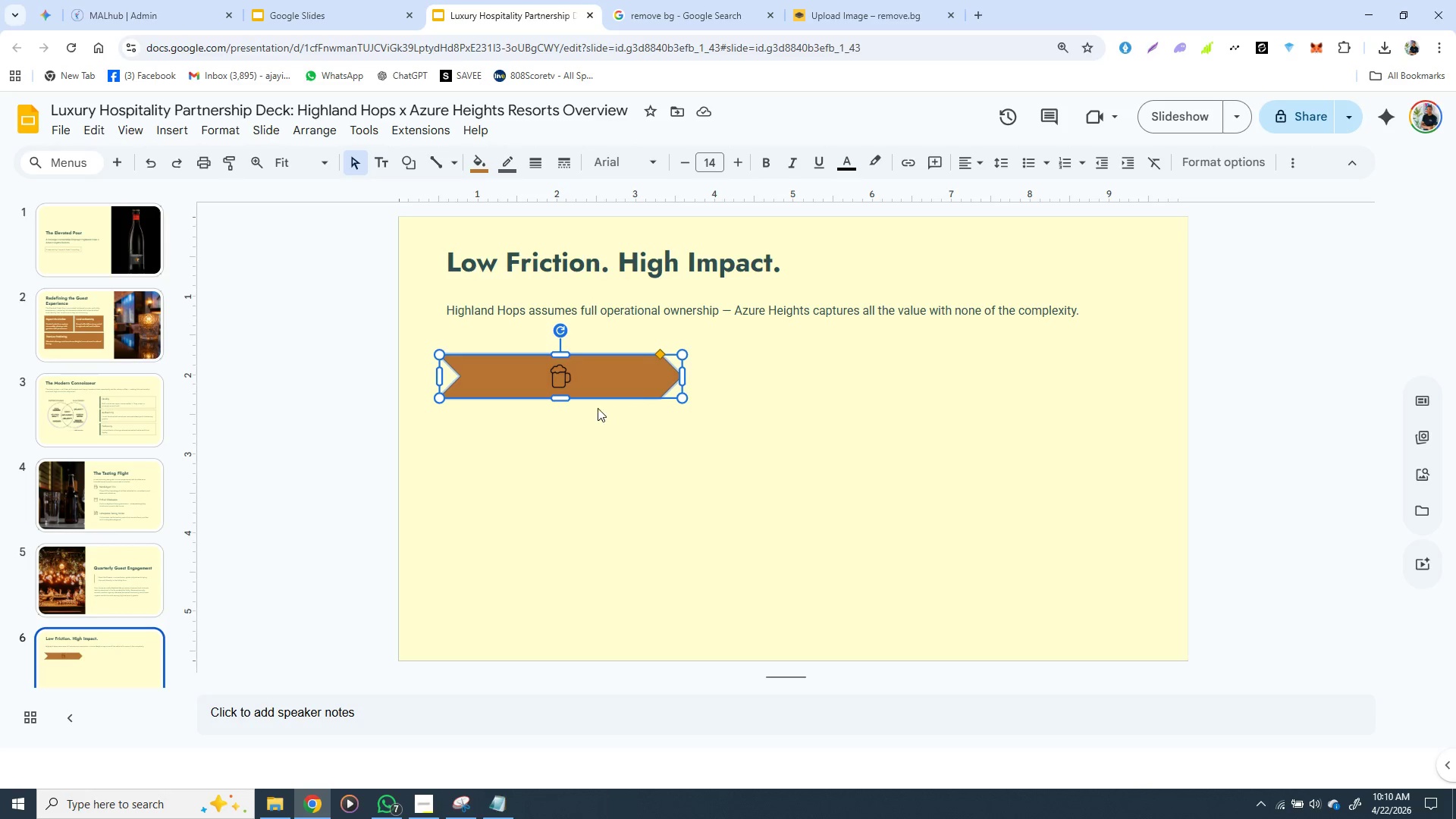 
wait(7.83)
 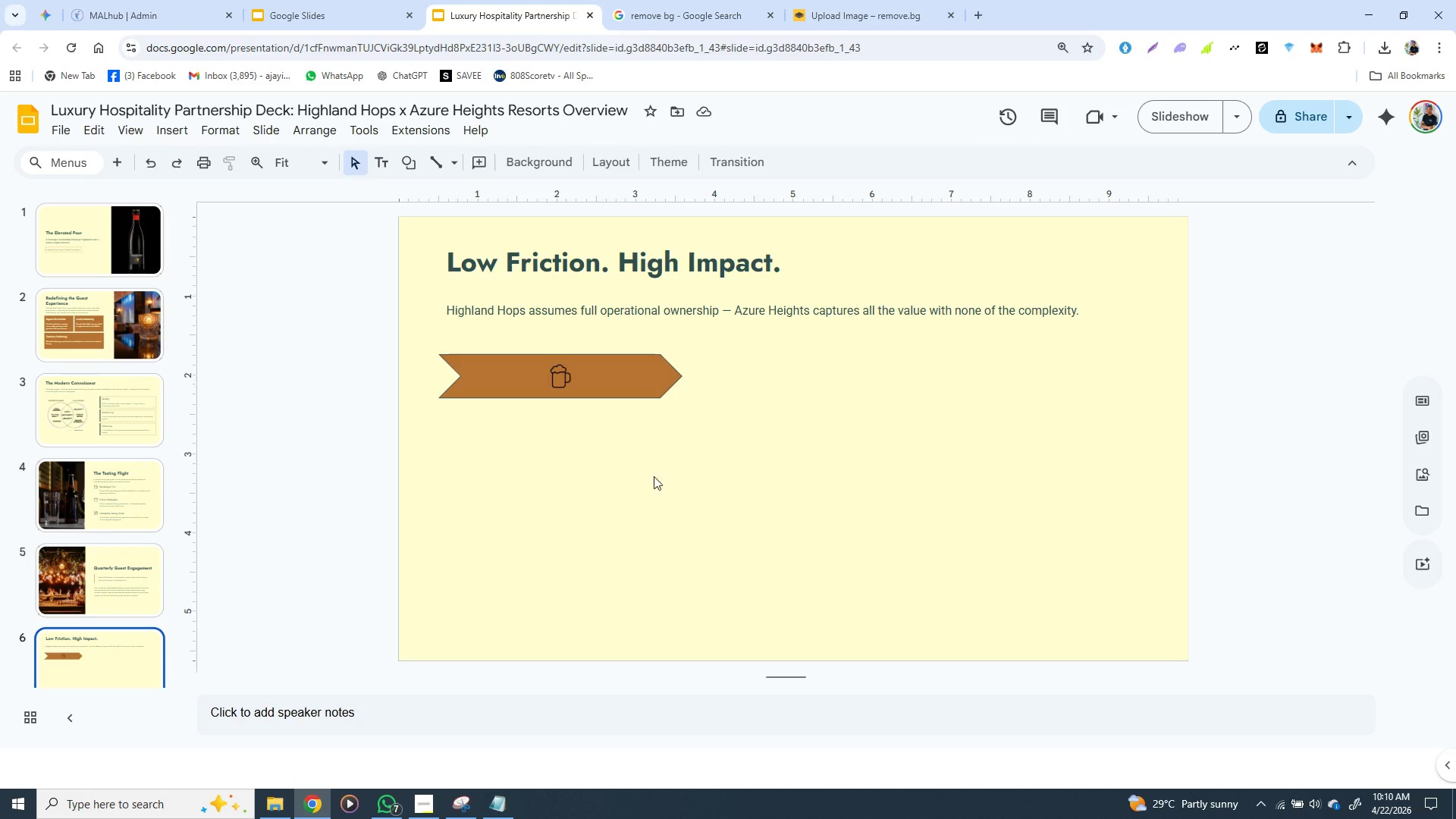 
hold_key(key=ControlLeft, duration=1.05)
 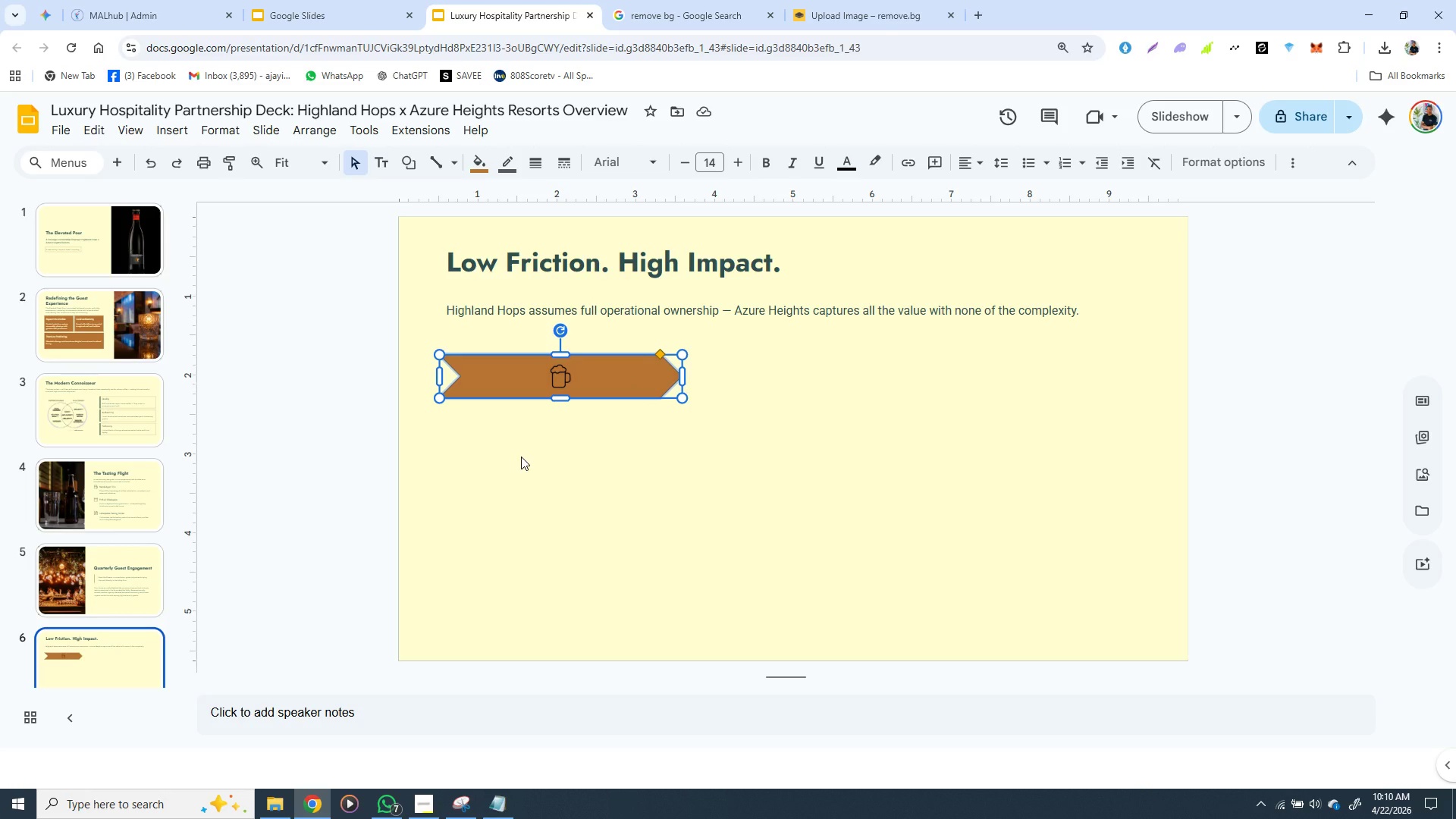 
hold_key(key=ControlLeft, duration=1.53)
 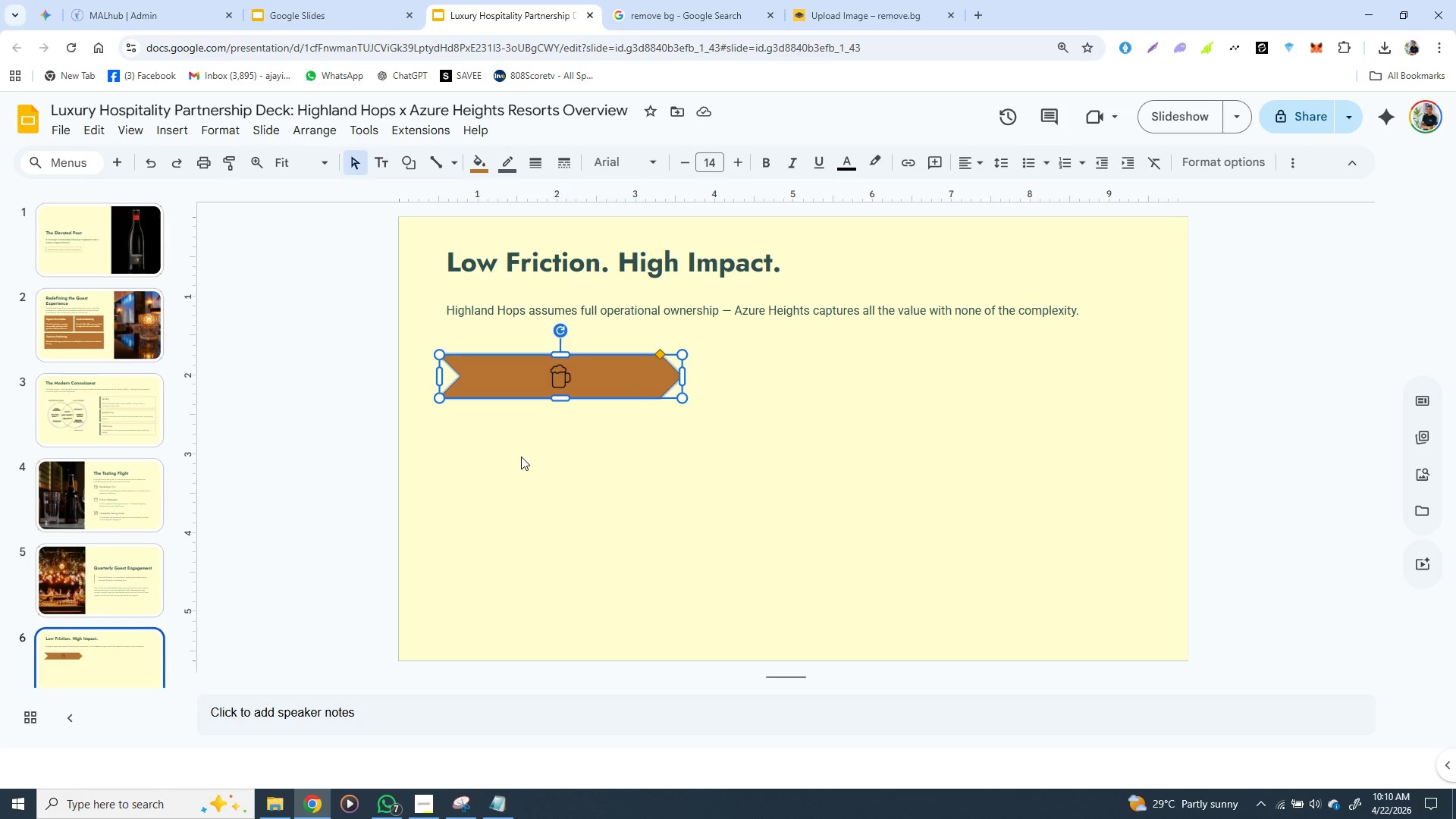 
key(Control+ControlLeft)
 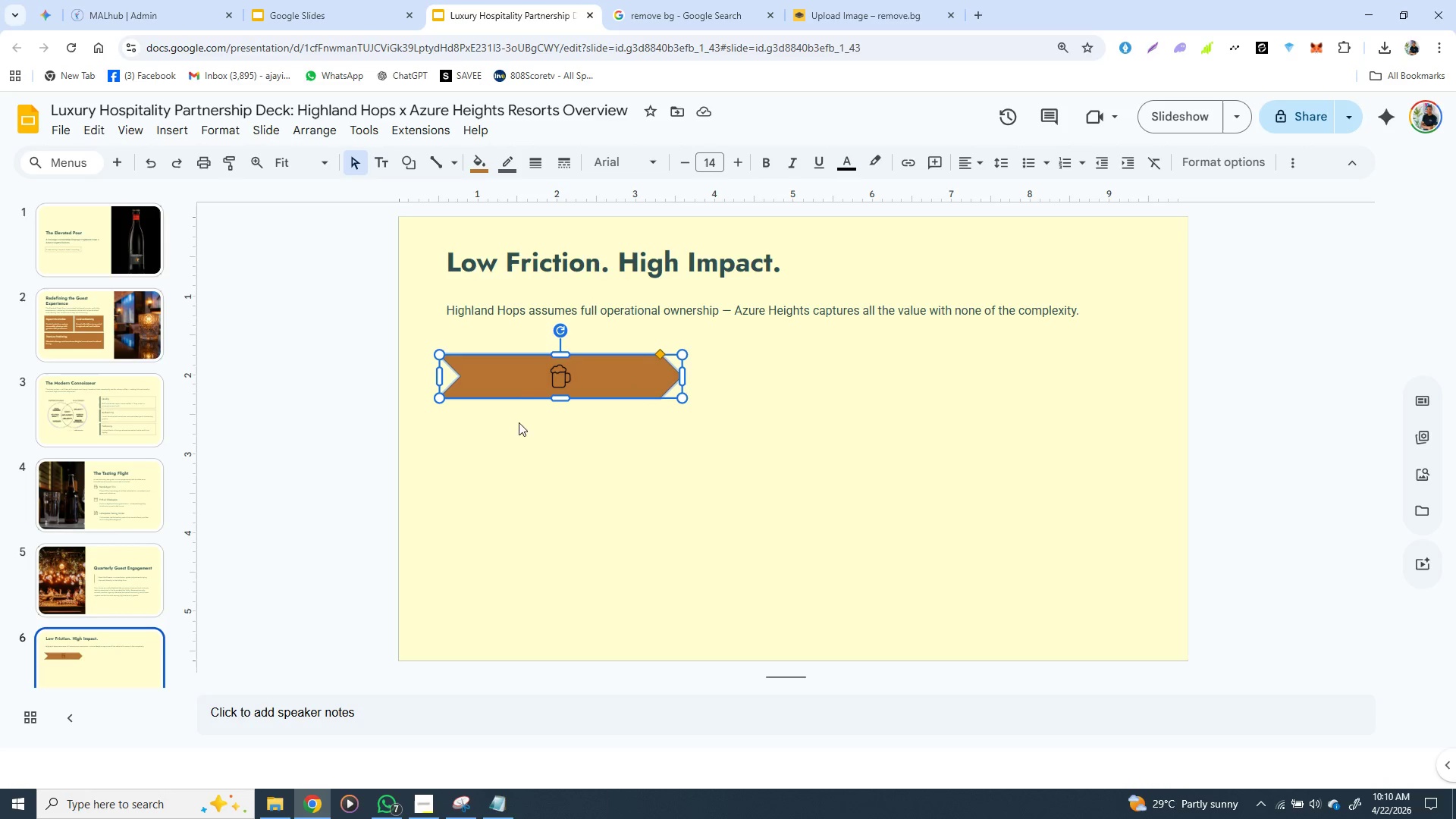 
key(Control+ControlLeft)
 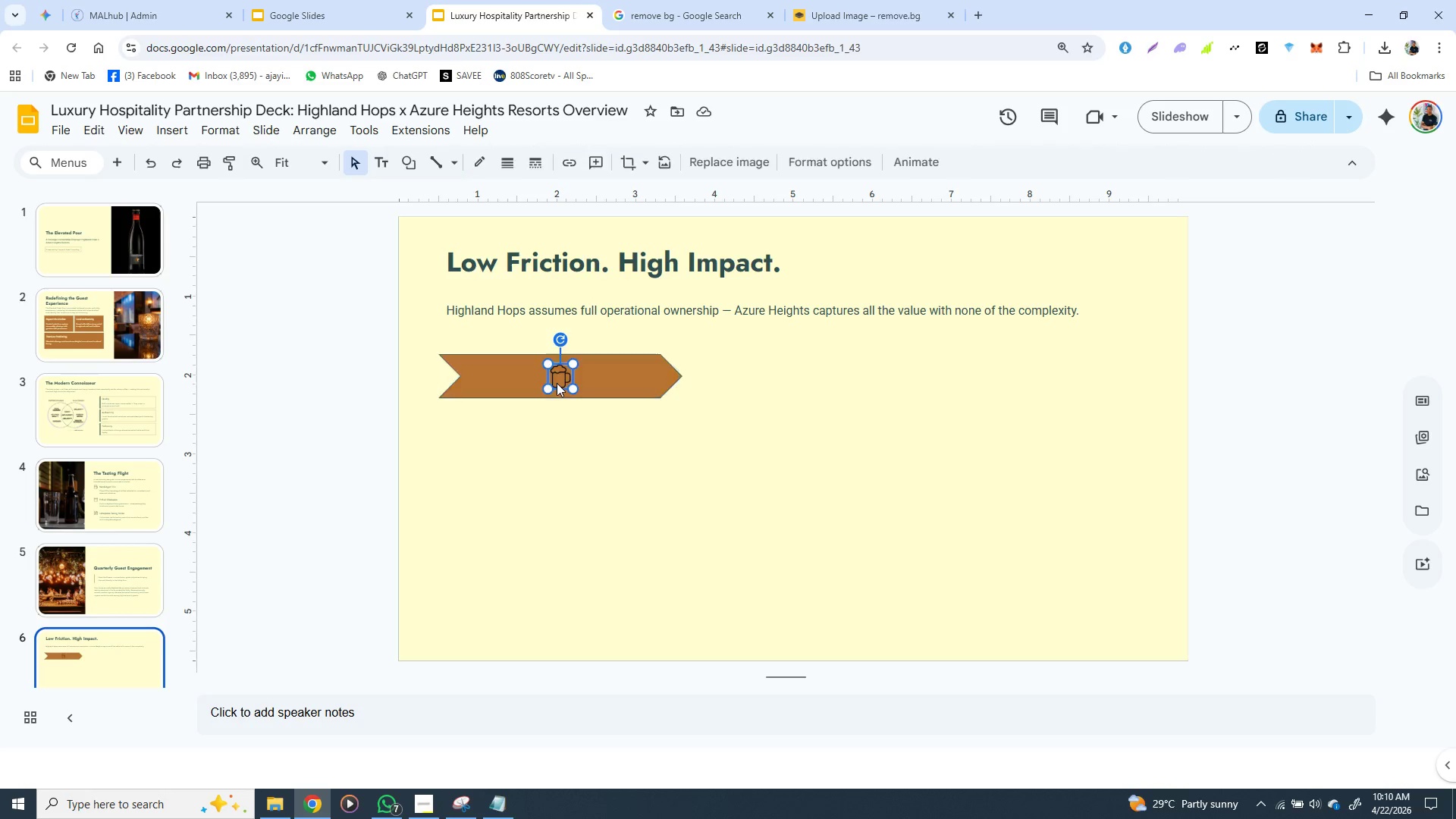 
left_click([557, 383])
 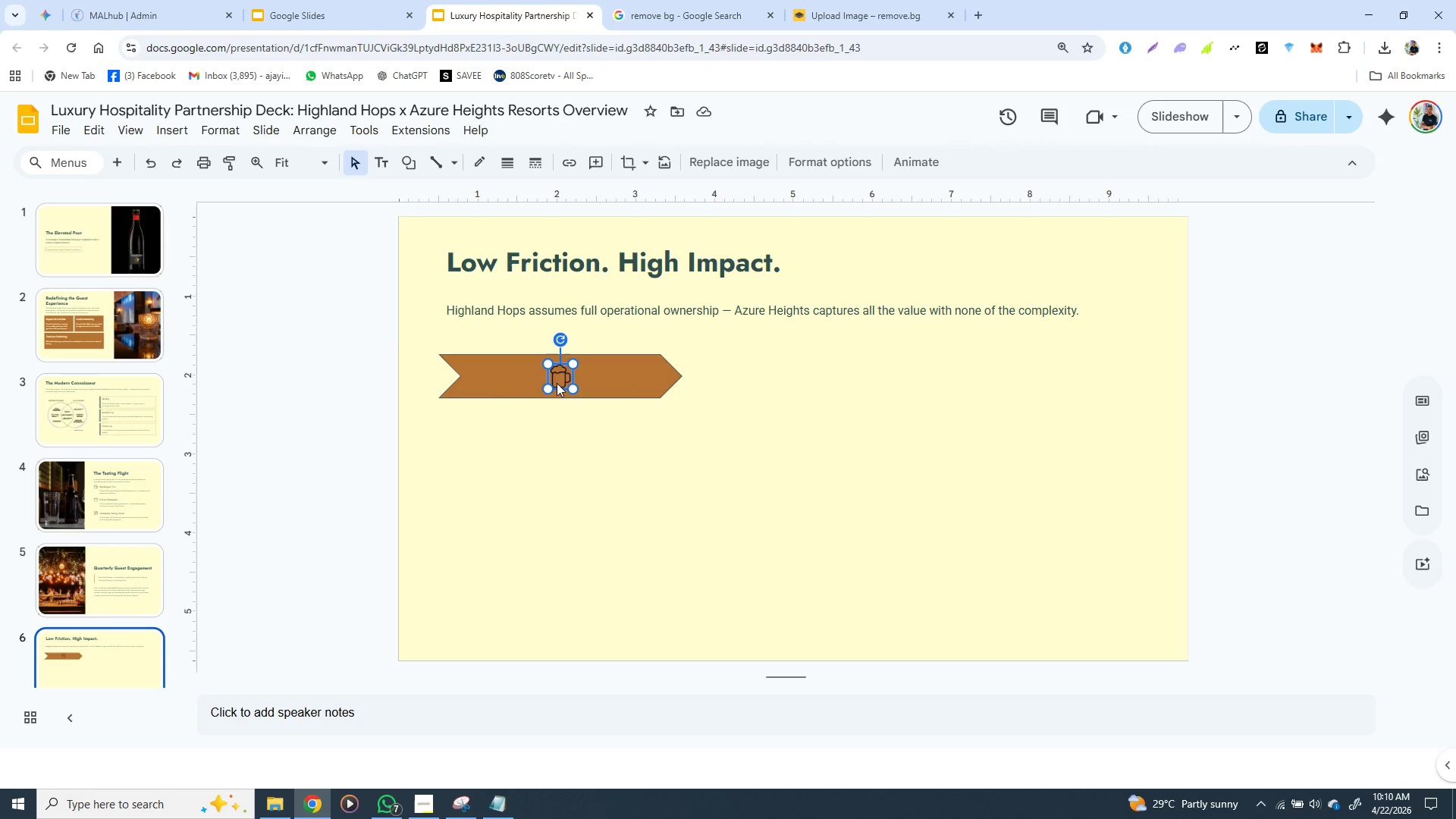 
hold_key(key=ShiftLeft, duration=1.08)
left_click([481, 384])
 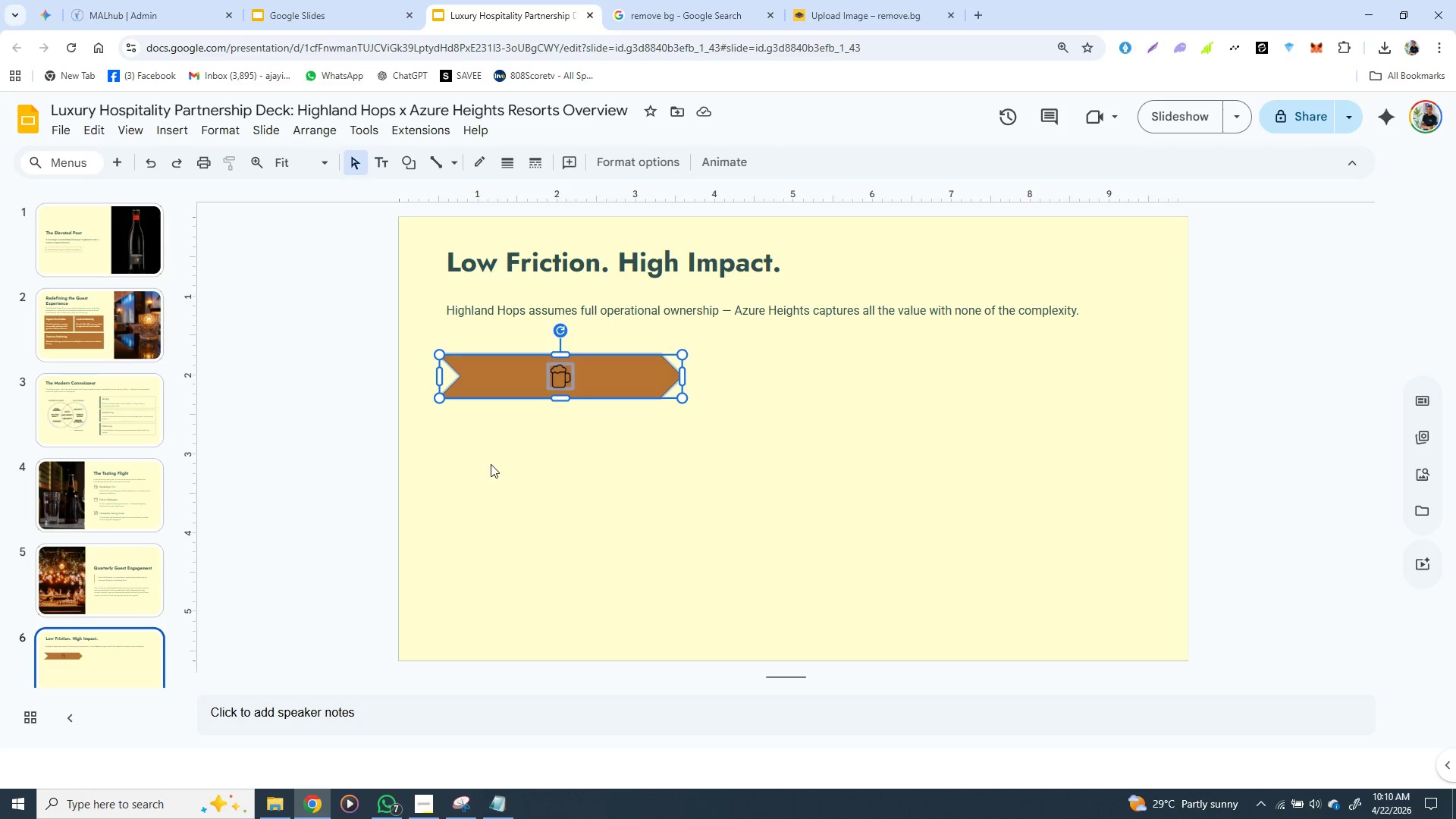 
hold_key(key=ControlLeft, duration=0.72)
 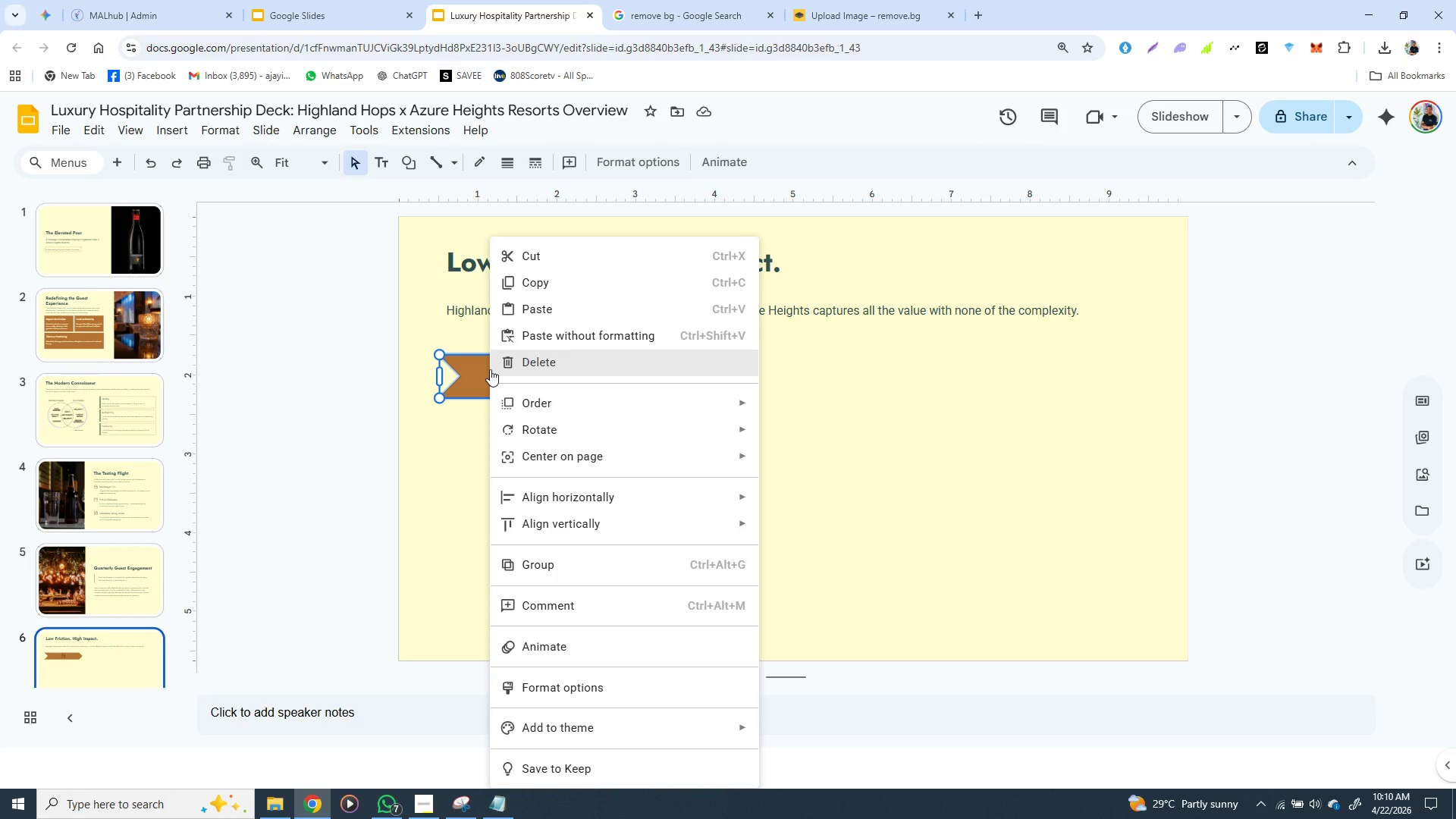 
right_click([490, 369])
 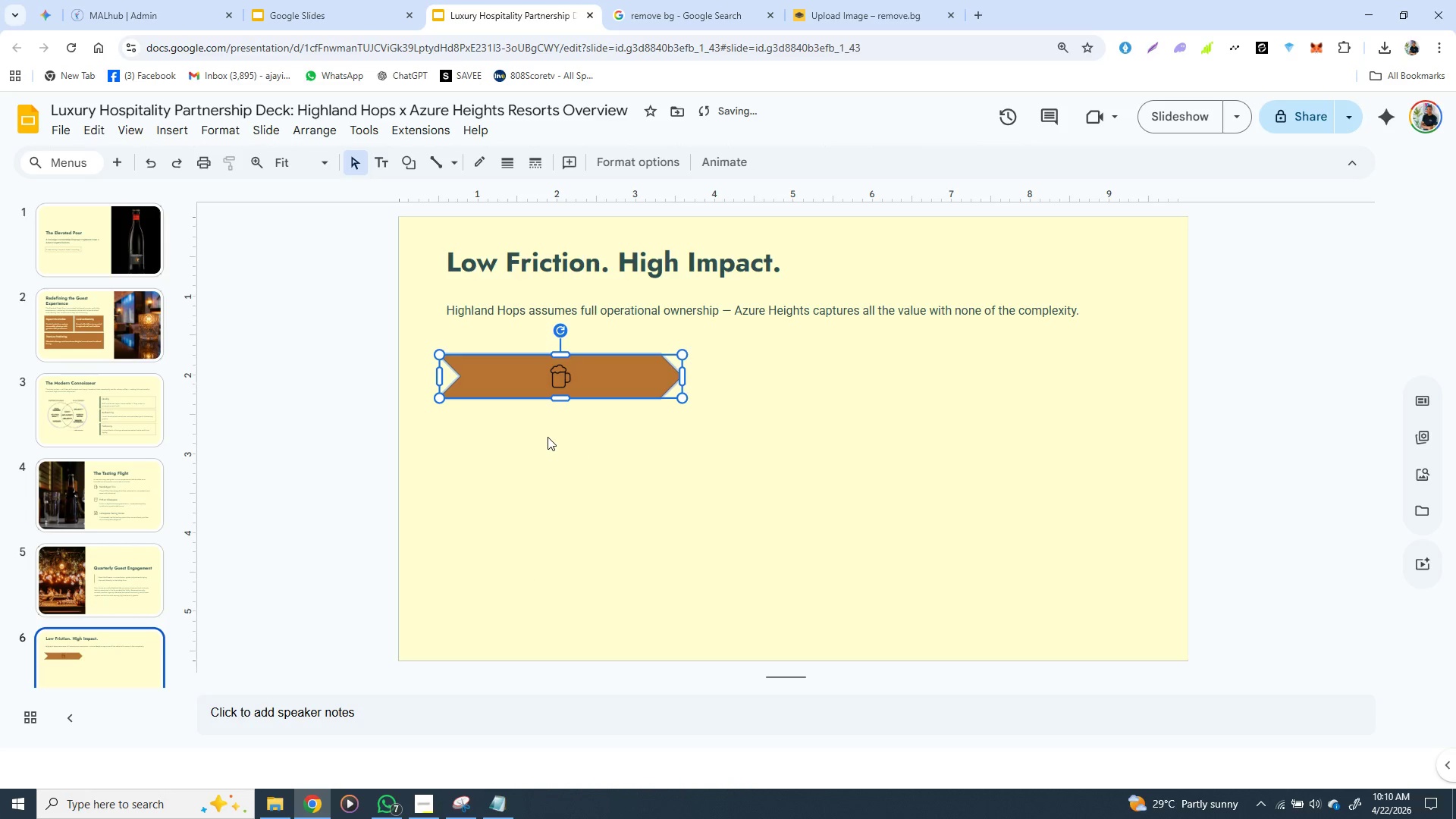 
left_click([548, 437])
 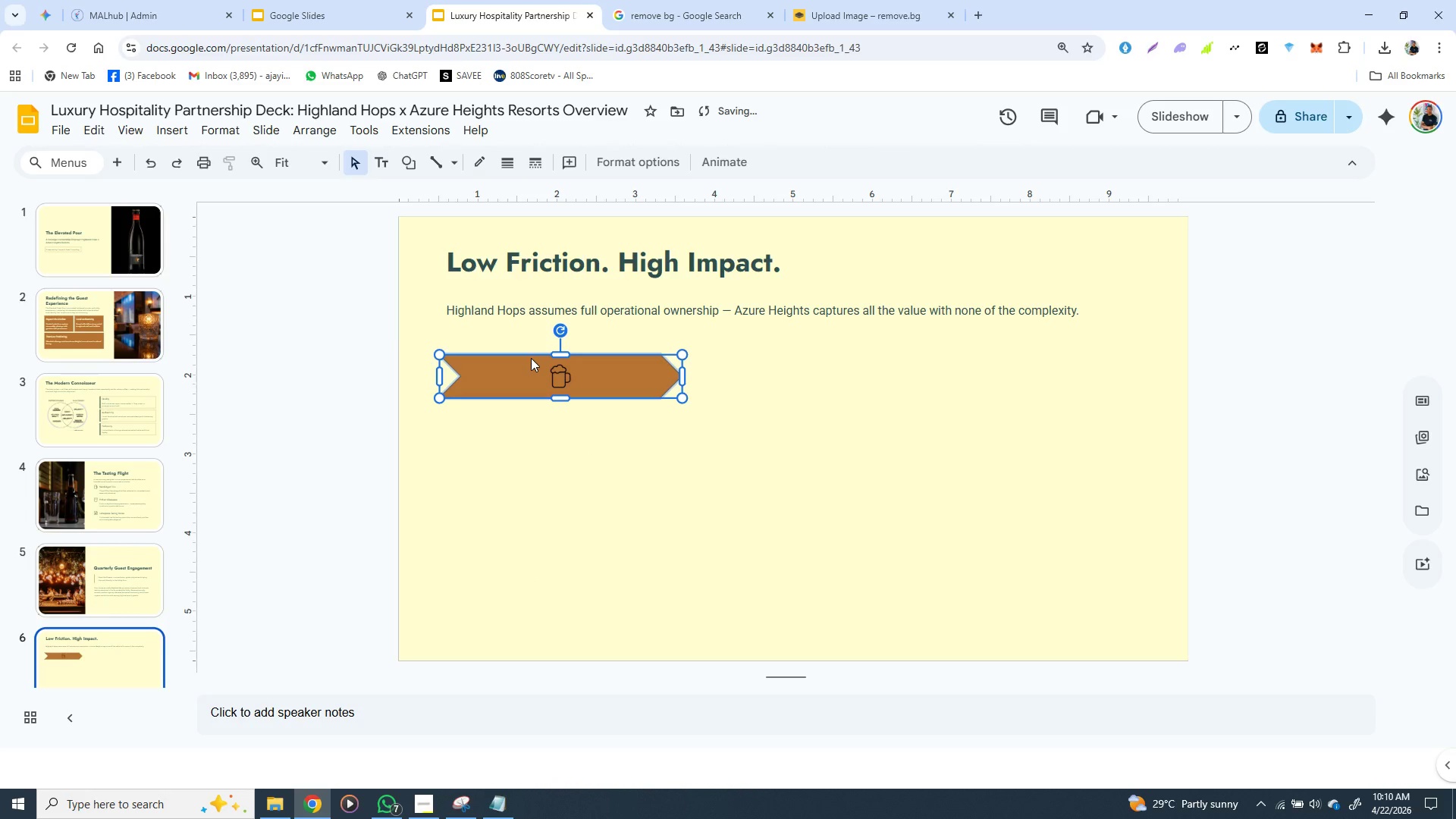 
left_click([531, 358])
 